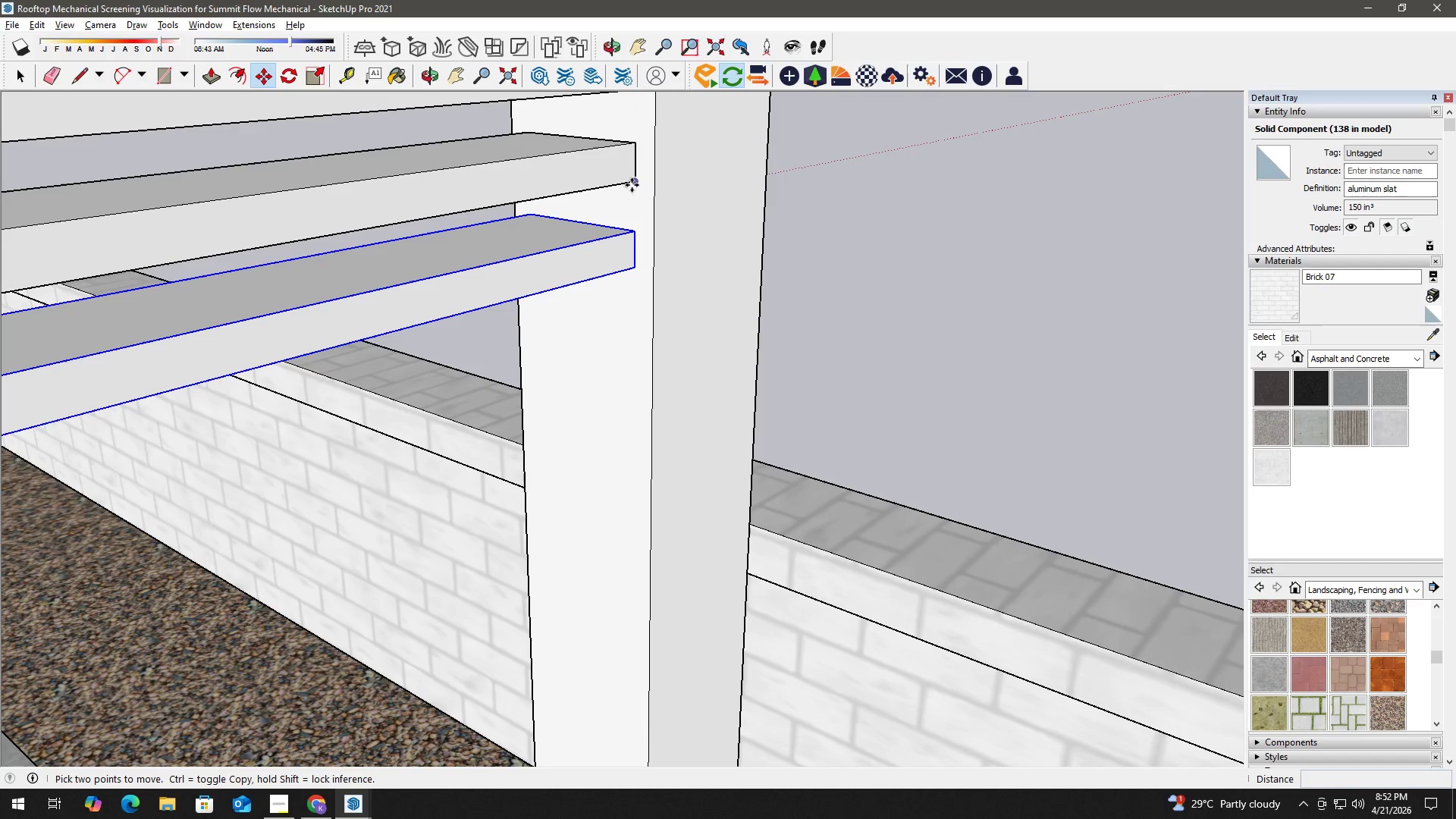 
key(Control+ControlLeft)
 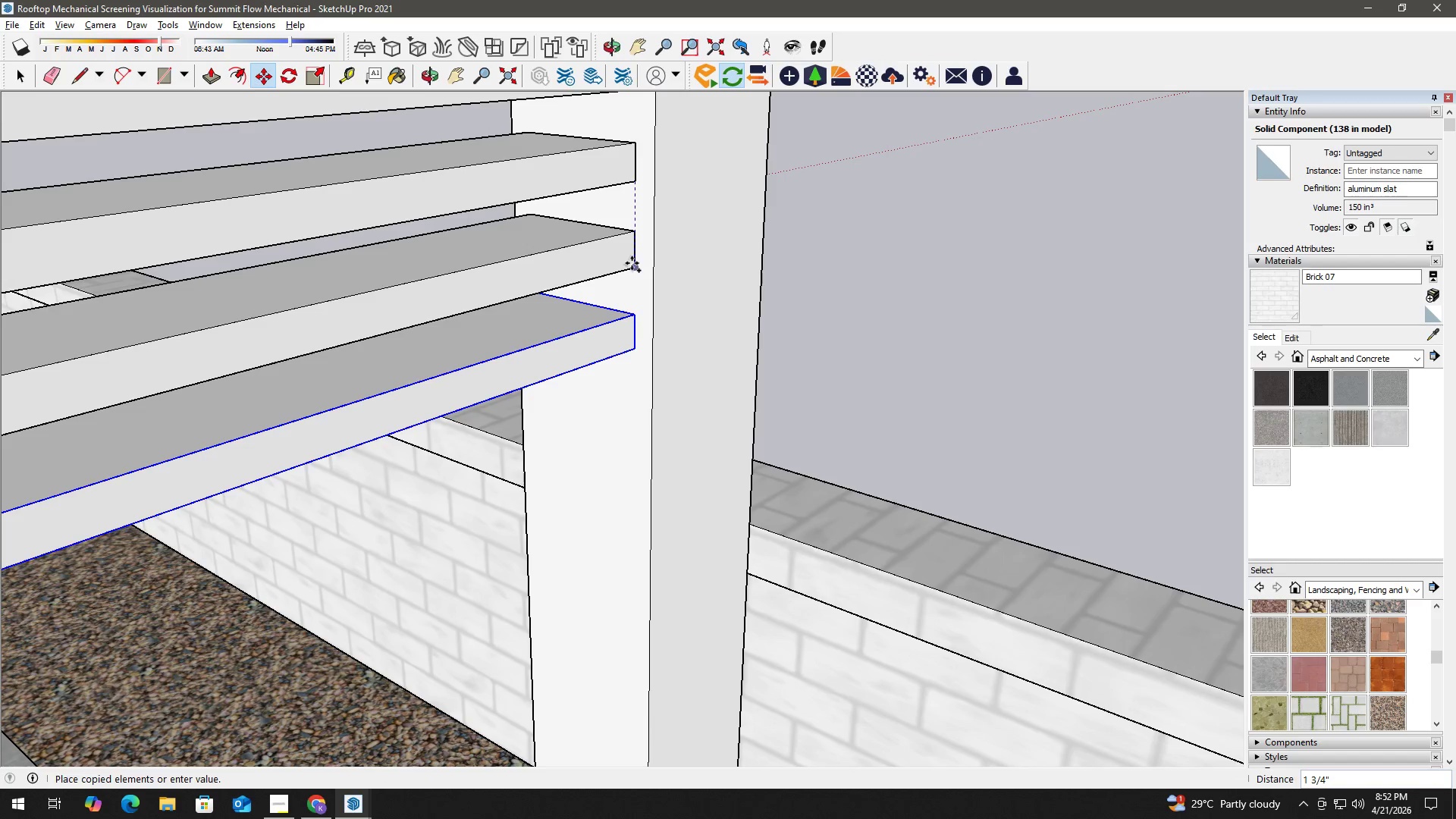 
left_click([631, 263])
 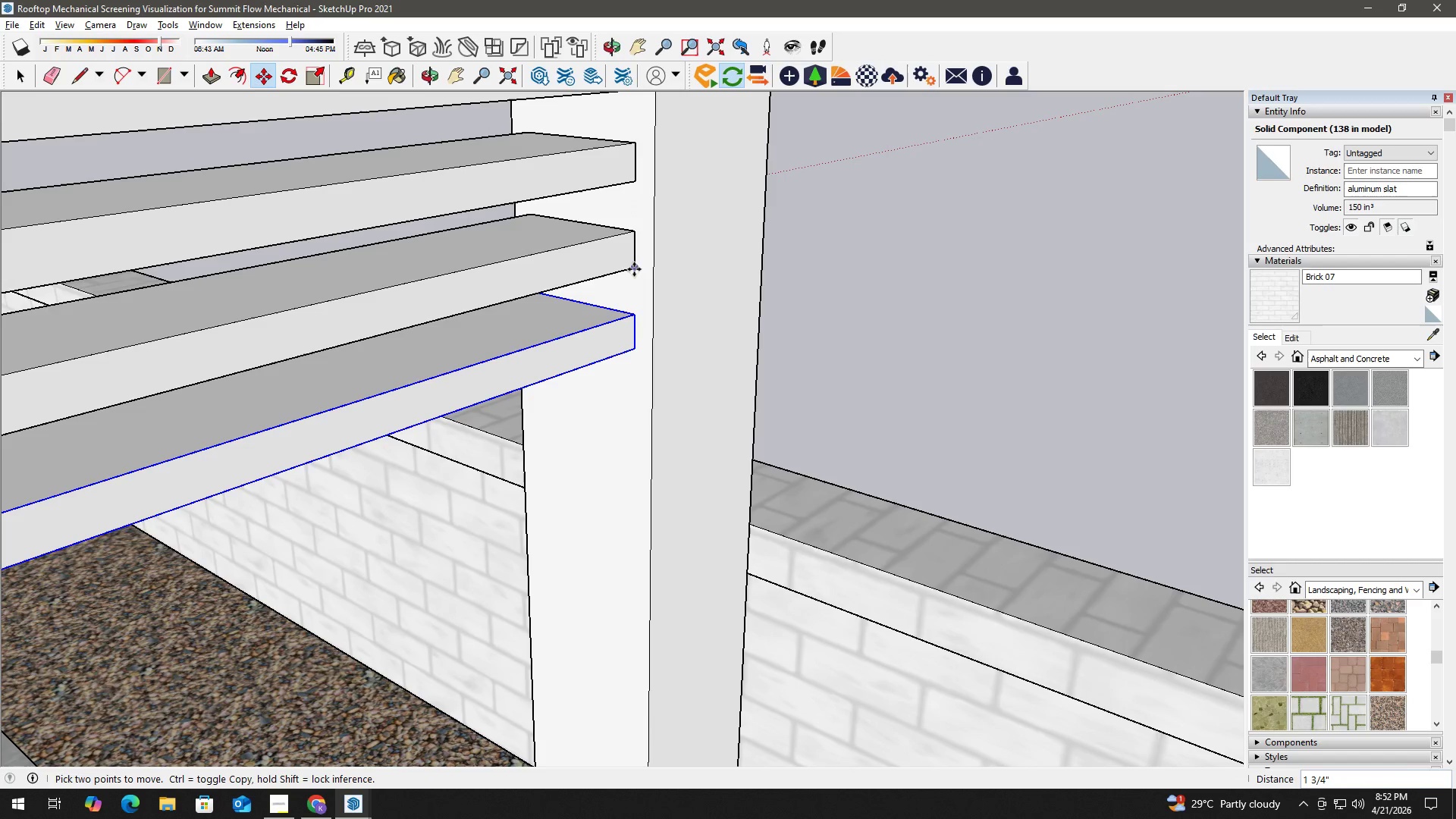 
left_click([634, 268])
 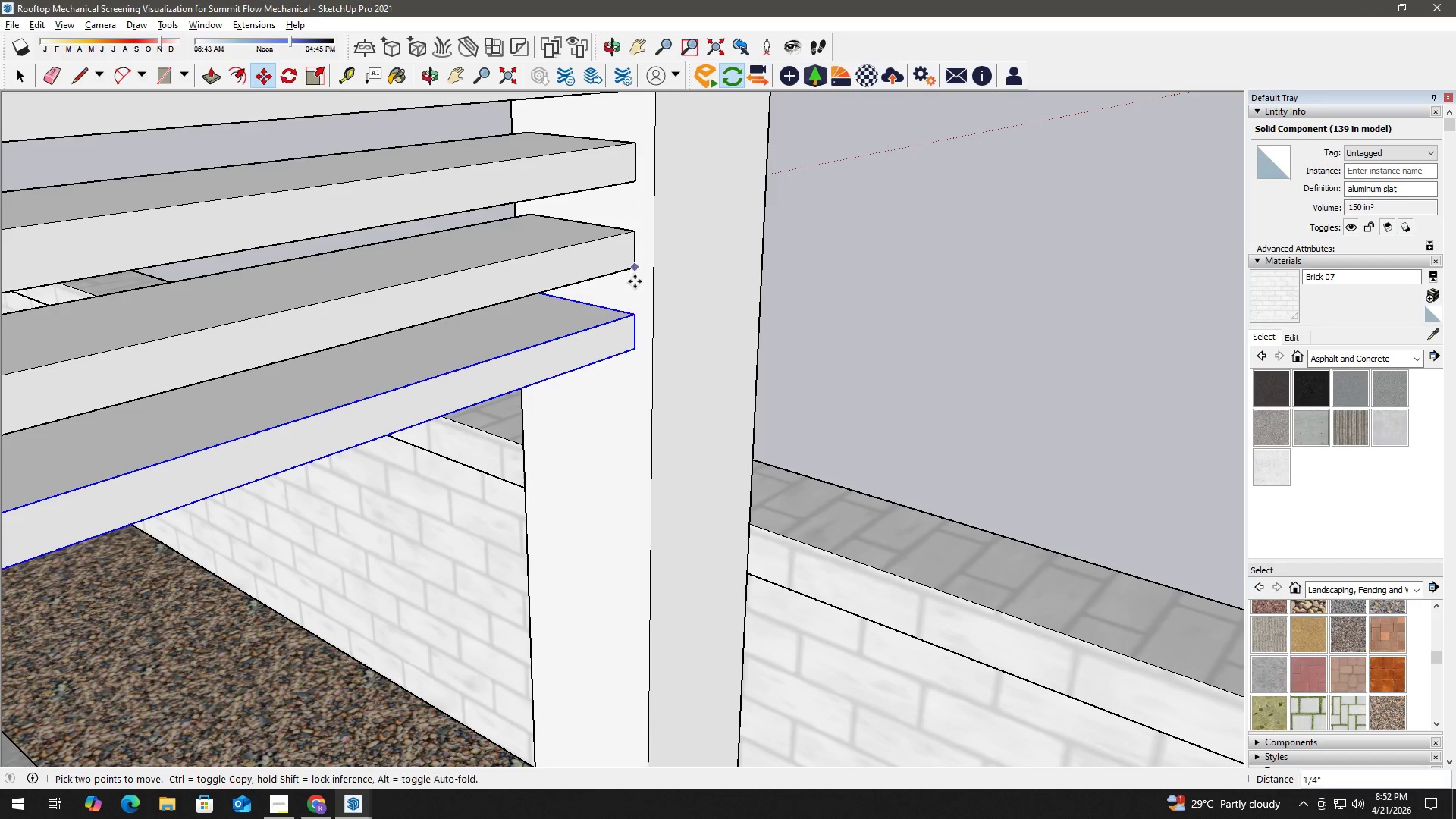 
key(Control+ControlLeft)
 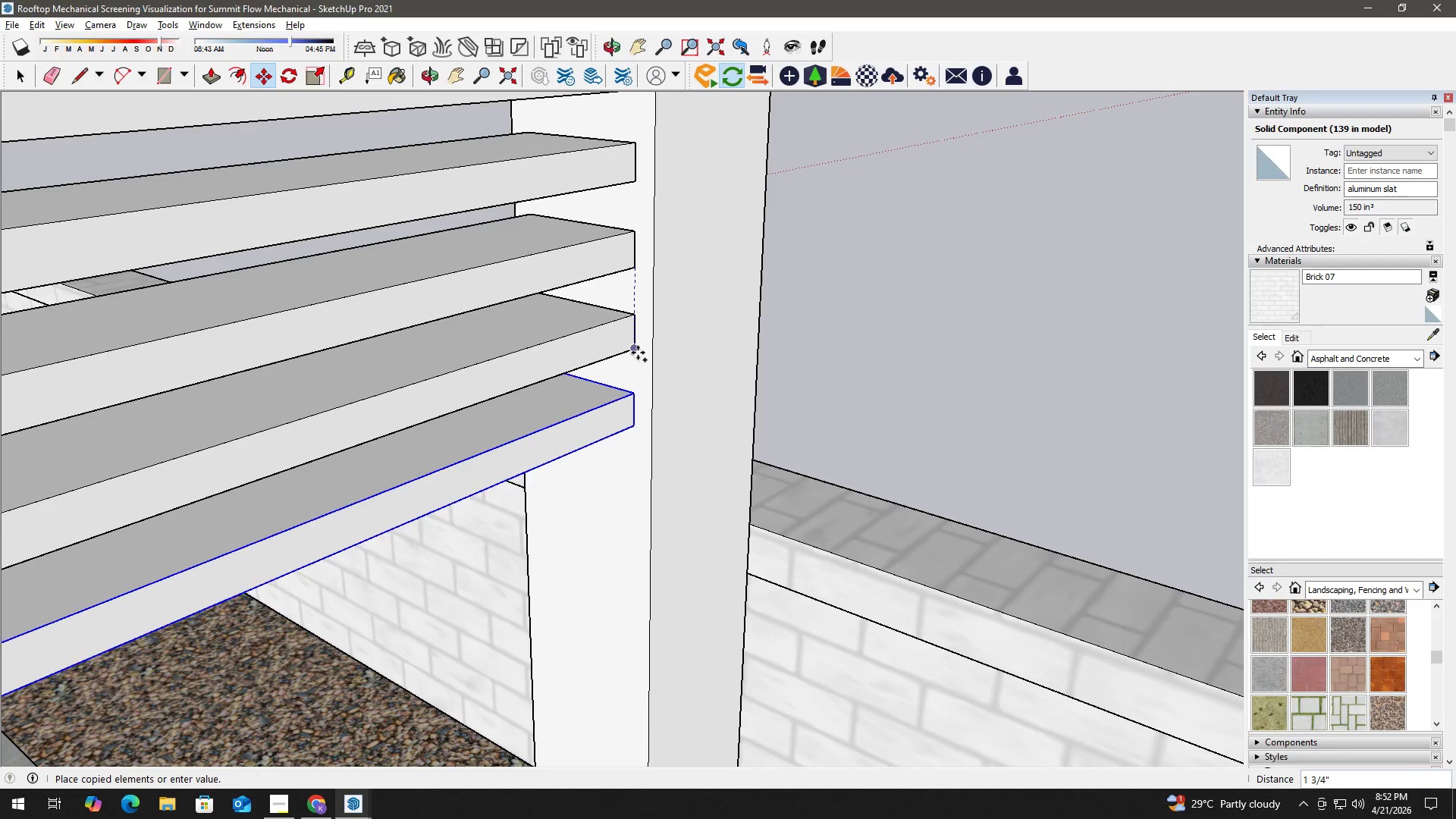 
left_click([636, 351])
 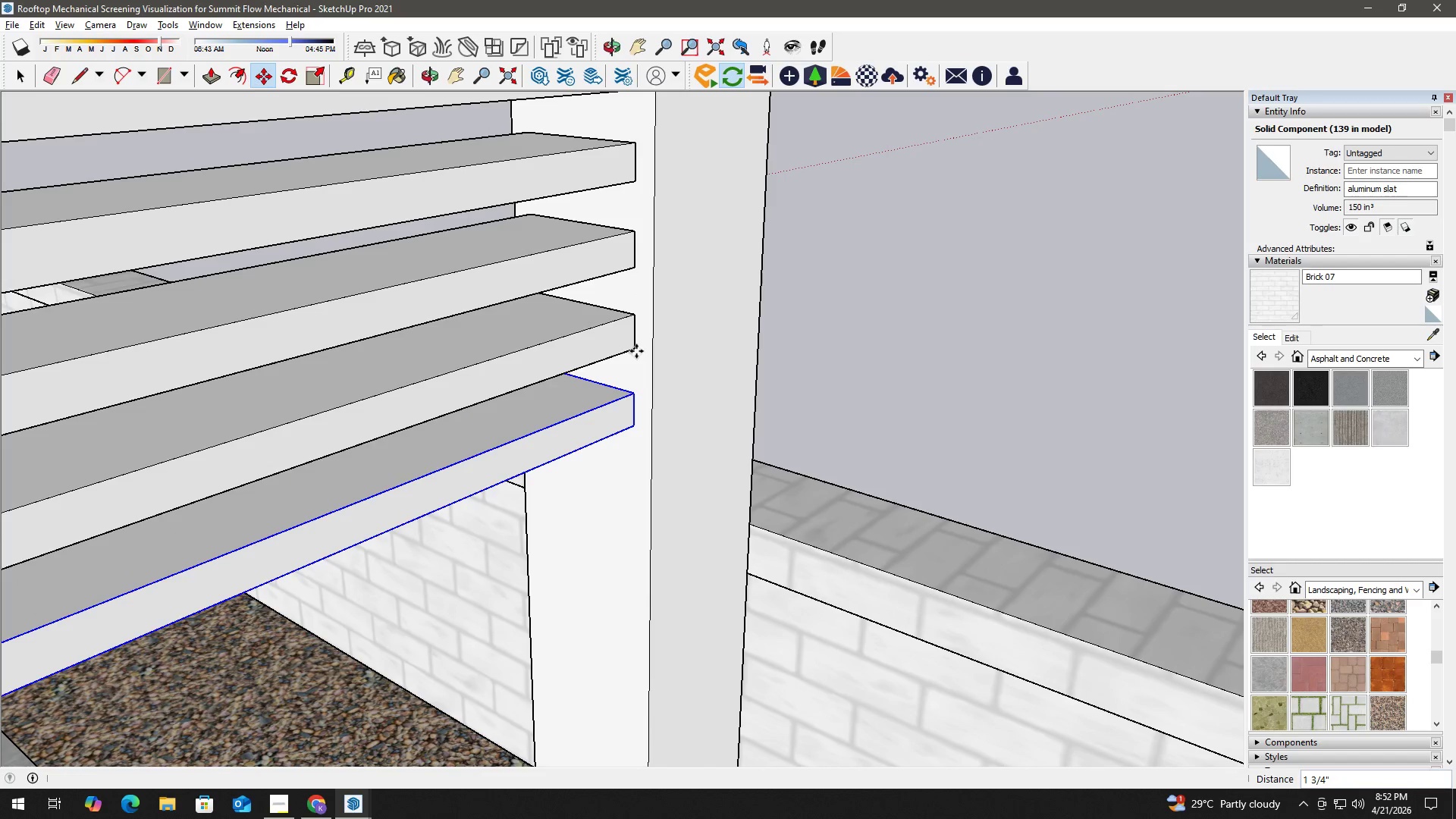 
key(Space)
 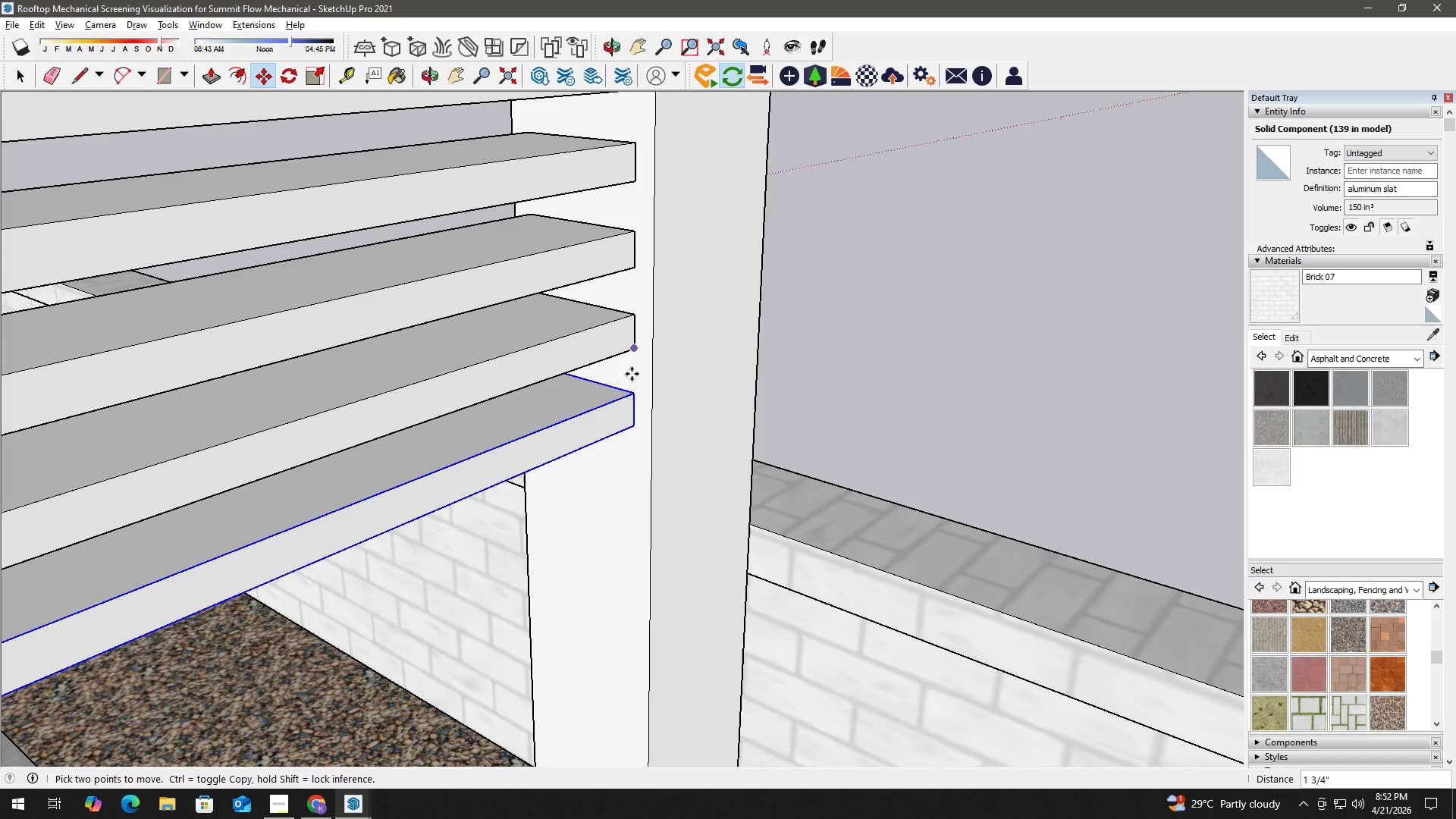 
key(H)
 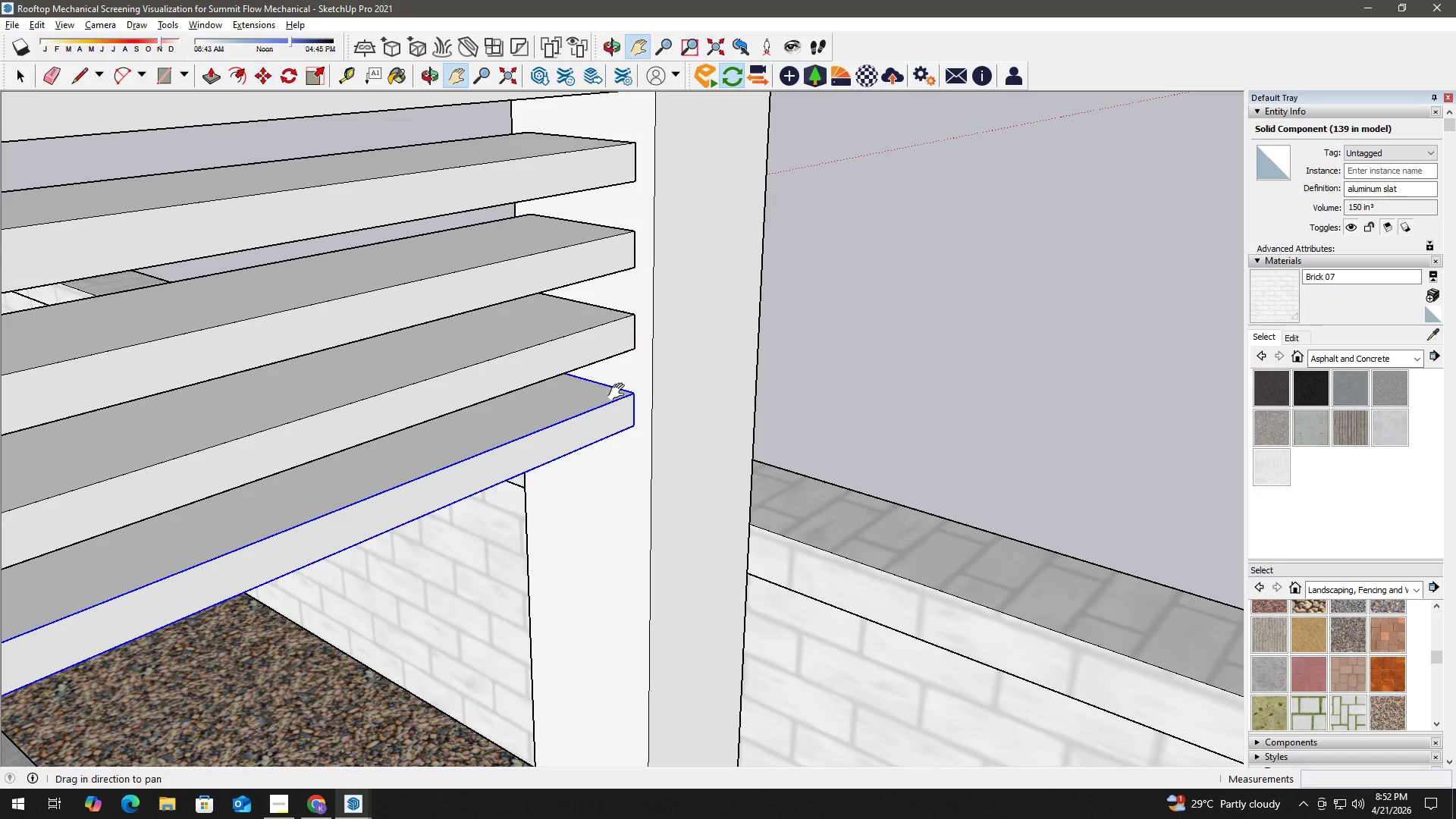 
left_click_drag(start_coordinate=[620, 390], to_coordinate=[668, 224])
 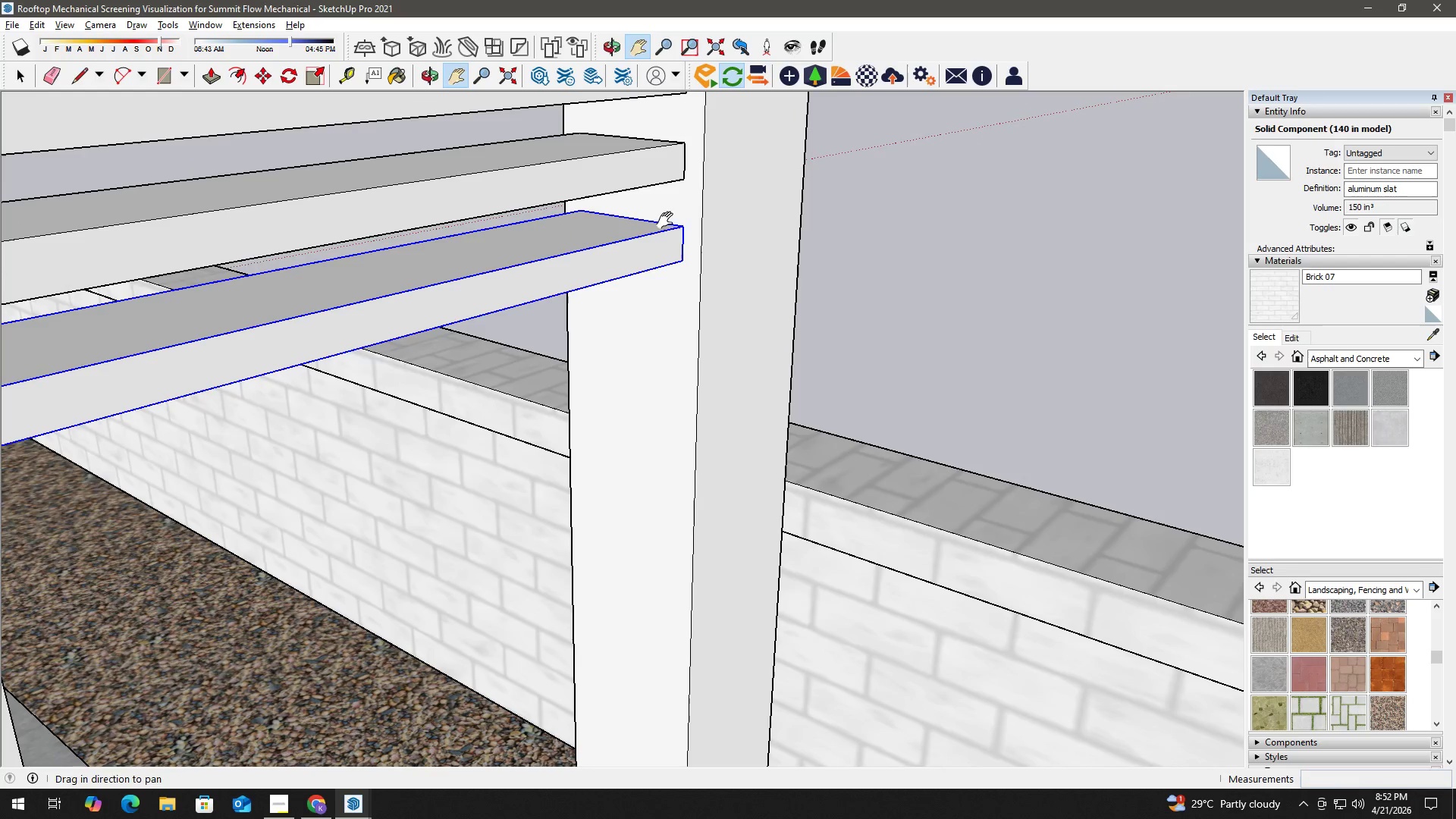 
key(Space)
 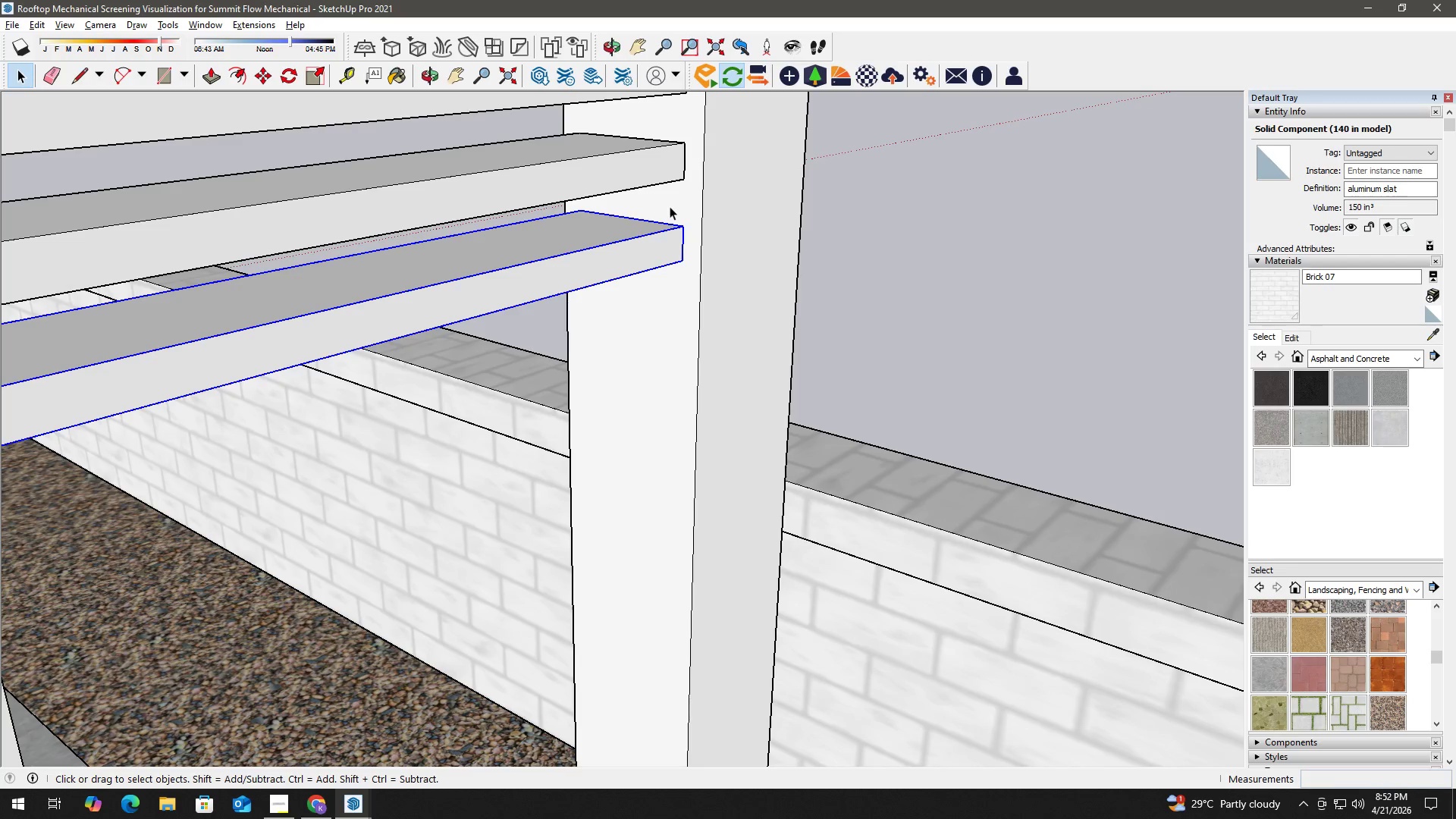 
key(M)
 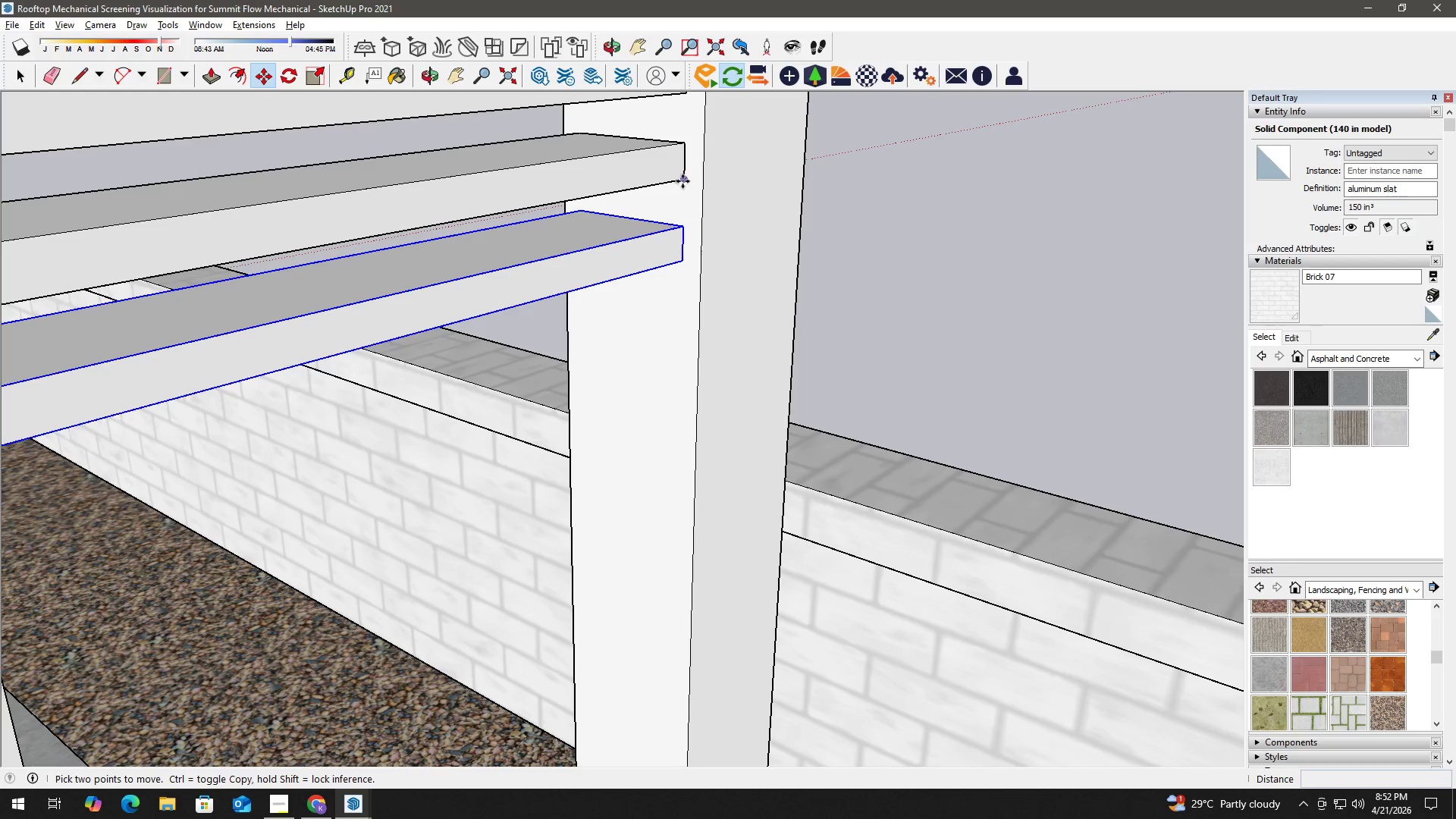 
left_click([684, 180])
 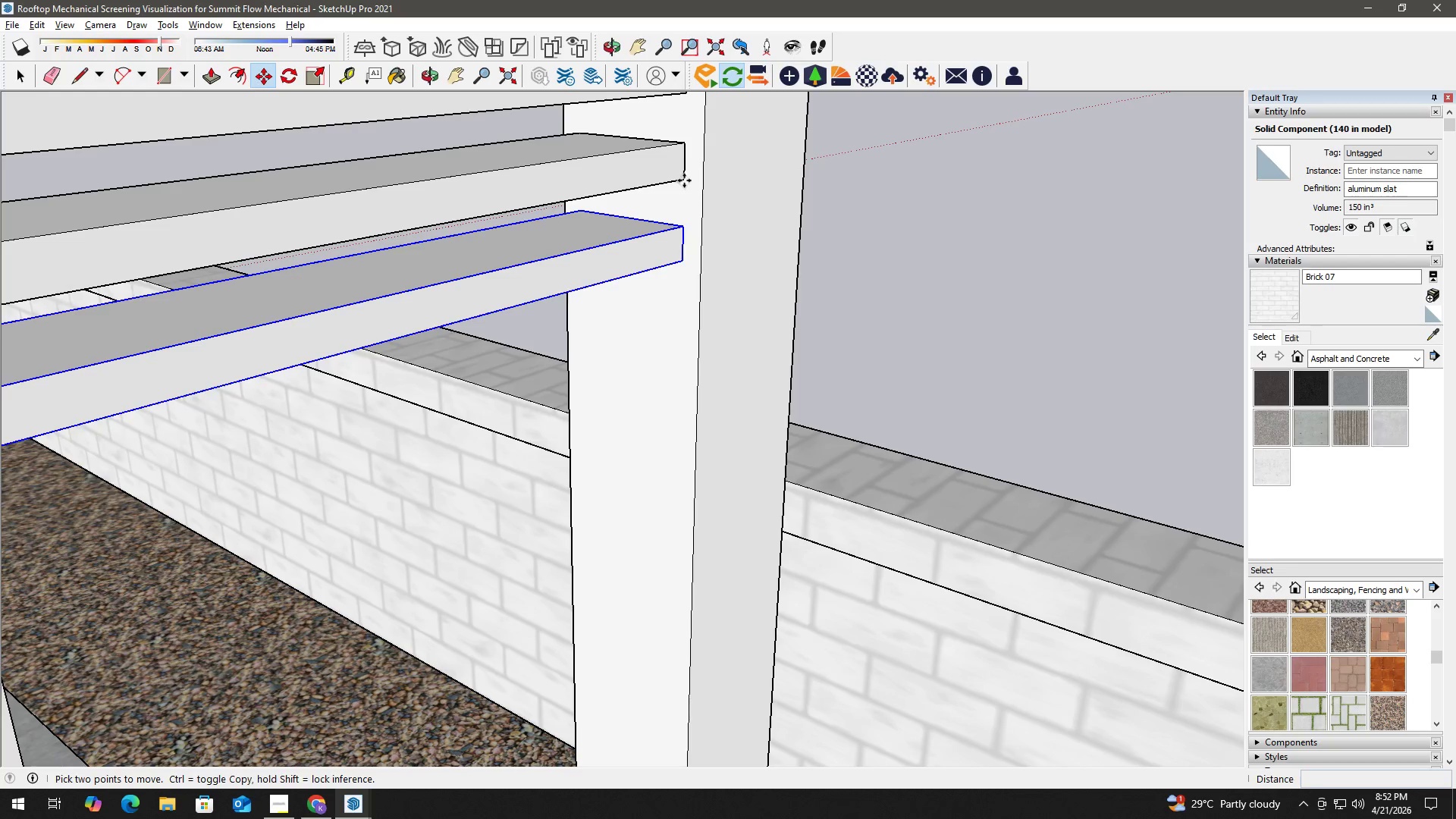 
key(Control+ControlLeft)
 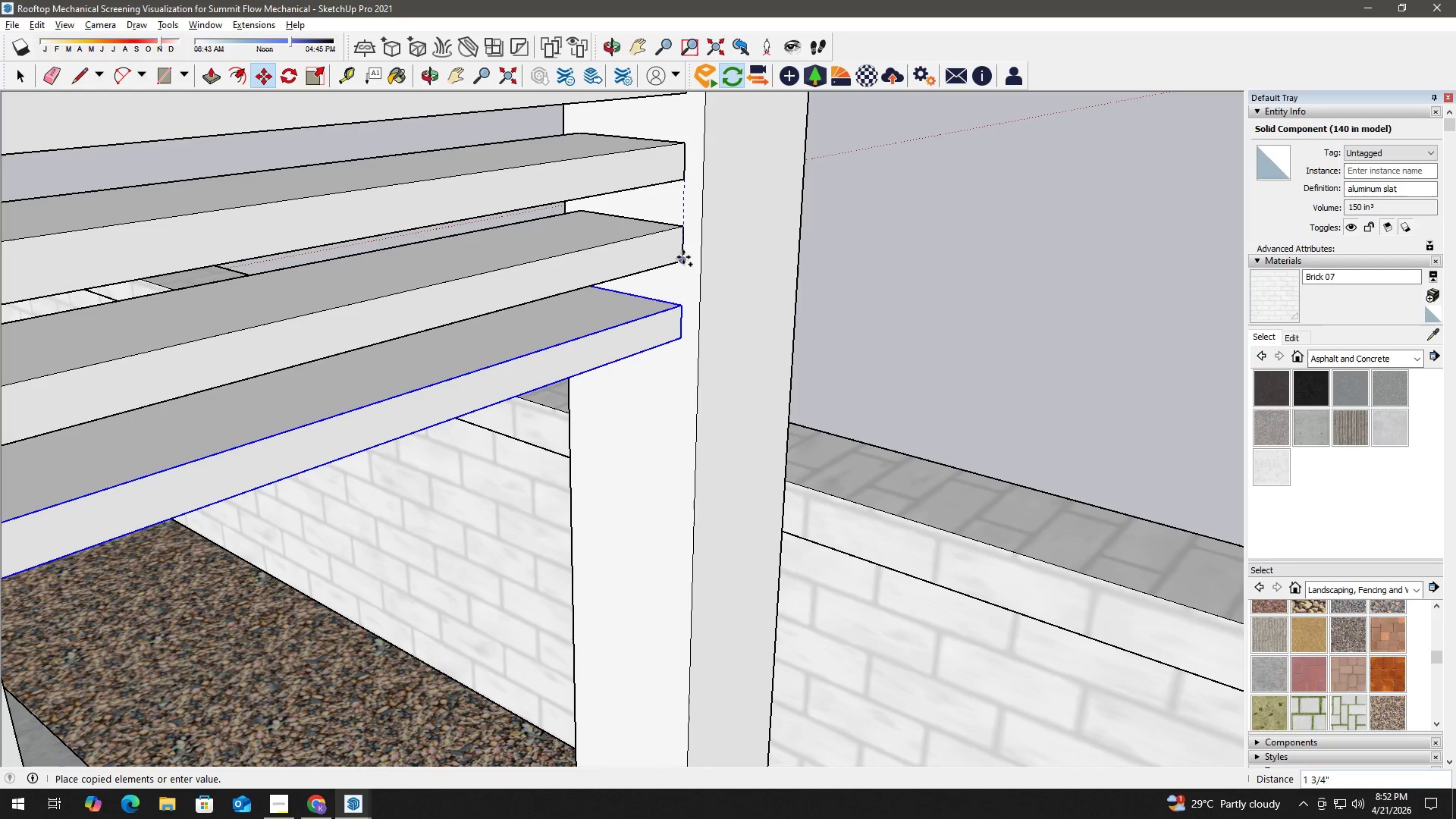 
left_click([683, 258])
 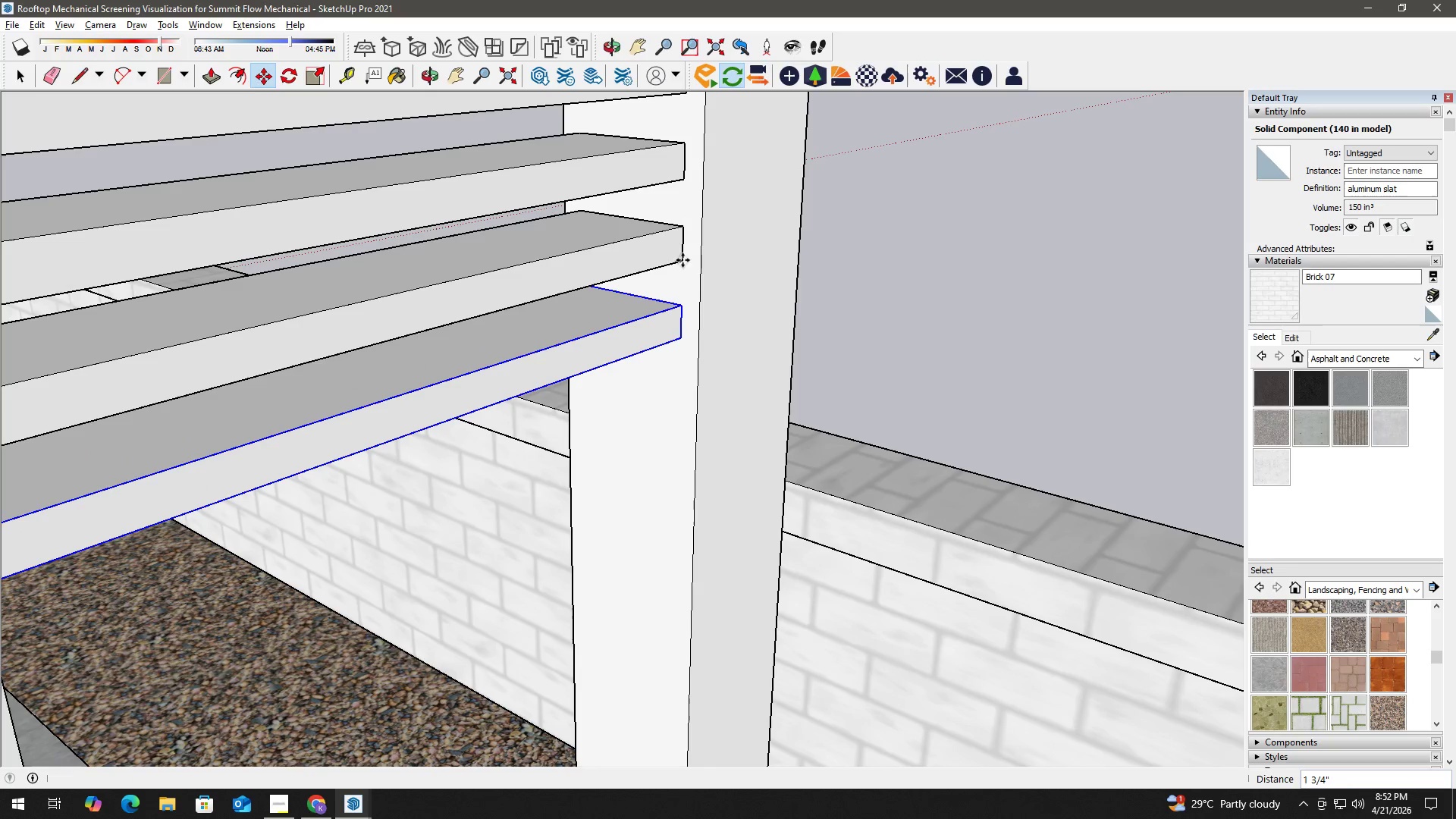 
type( hm)
 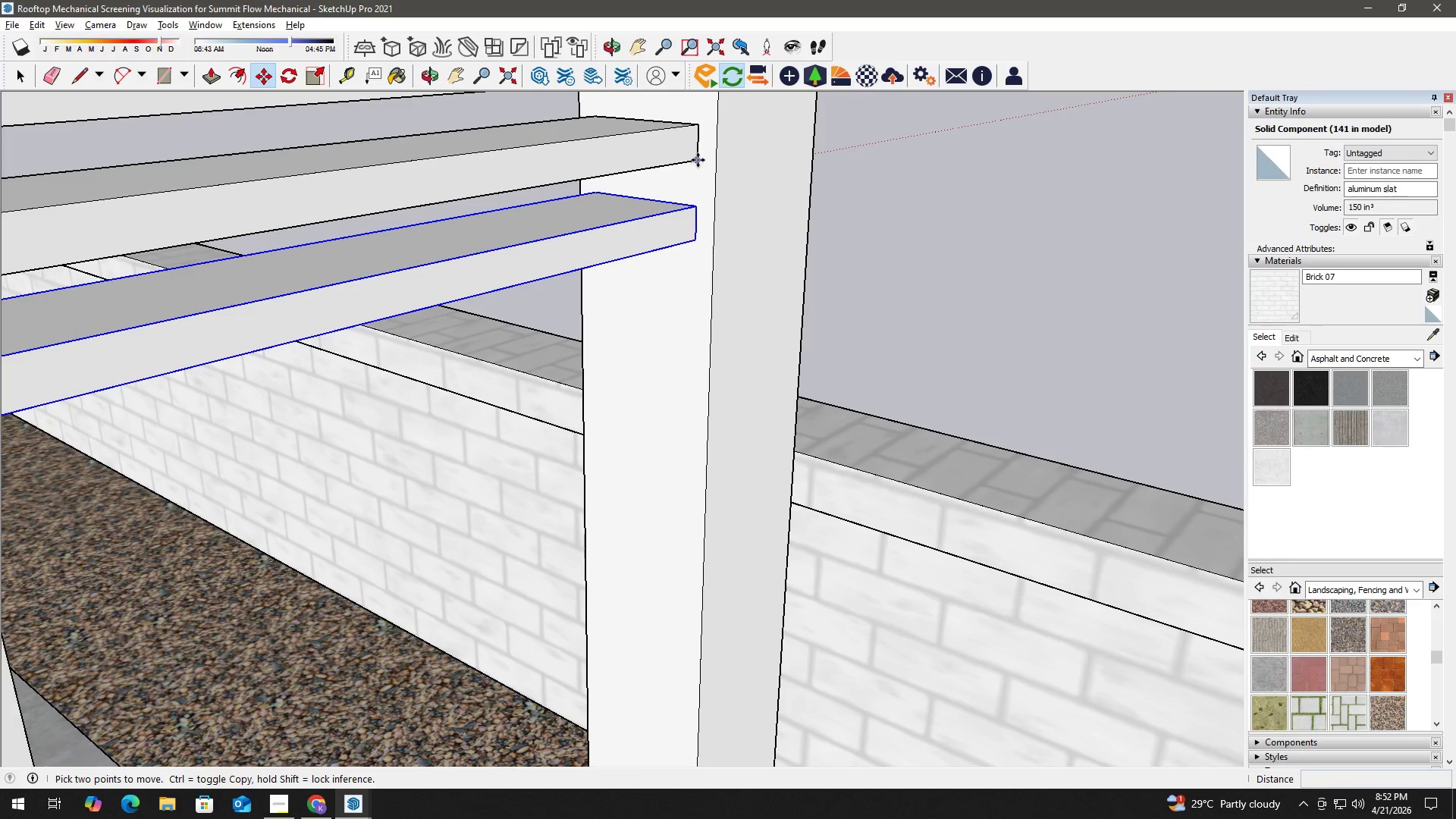 
left_click_drag(start_coordinate=[639, 290], to_coordinate=[654, 193])
 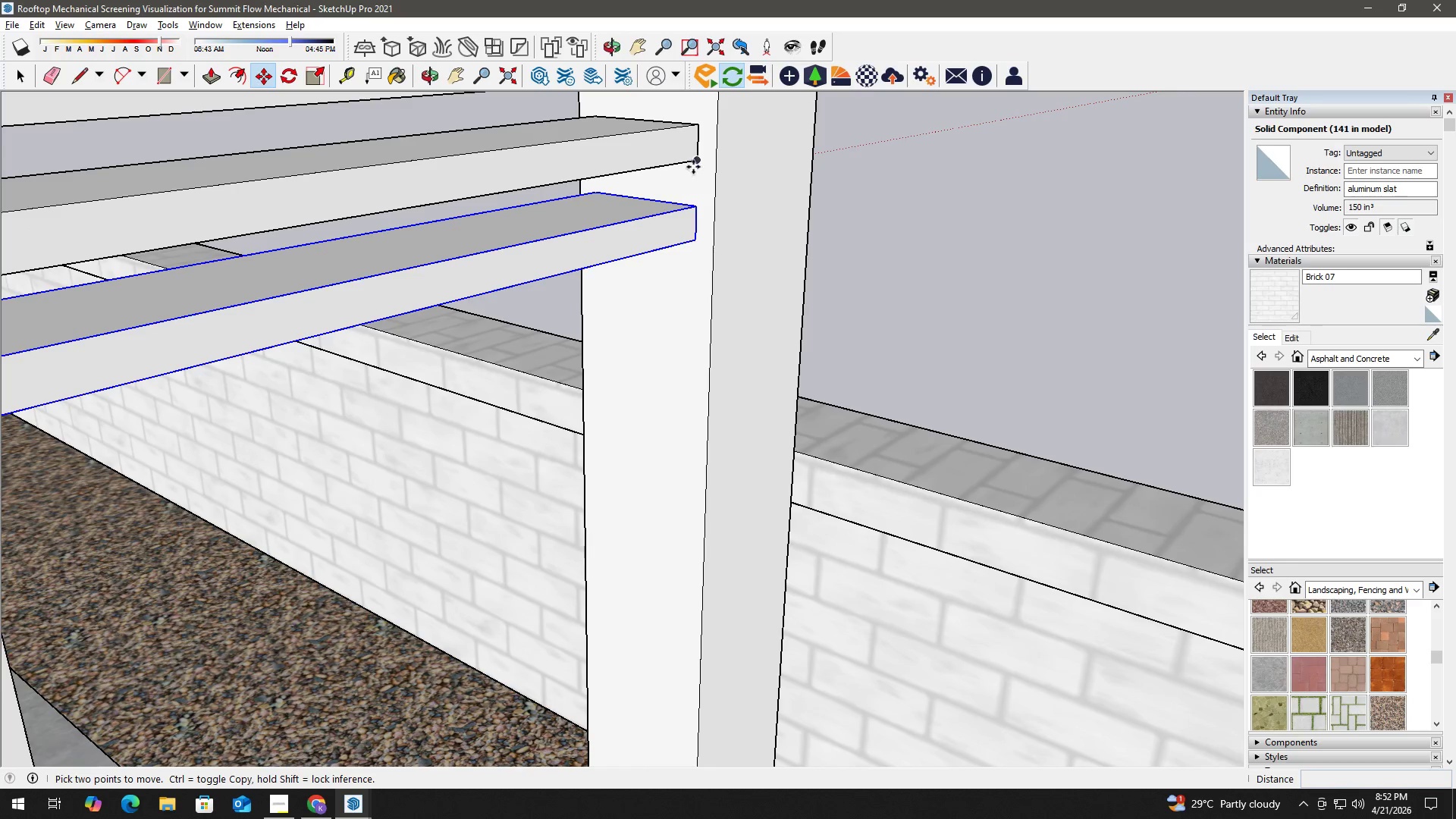 
left_click([698, 160])
 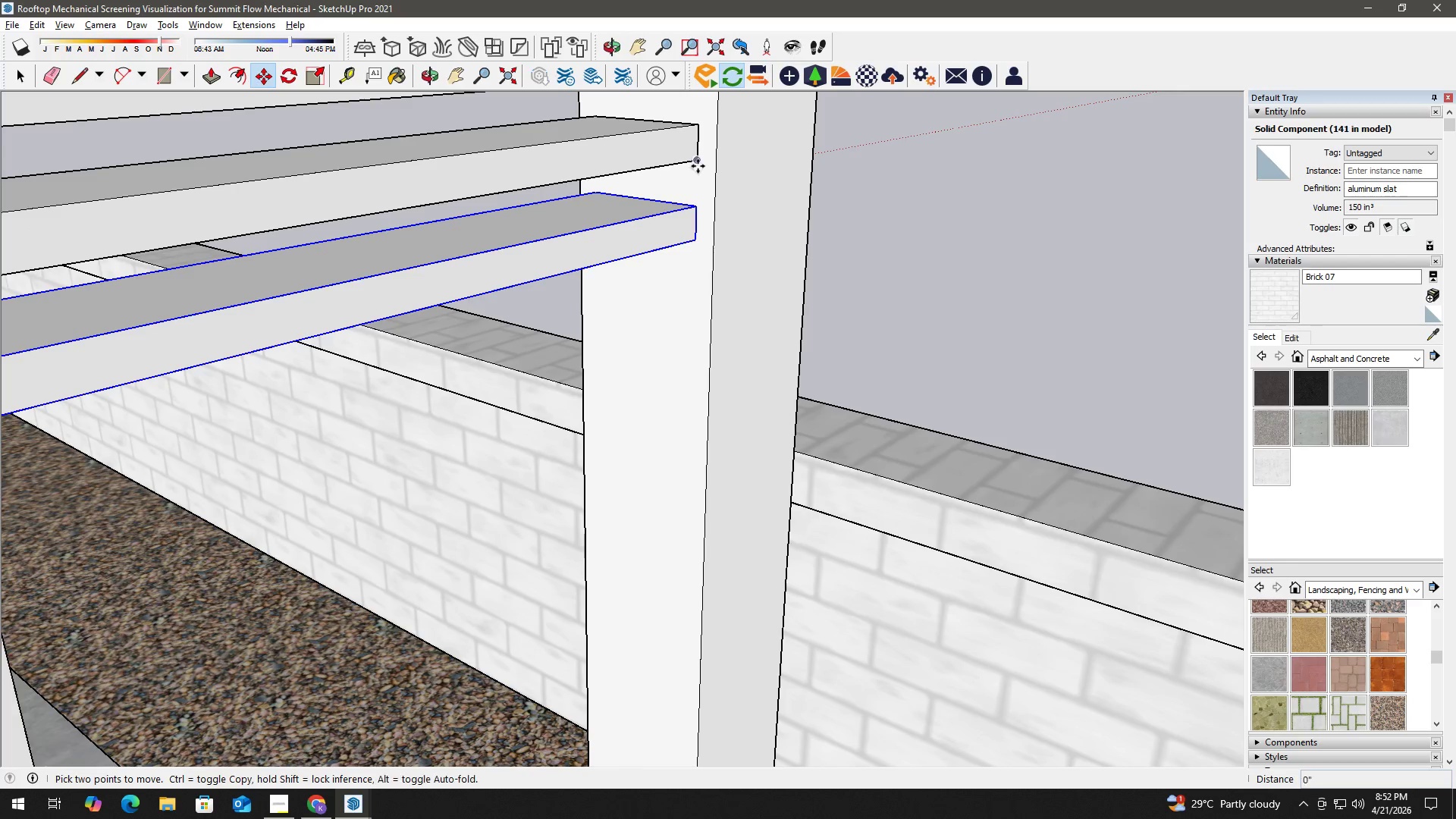 
key(Control+ControlLeft)
 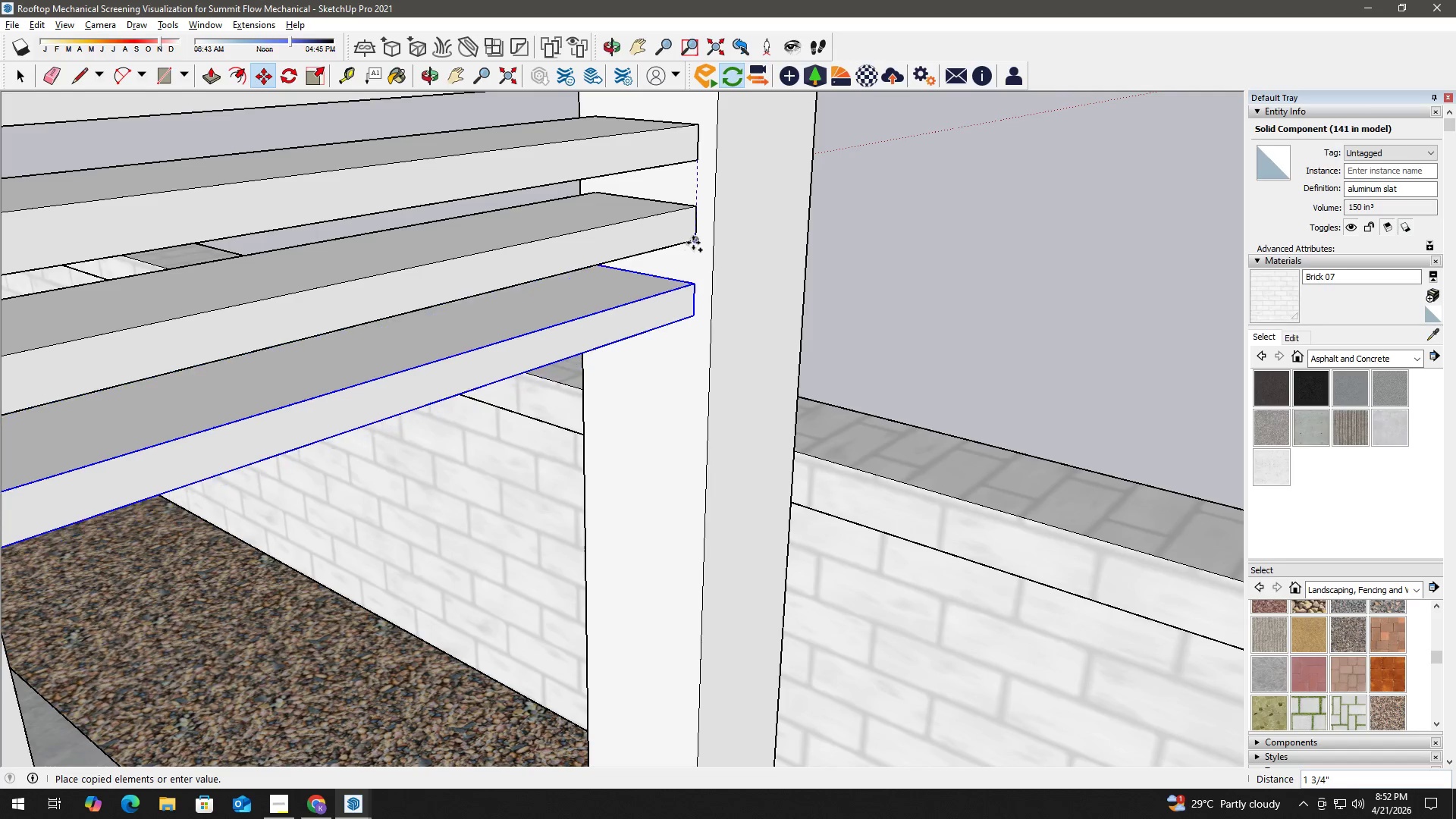 
left_click([695, 238])
 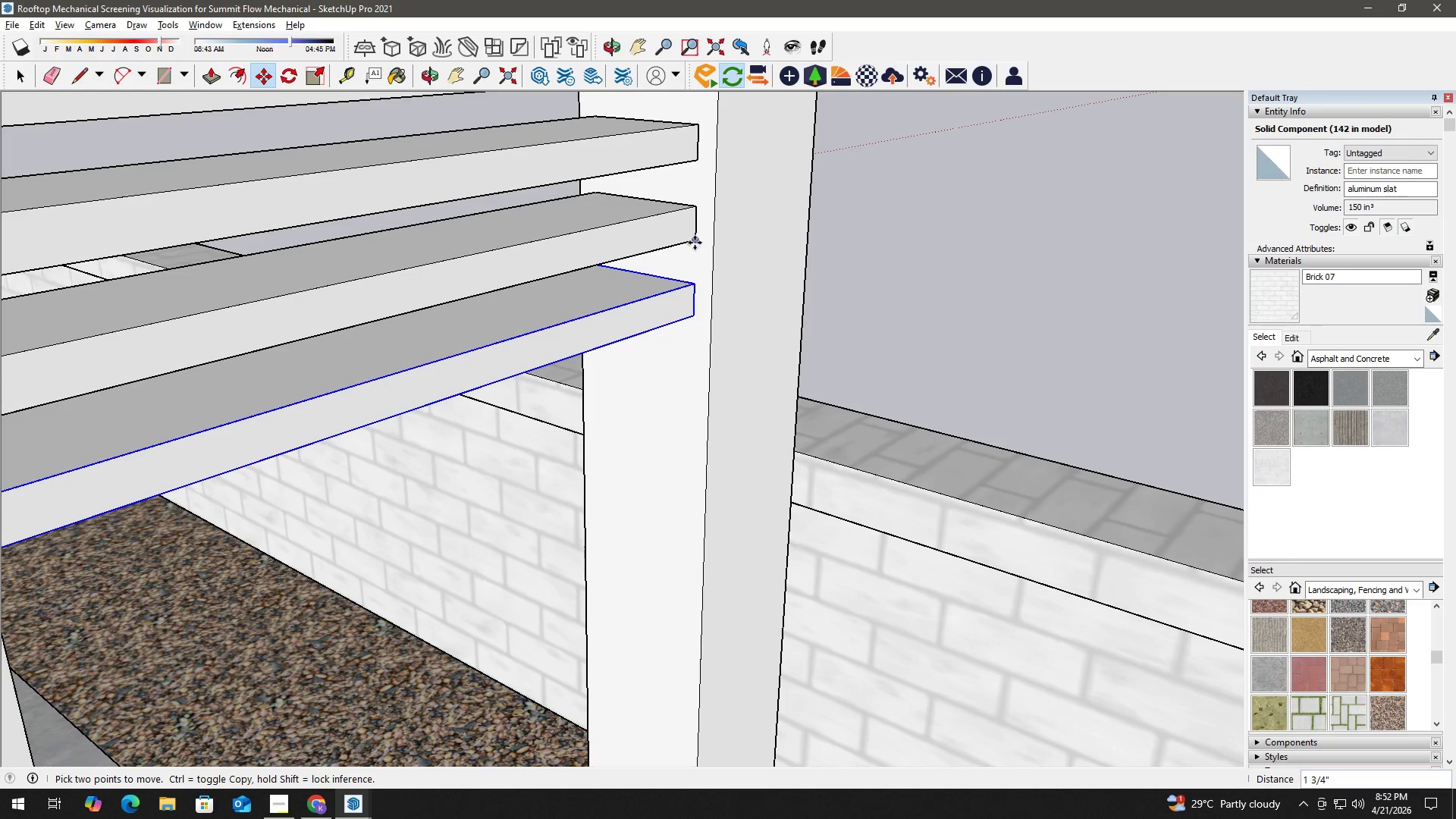 
left_click([695, 243])
 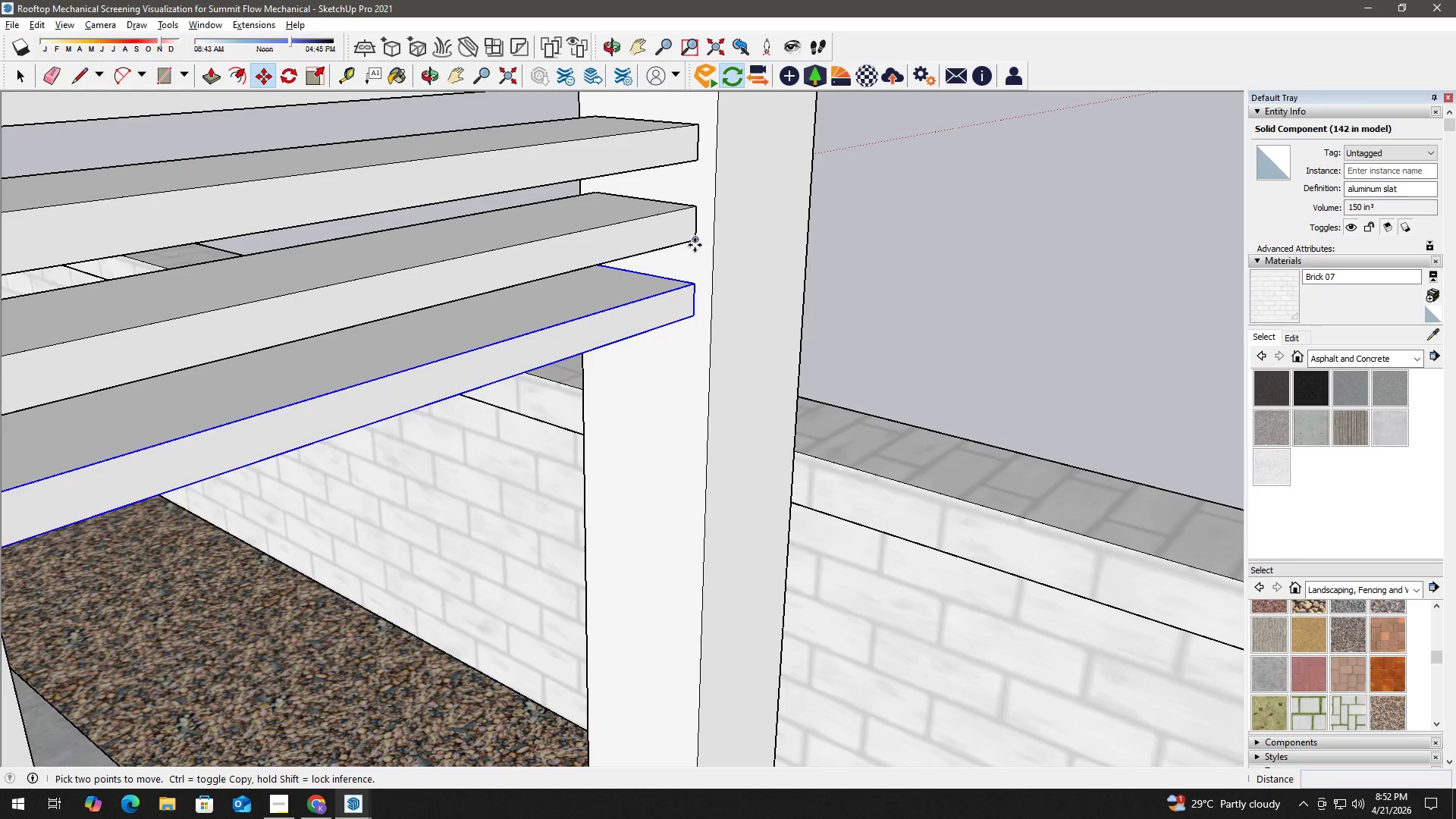 
key(Control+ControlLeft)
 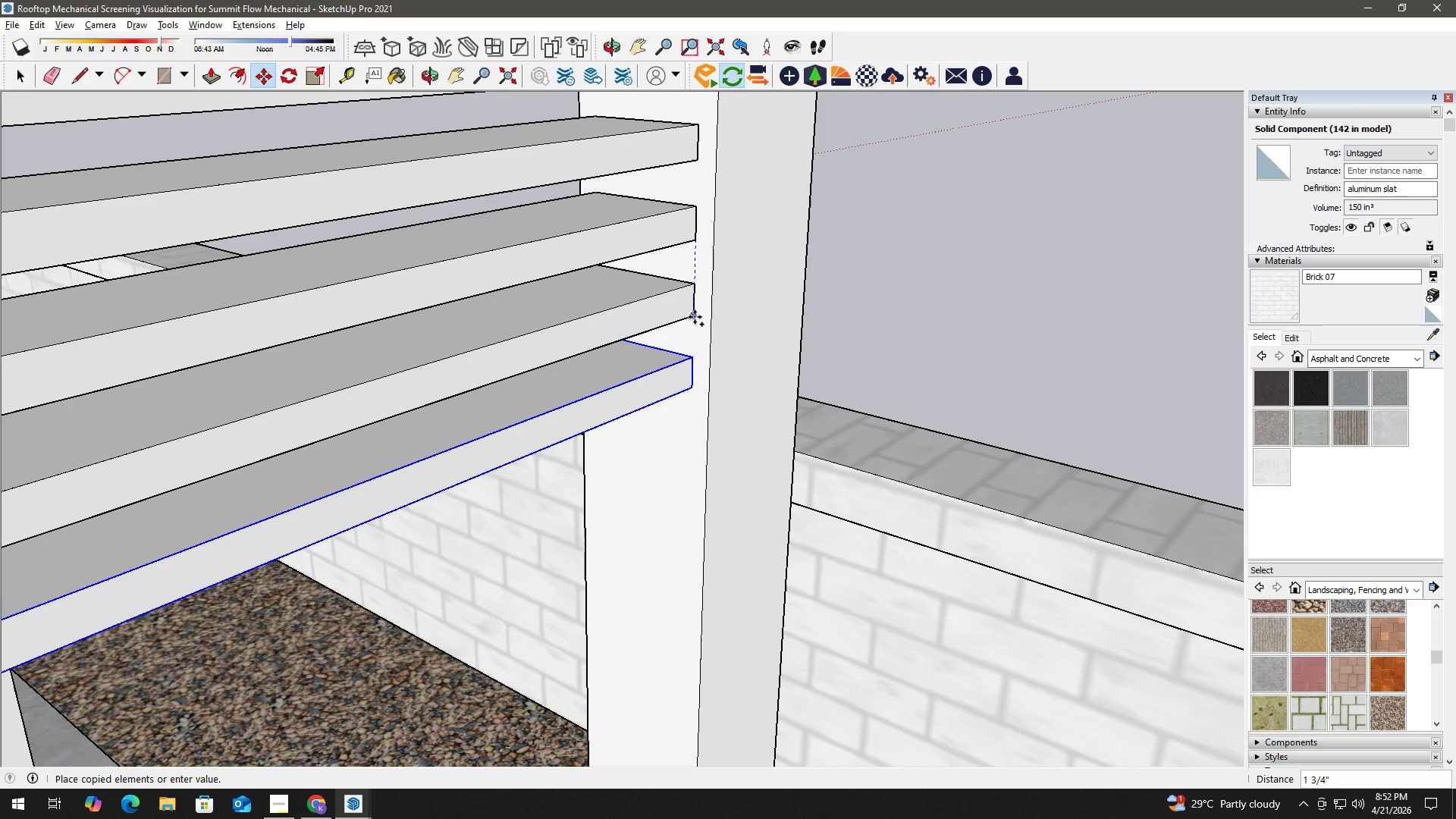 
left_click([694, 315])
 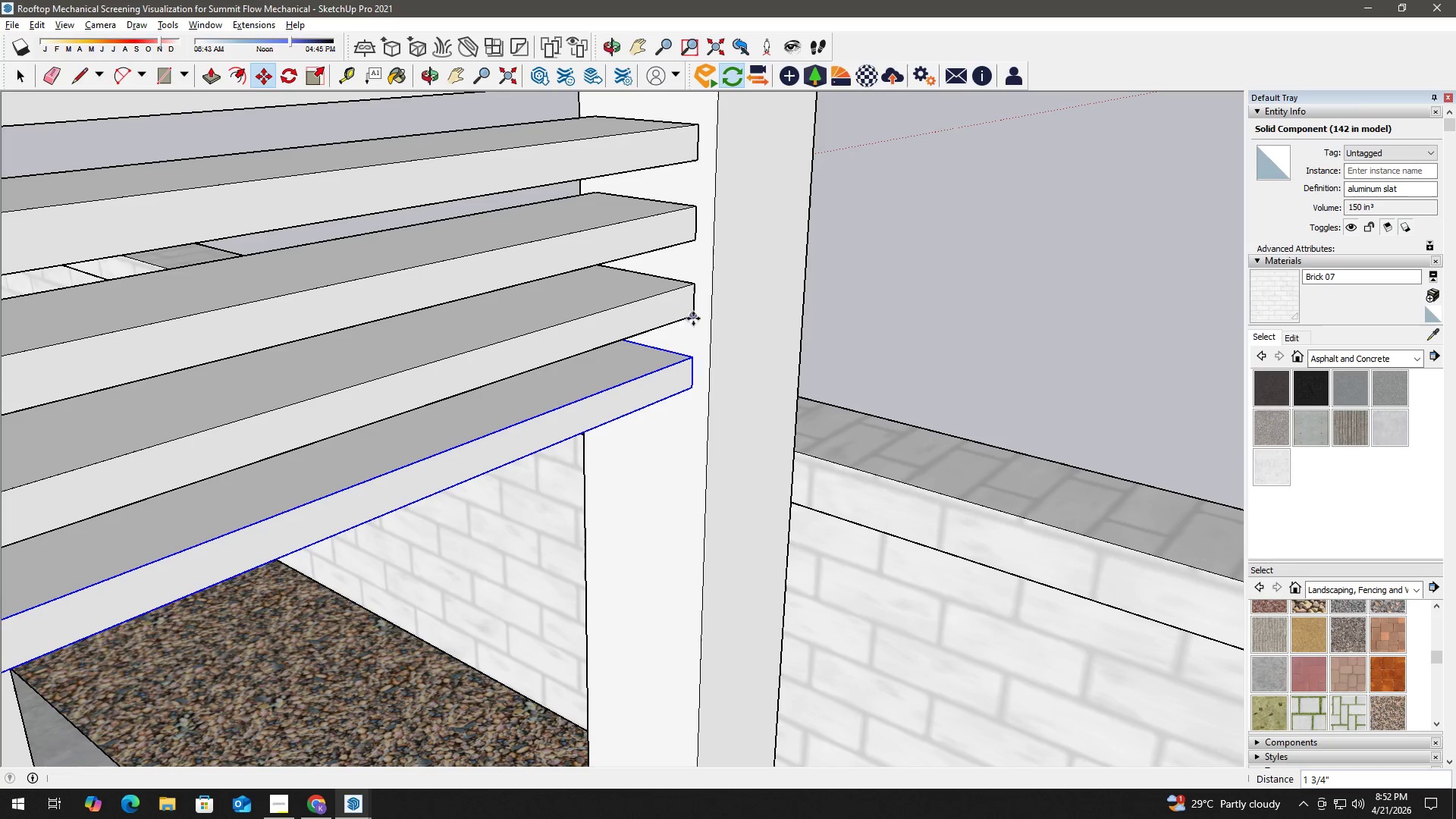 
type(hm)
 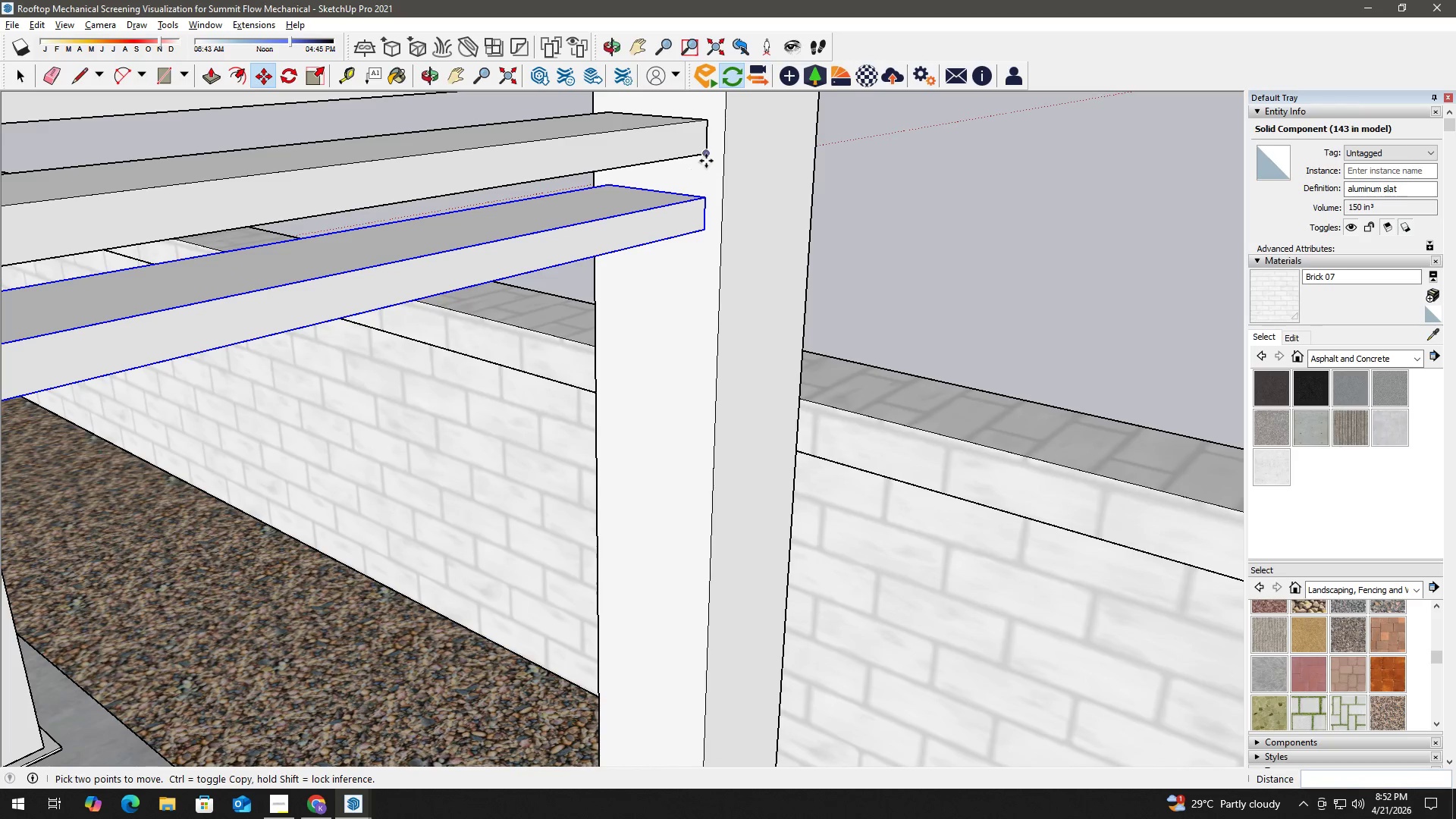 
left_click_drag(start_coordinate=[667, 368], to_coordinate=[680, 203])
 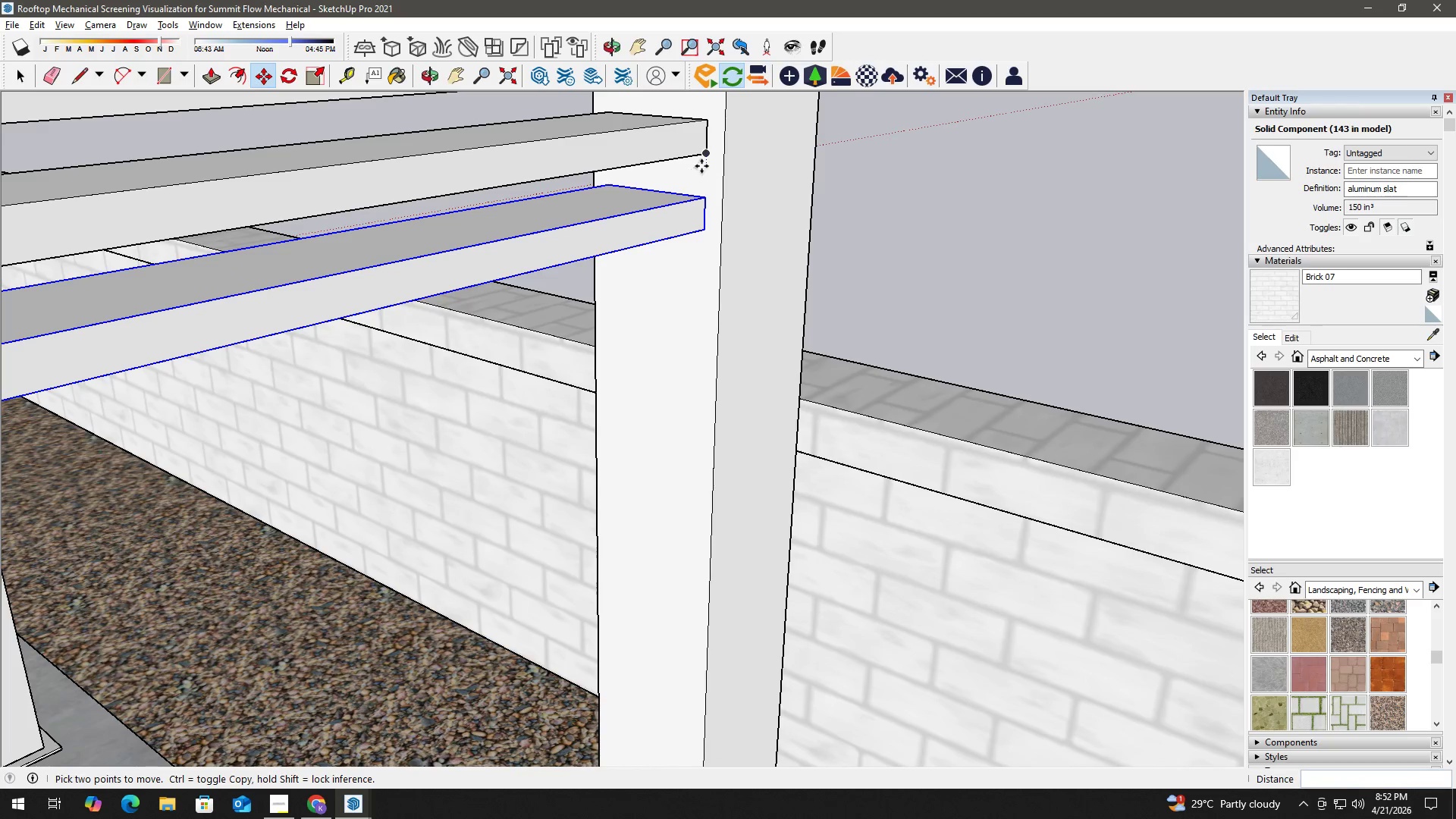 
left_click([707, 154])
 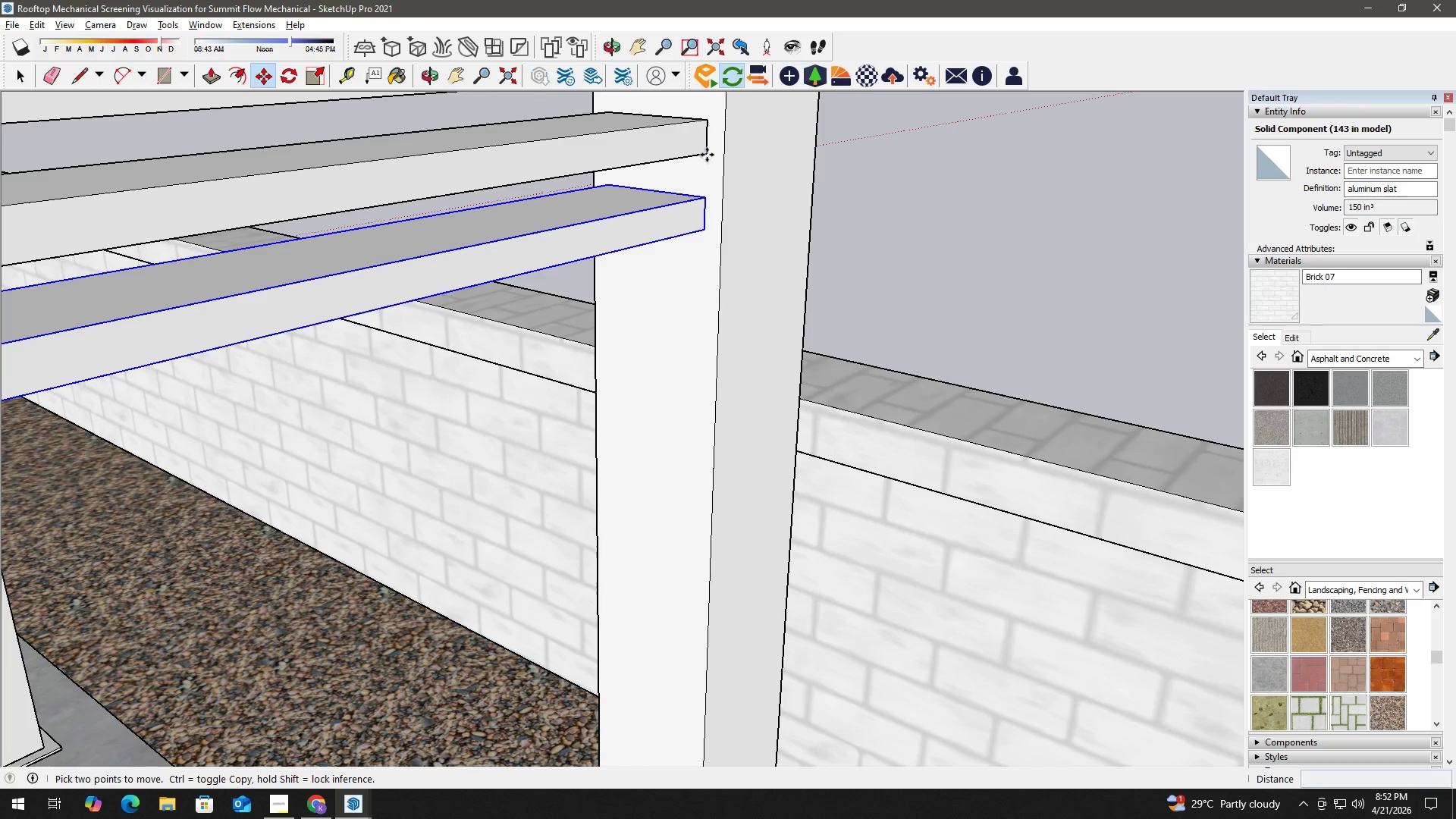 
key(Control+ControlLeft)
 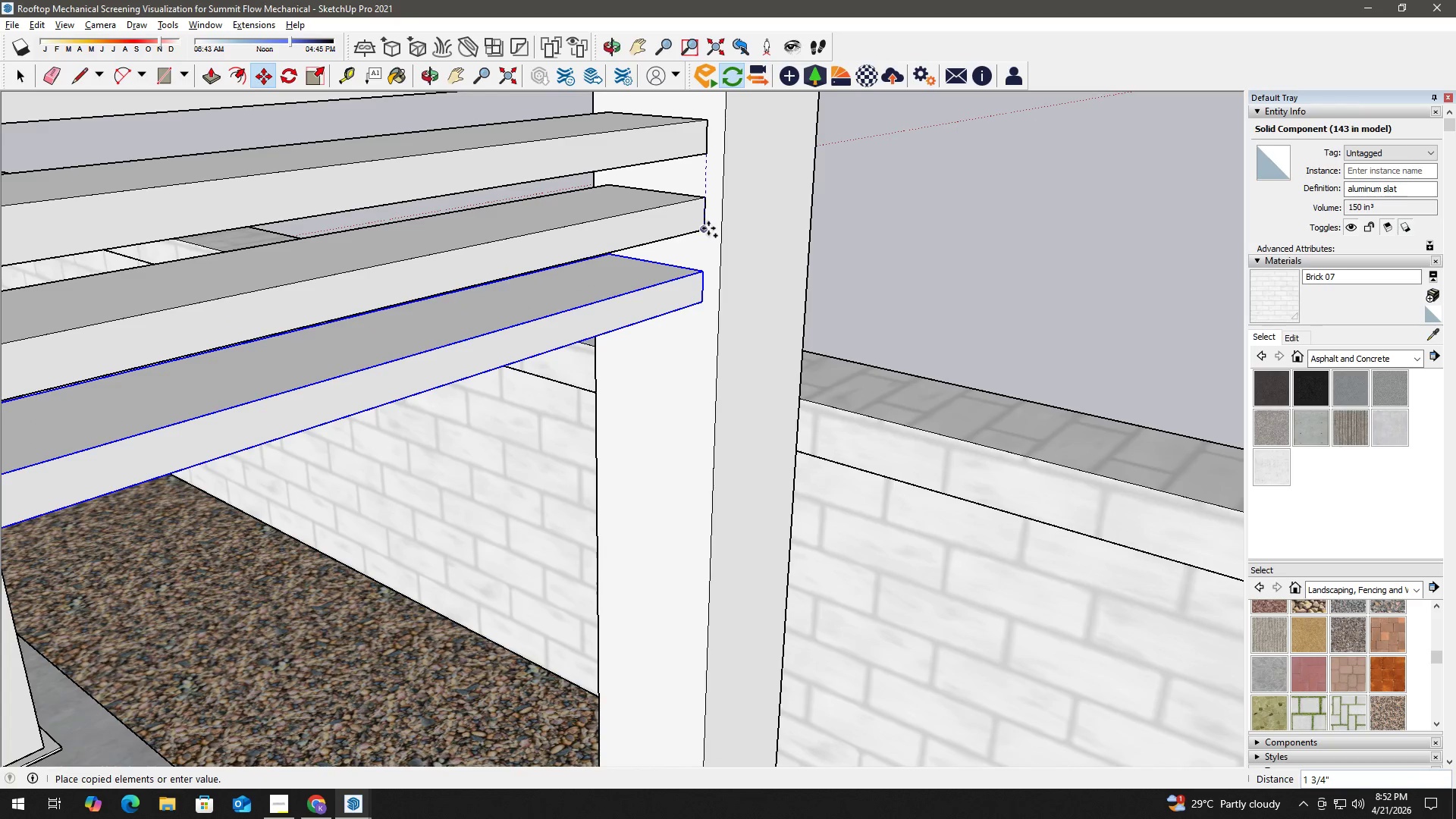 
left_click([707, 228])
 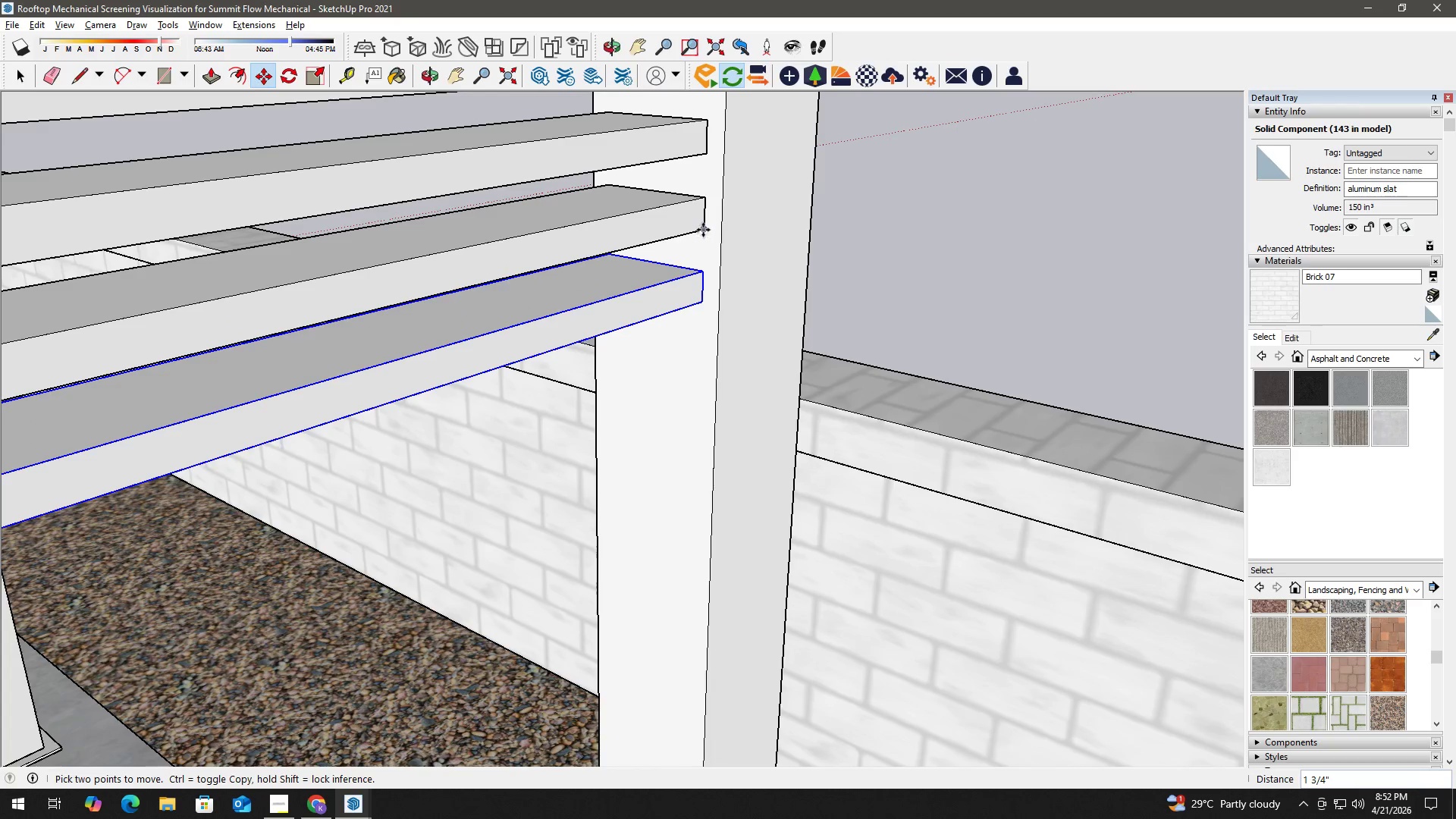 
left_click([703, 230])
 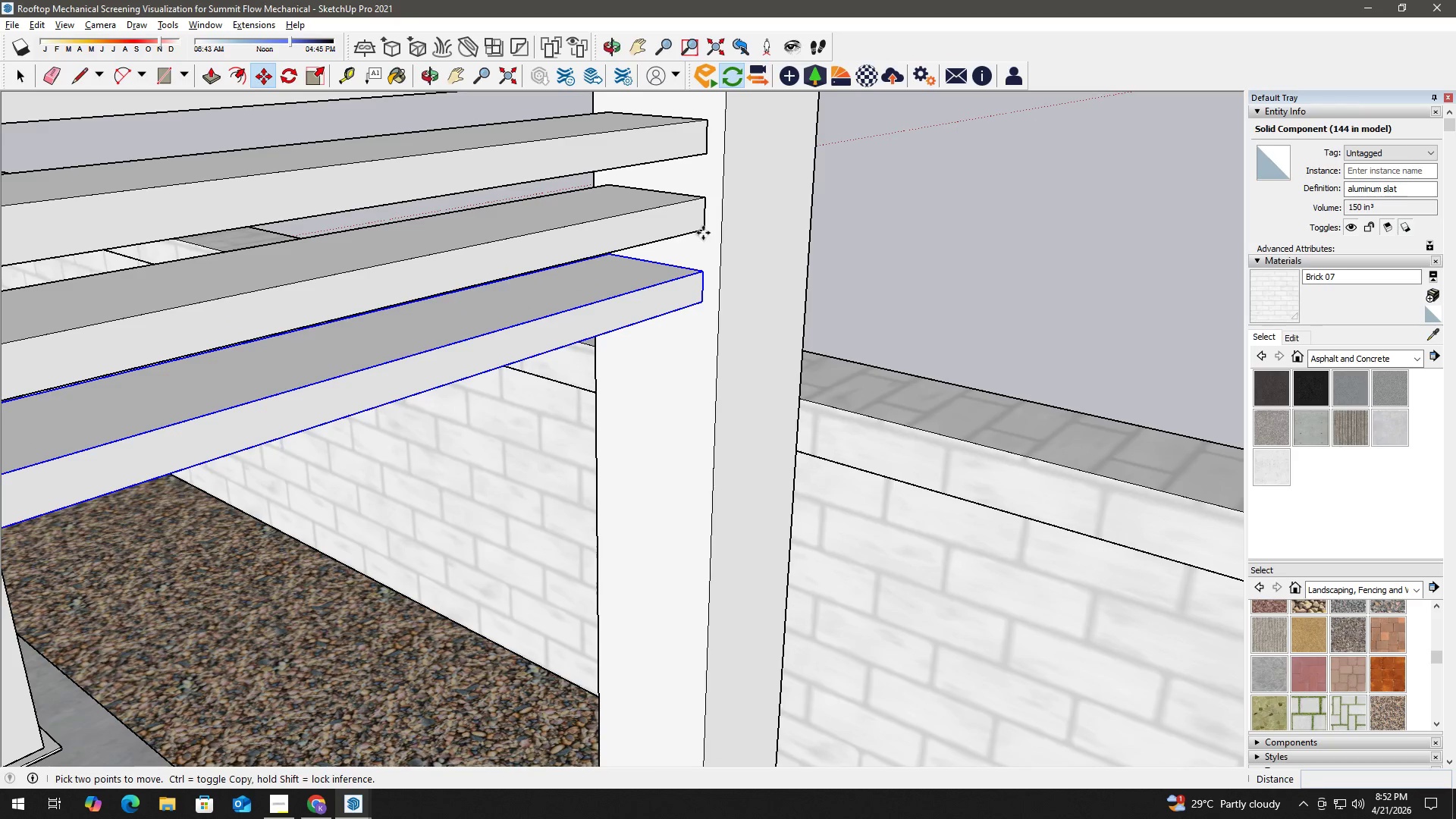 
key(Control+ControlLeft)
 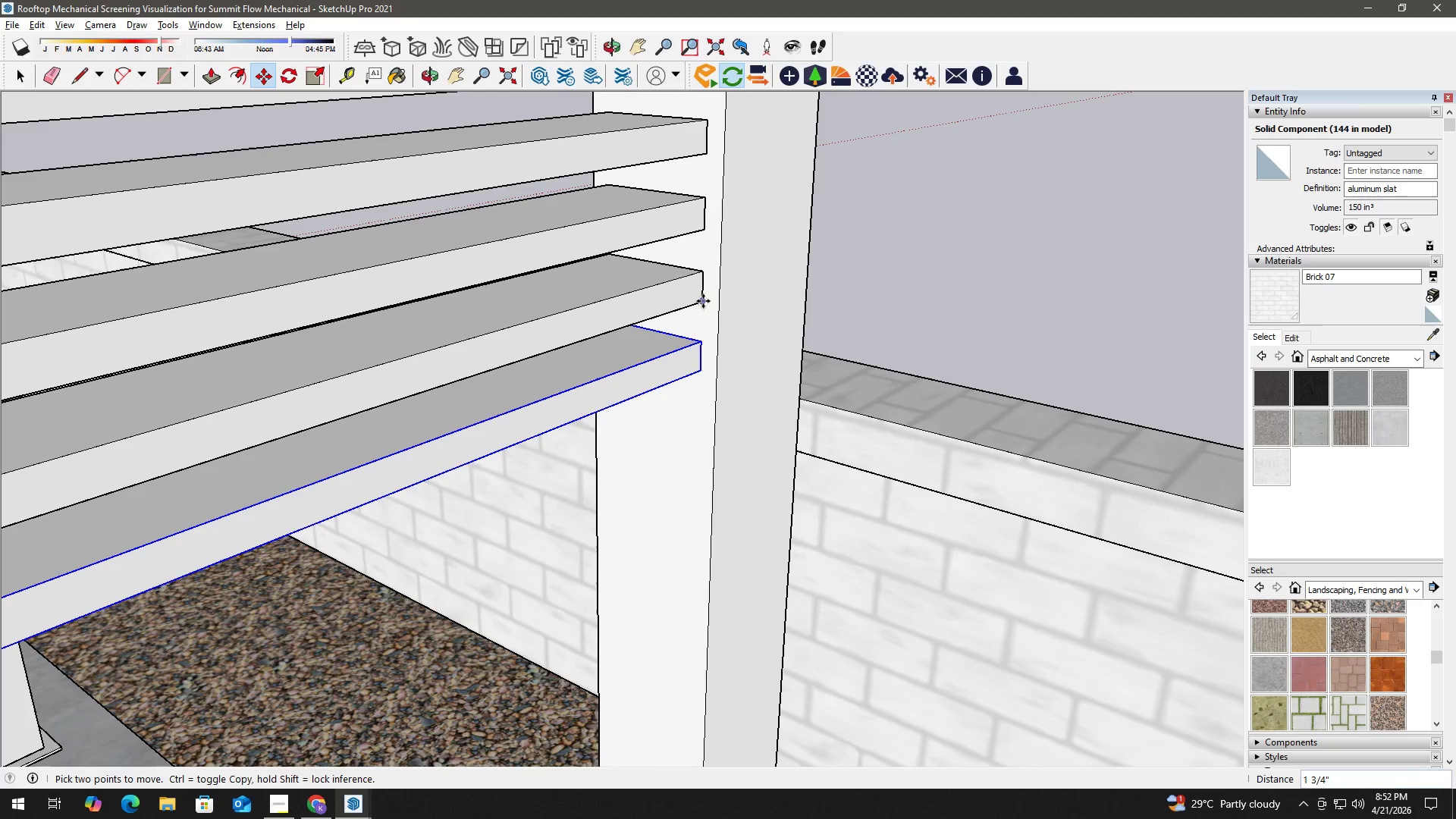 
type( hm)
 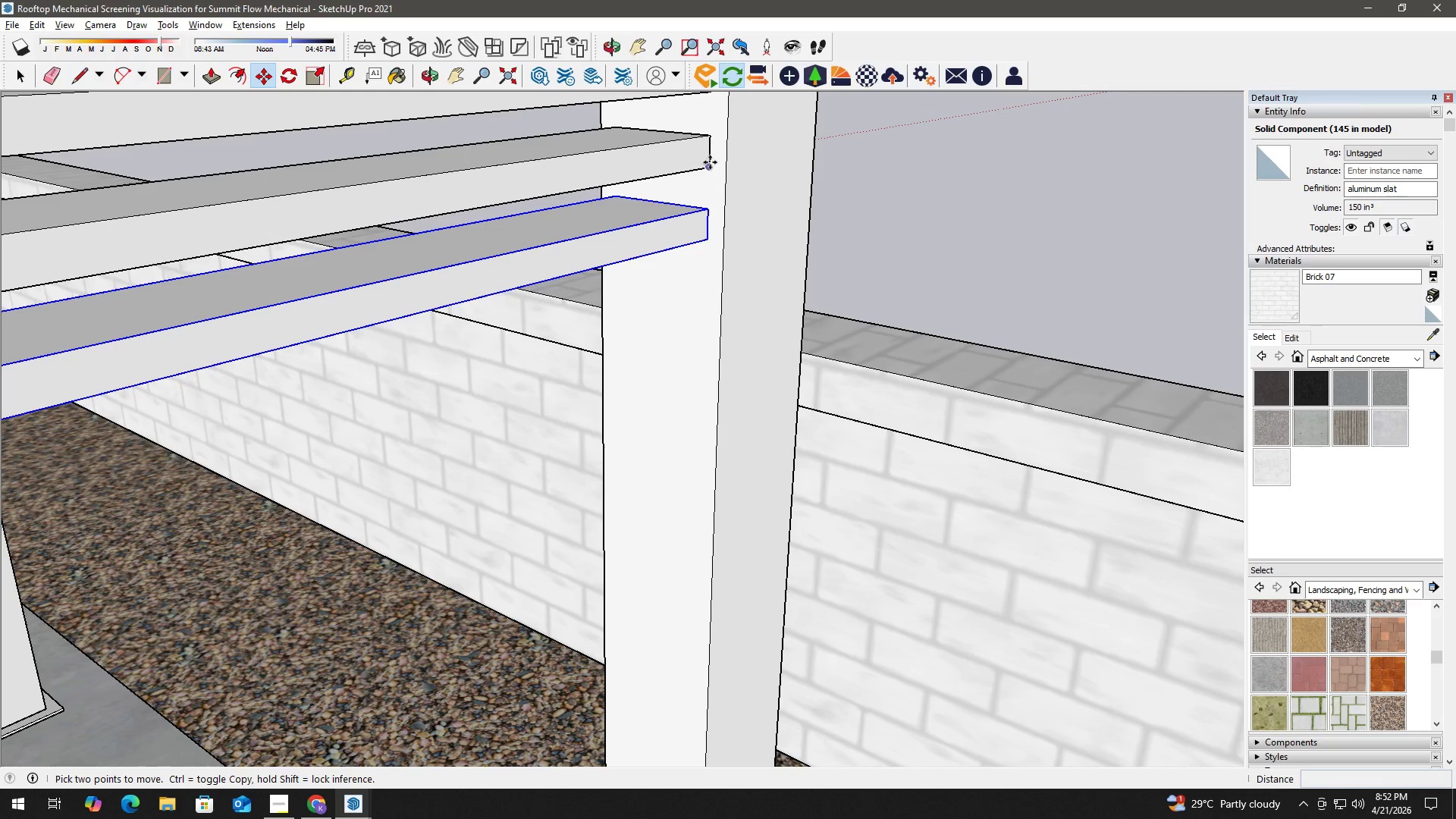 
left_click_drag(start_coordinate=[676, 328], to_coordinate=[682, 198])
 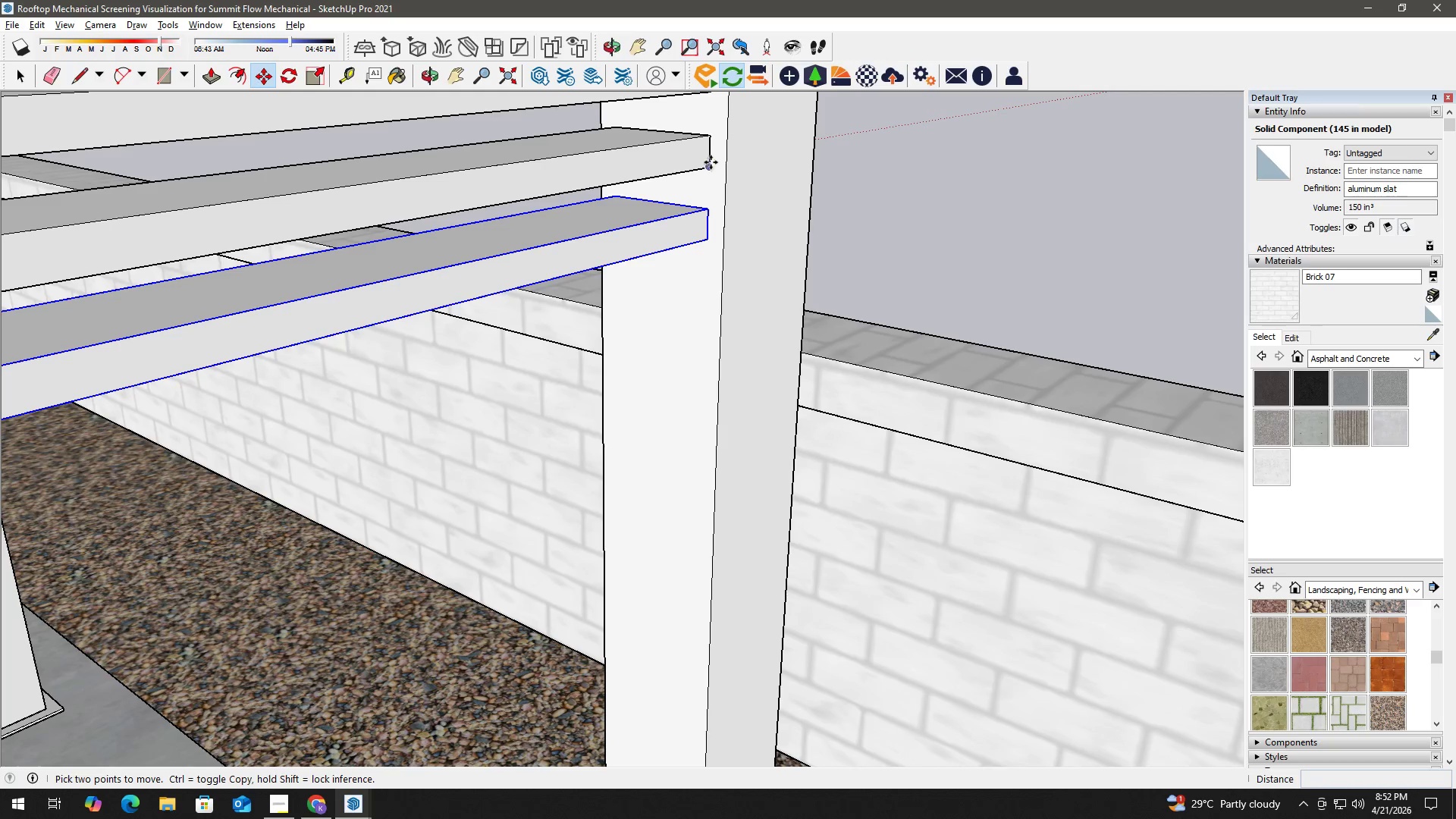 
left_click([708, 167])
 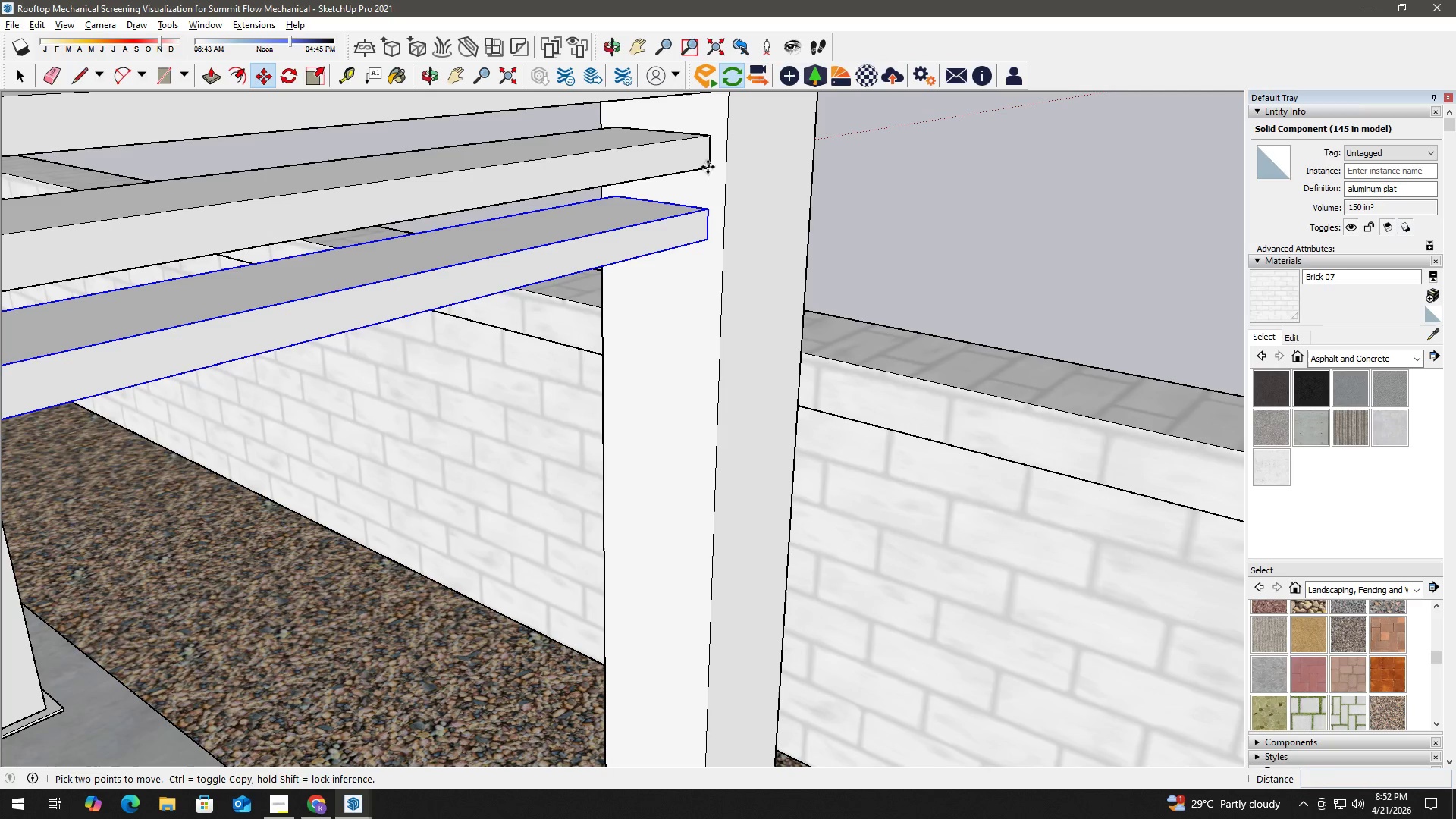 
key(Control+ControlLeft)
 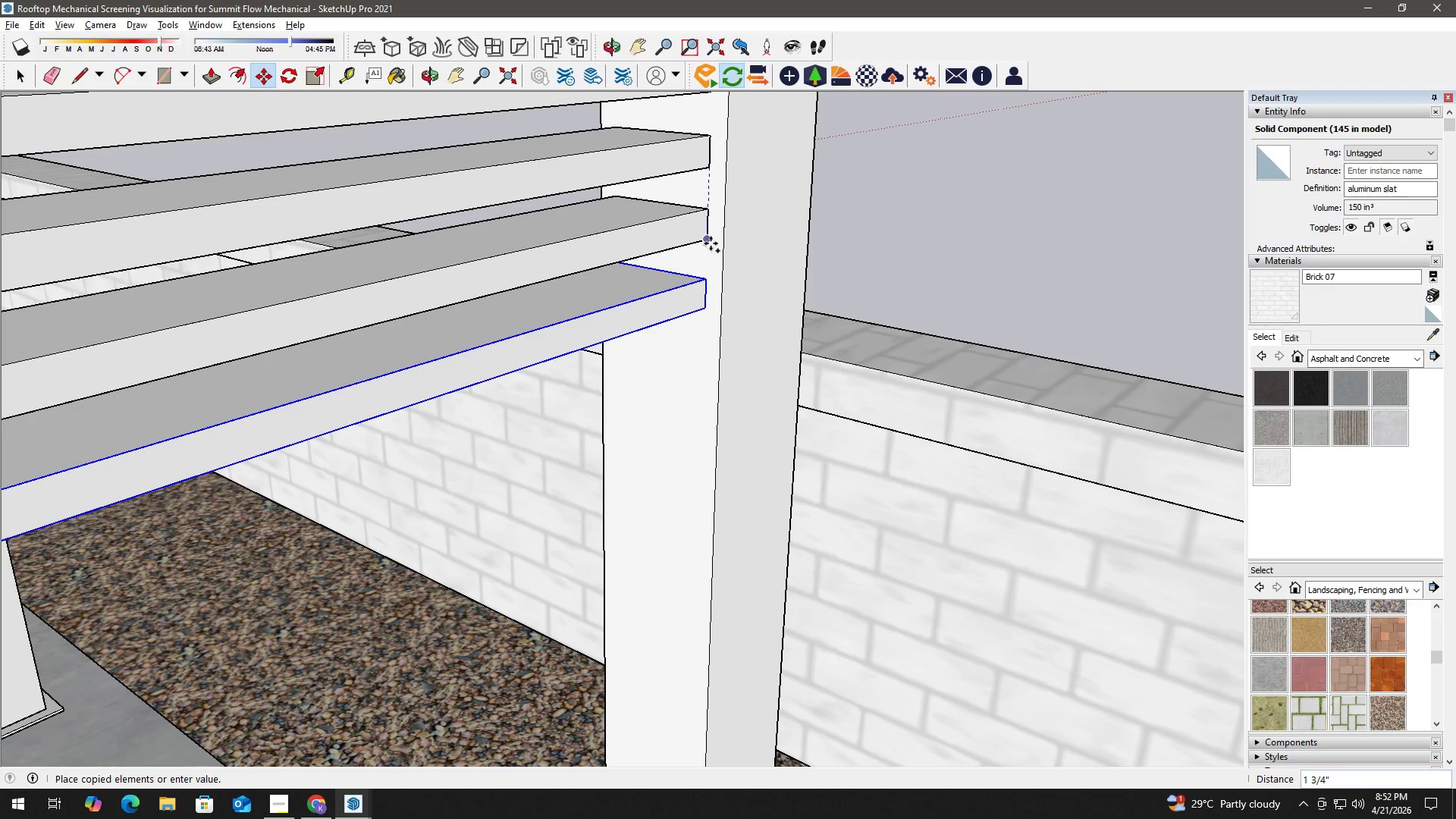 
left_click([709, 238])
 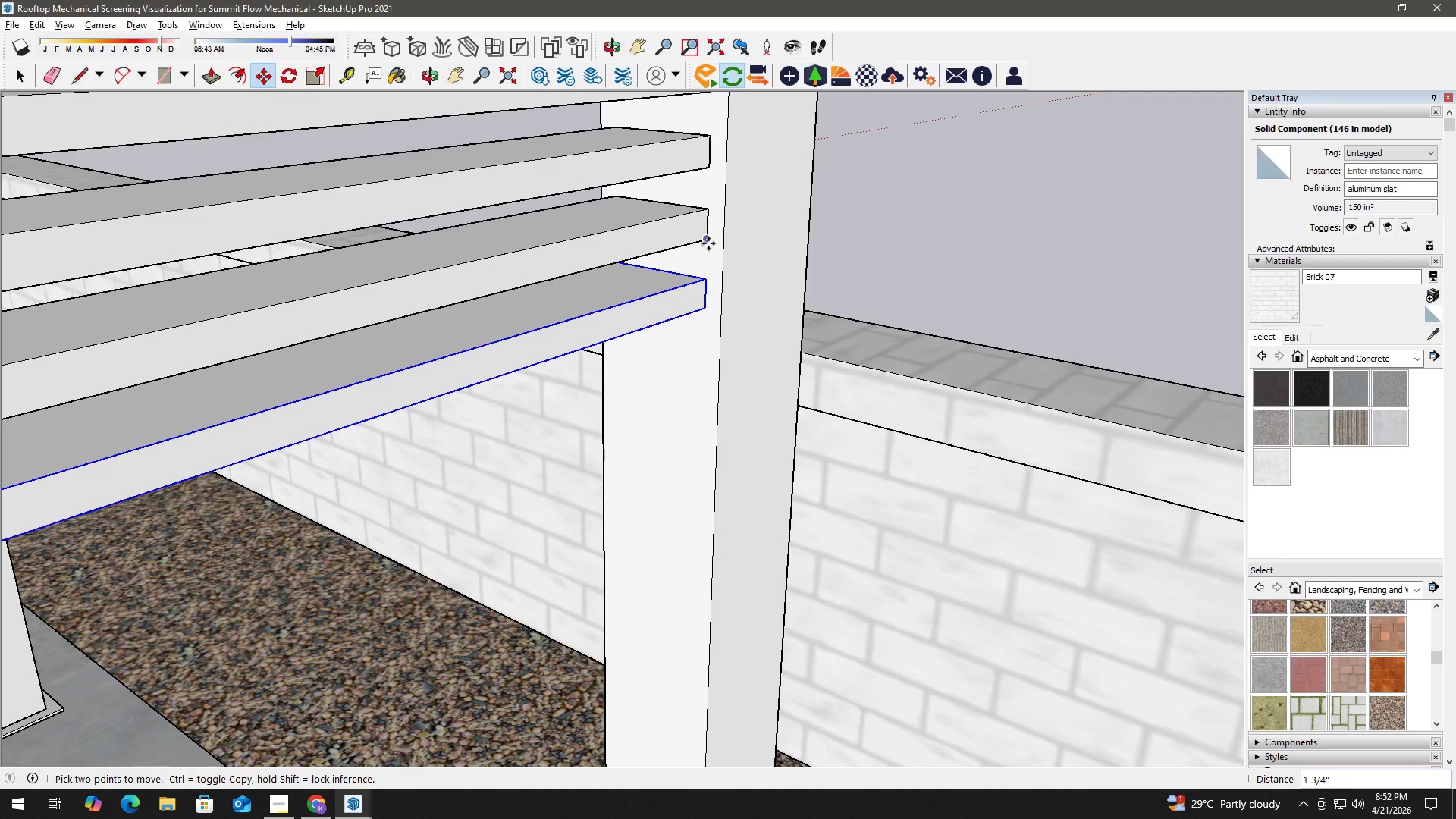 
left_click([708, 241])
 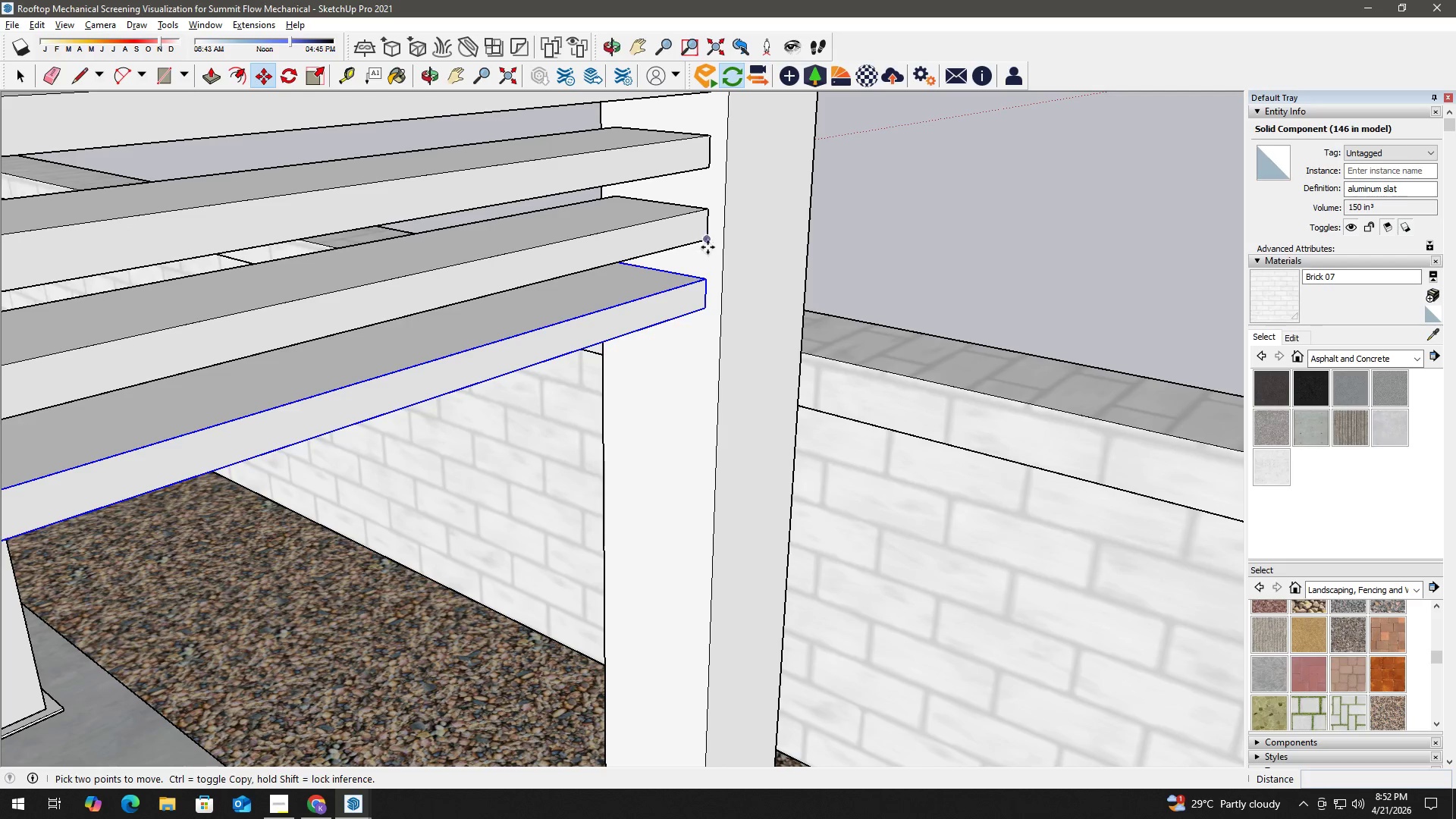 
key(Control+ControlLeft)
 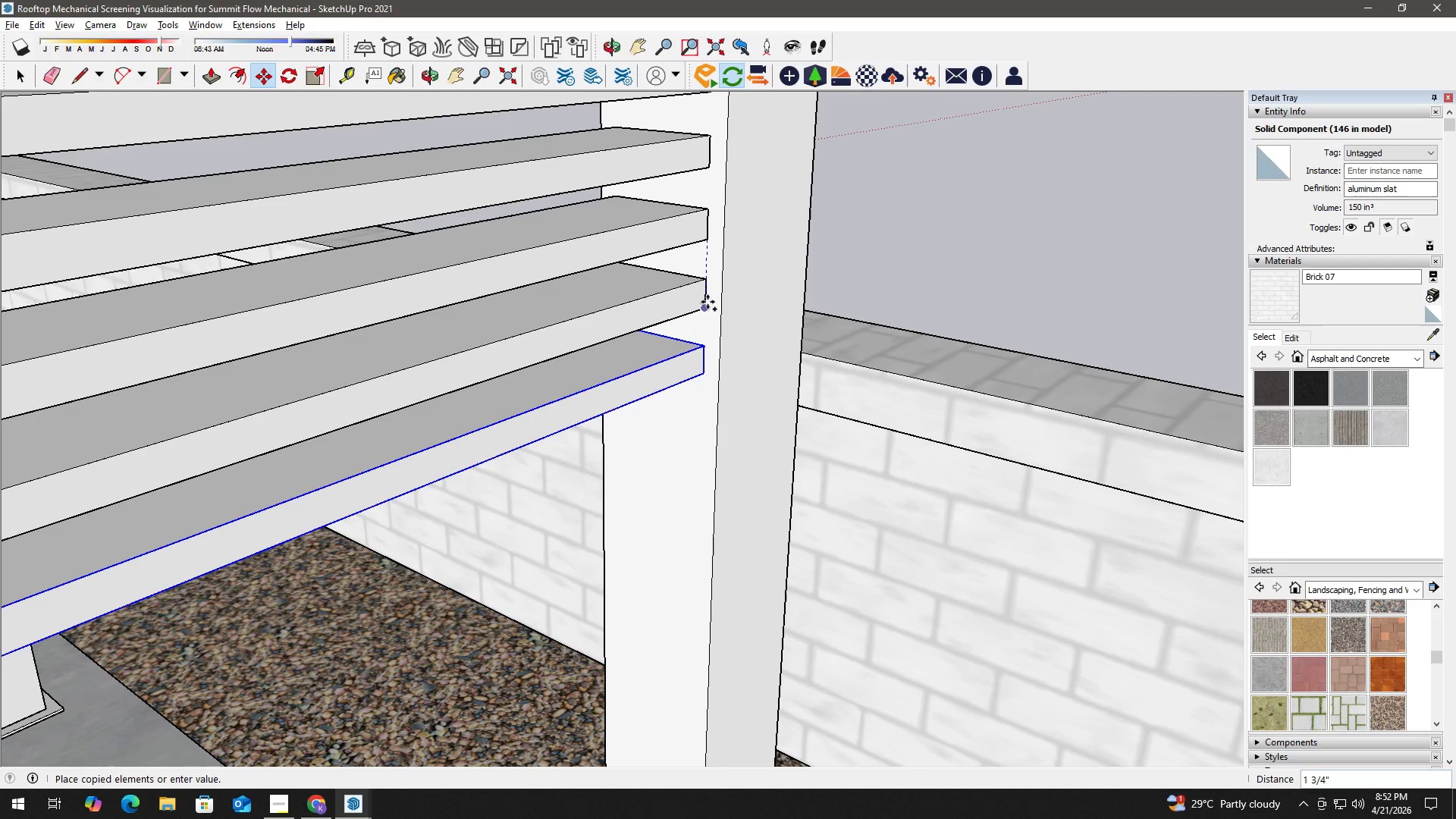 
left_click([707, 303])
 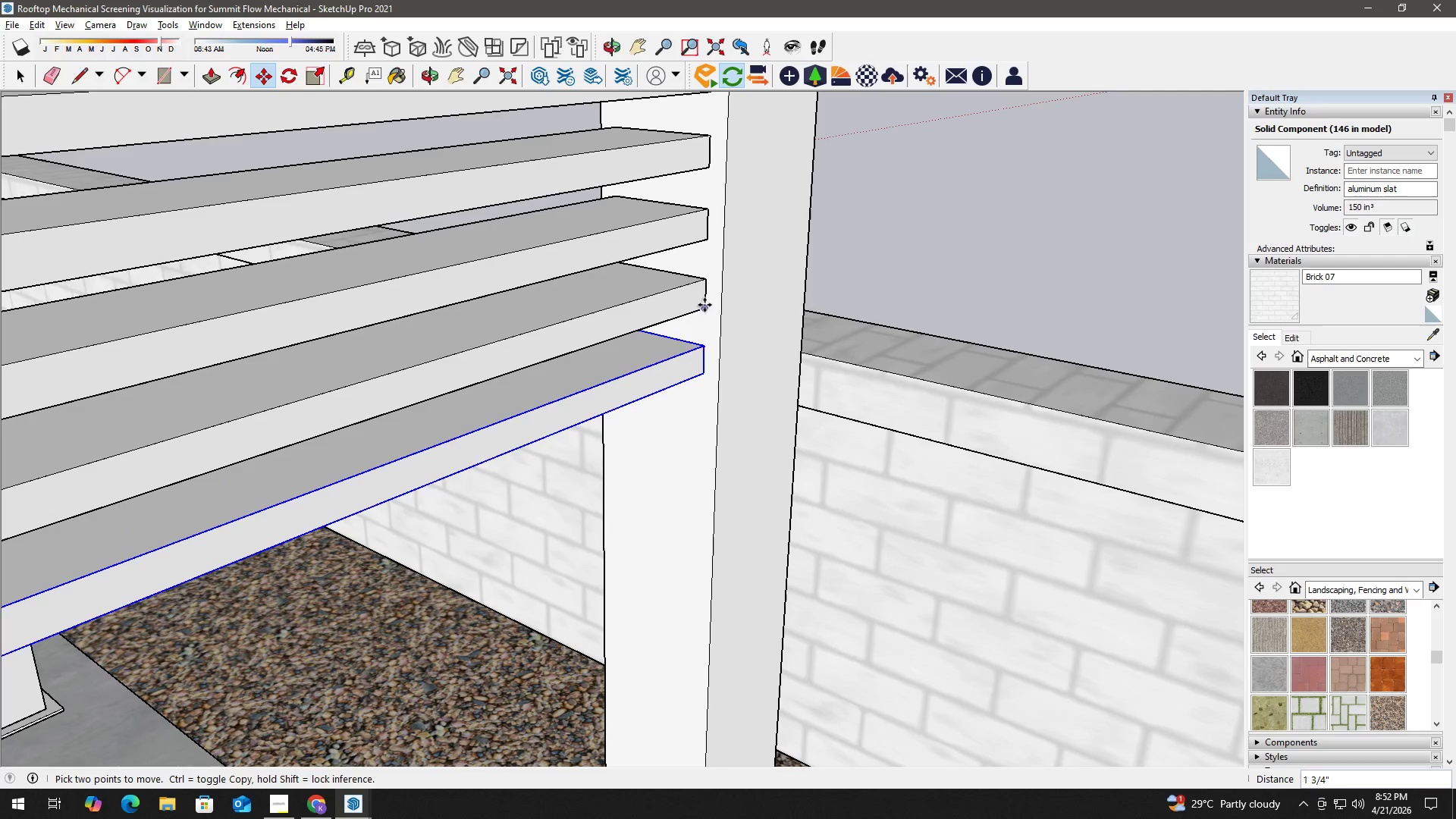 
type(hm)
 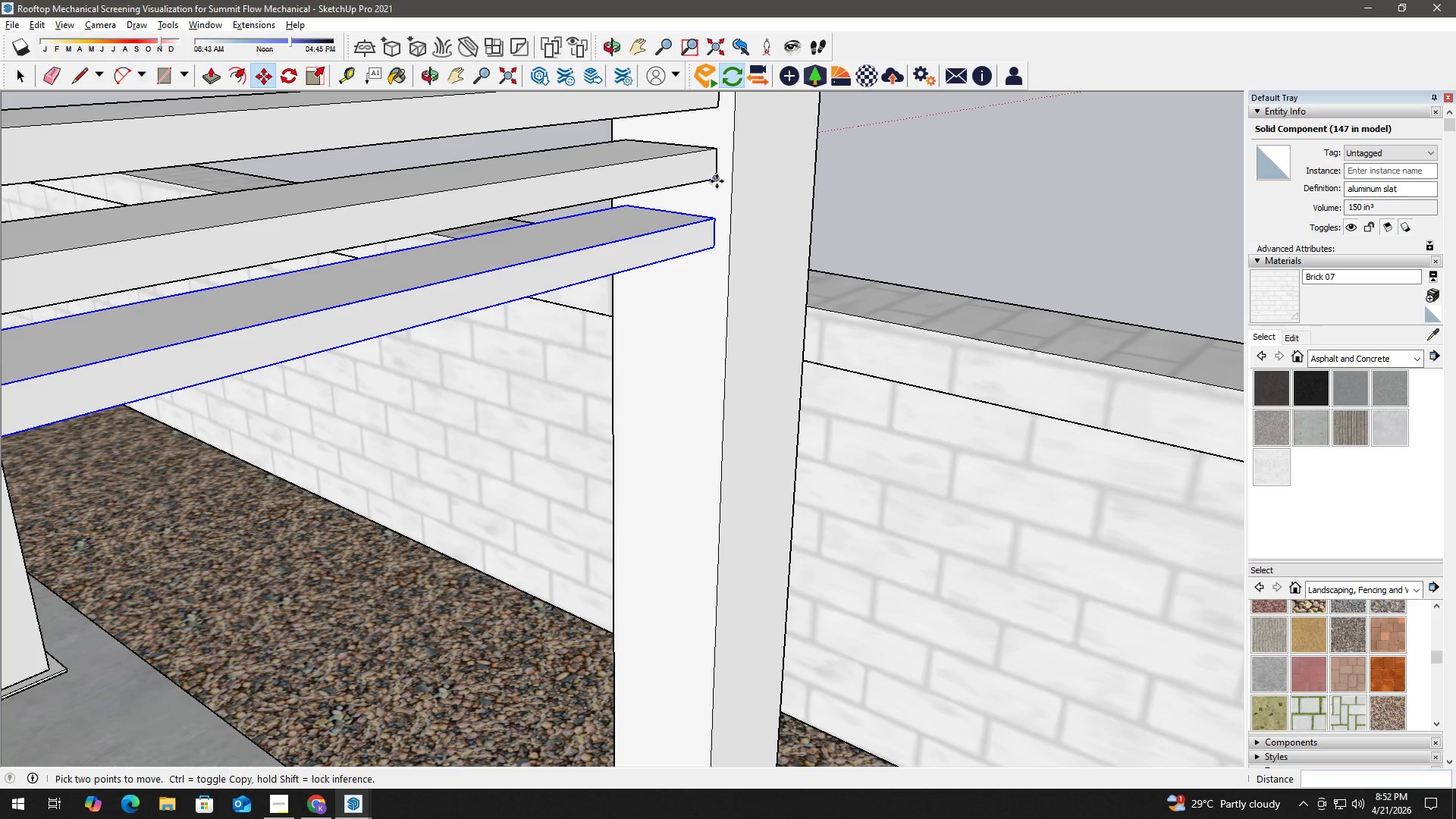 
left_click_drag(start_coordinate=[689, 329], to_coordinate=[699, 202])
 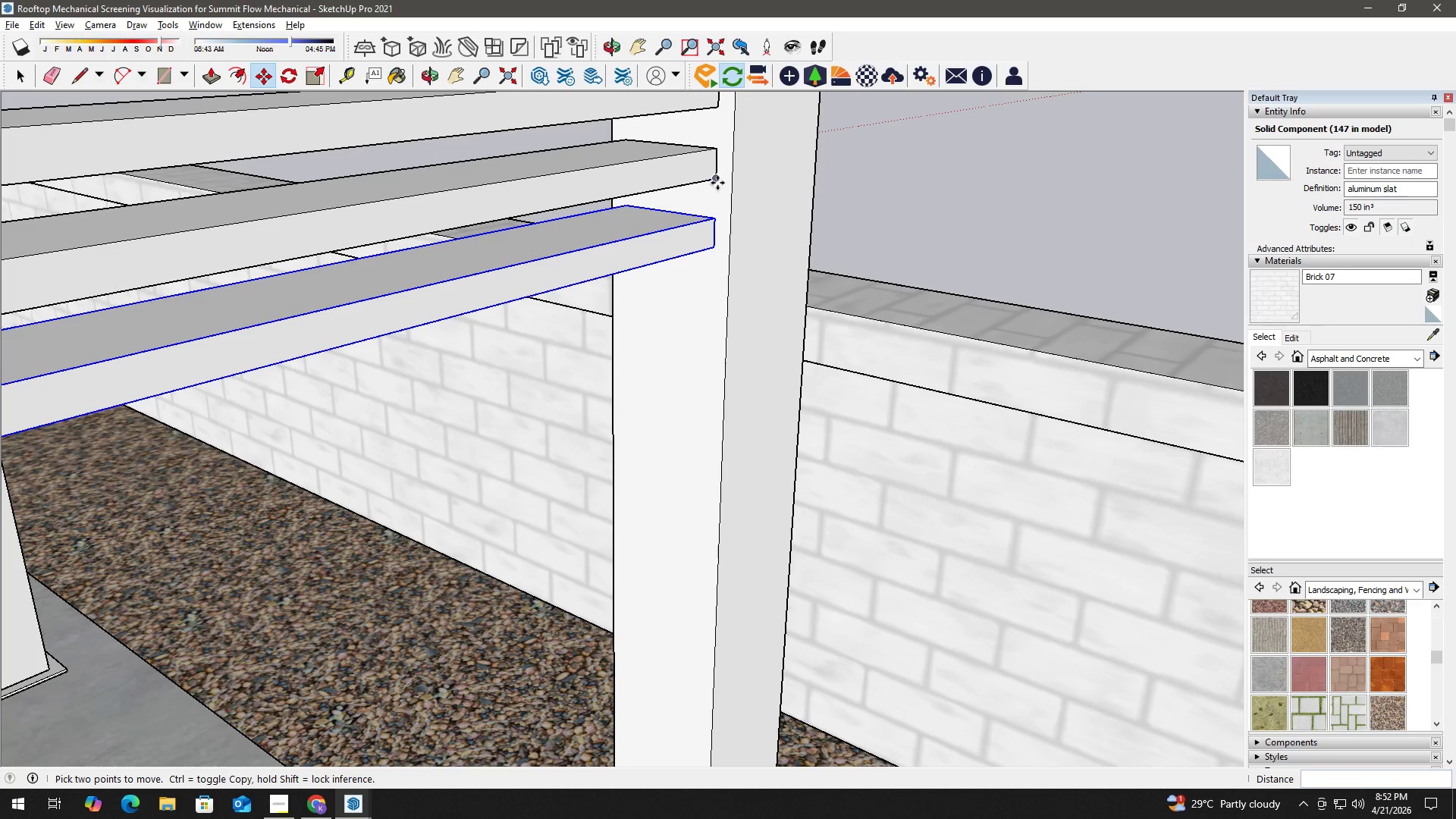 
left_click([716, 178])
 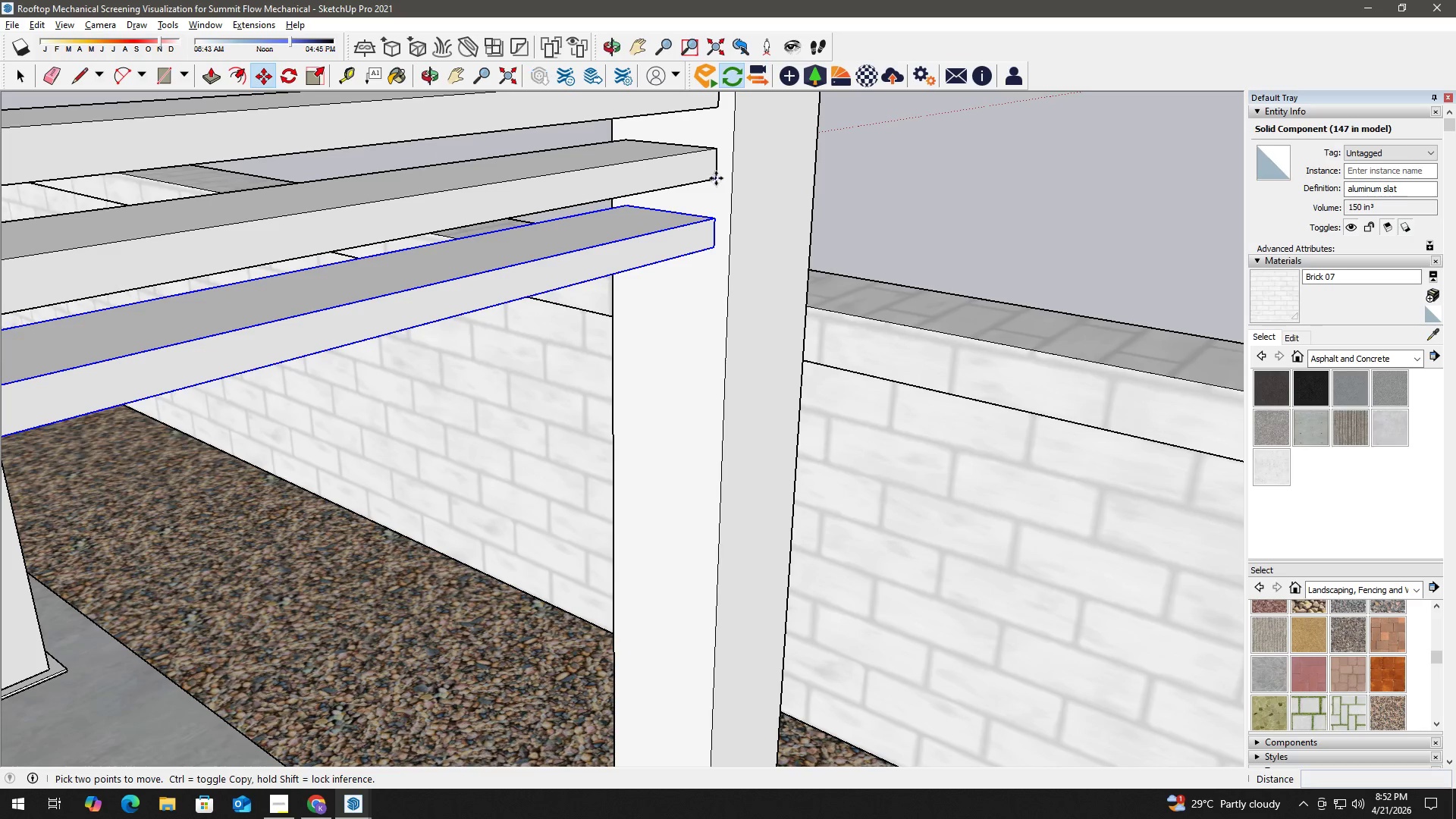 
key(Control+ControlLeft)
 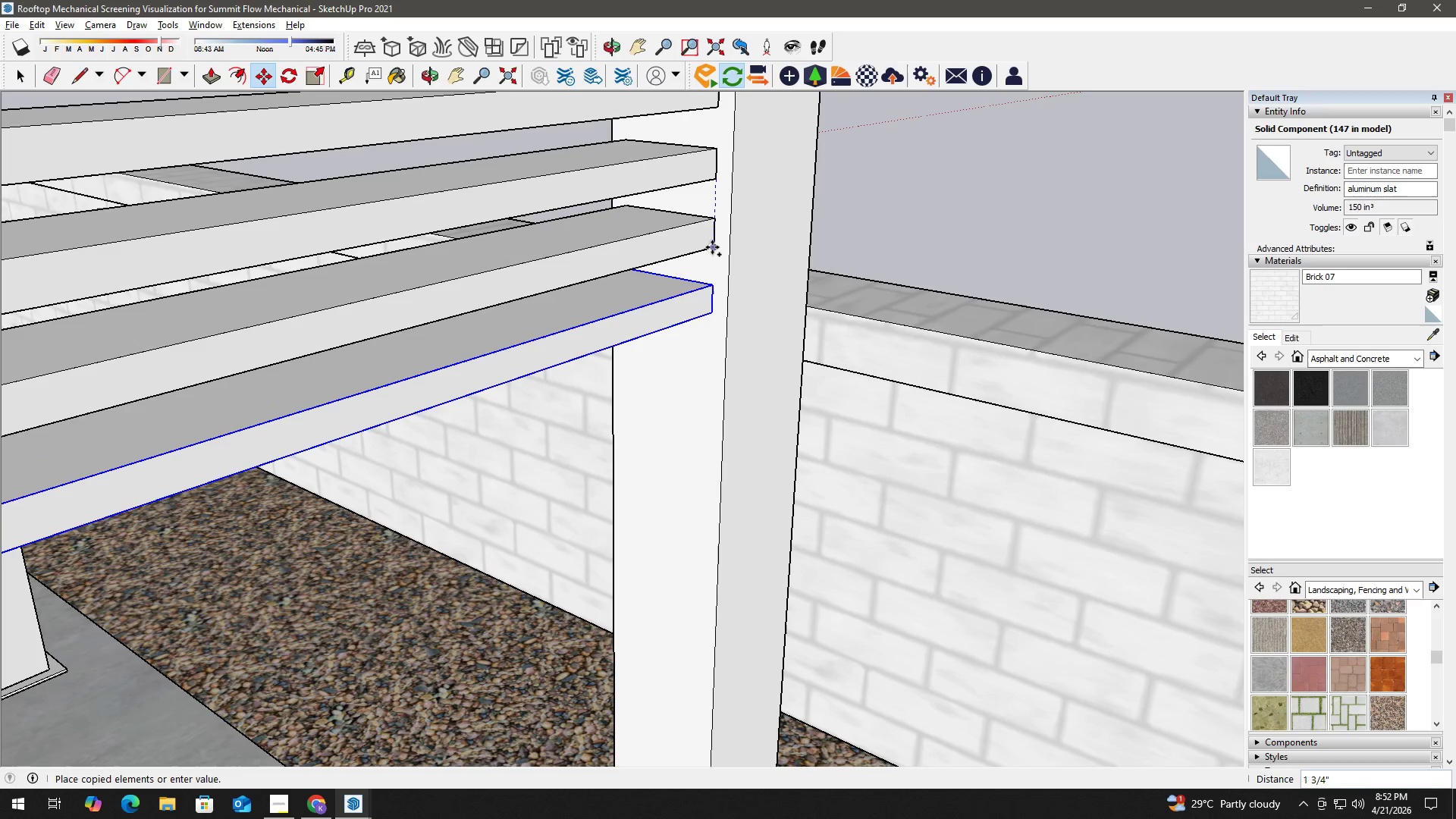 
left_click([712, 247])
 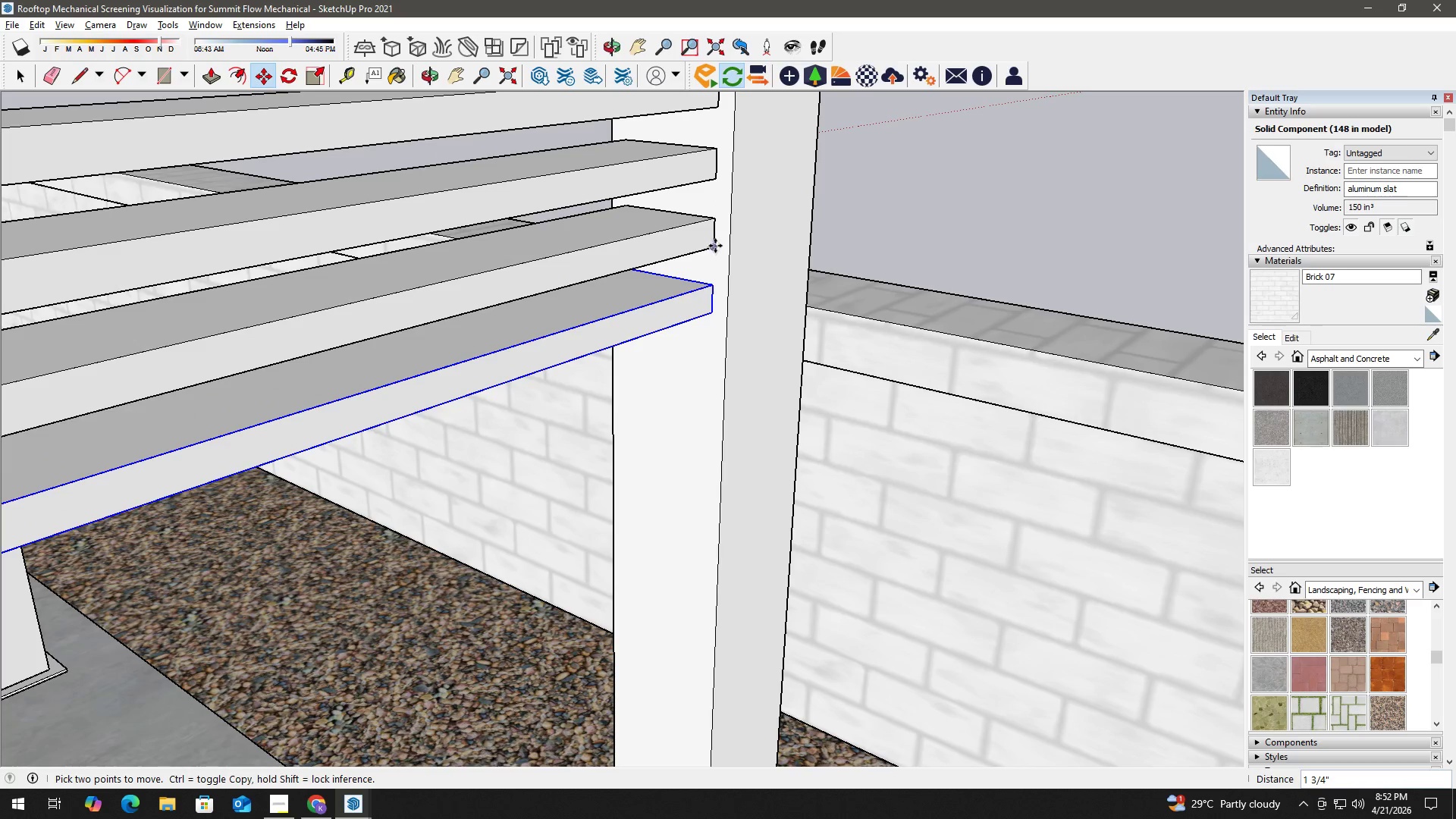 
left_click([715, 246])
 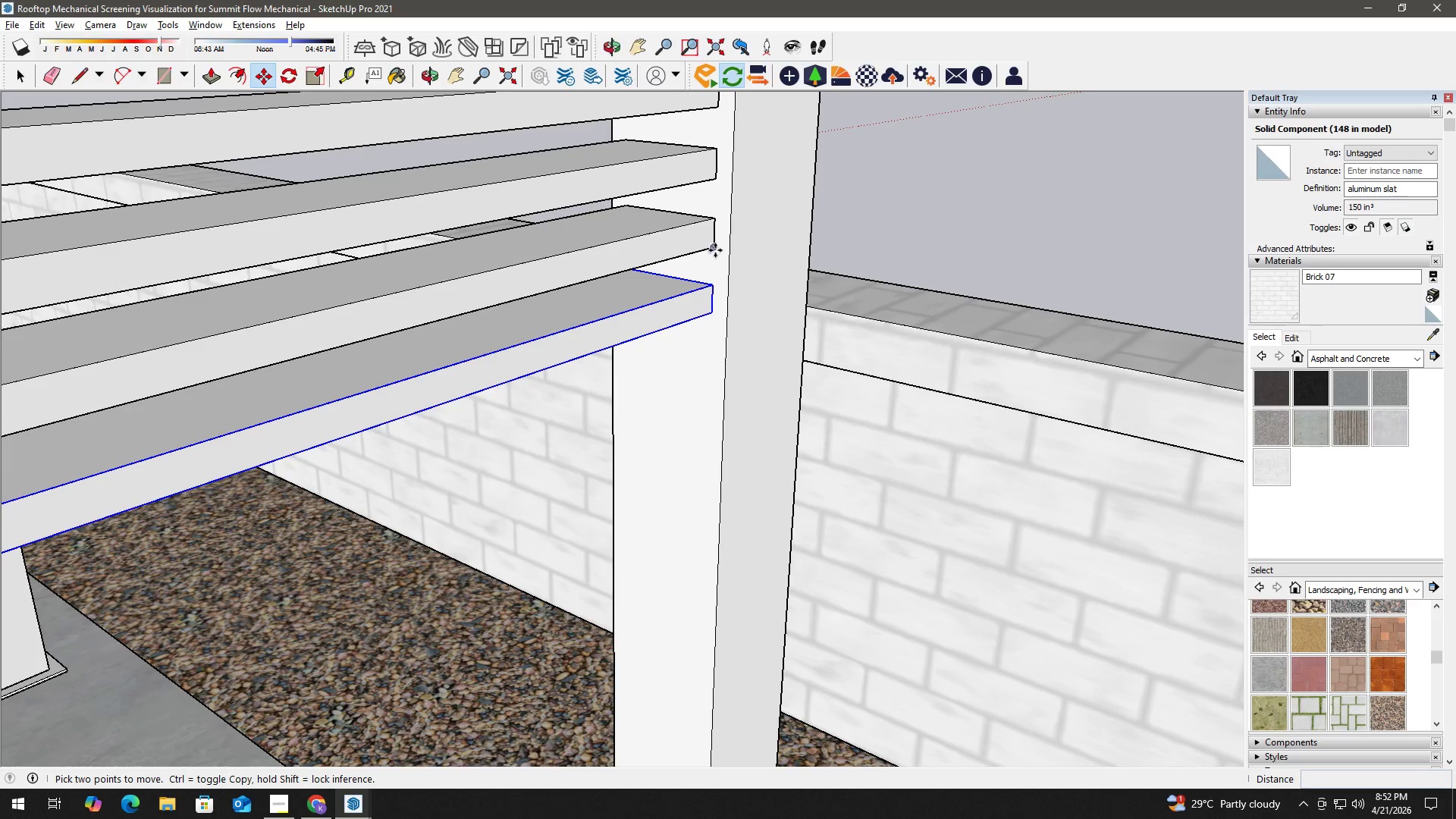 
key(Control+ControlLeft)
 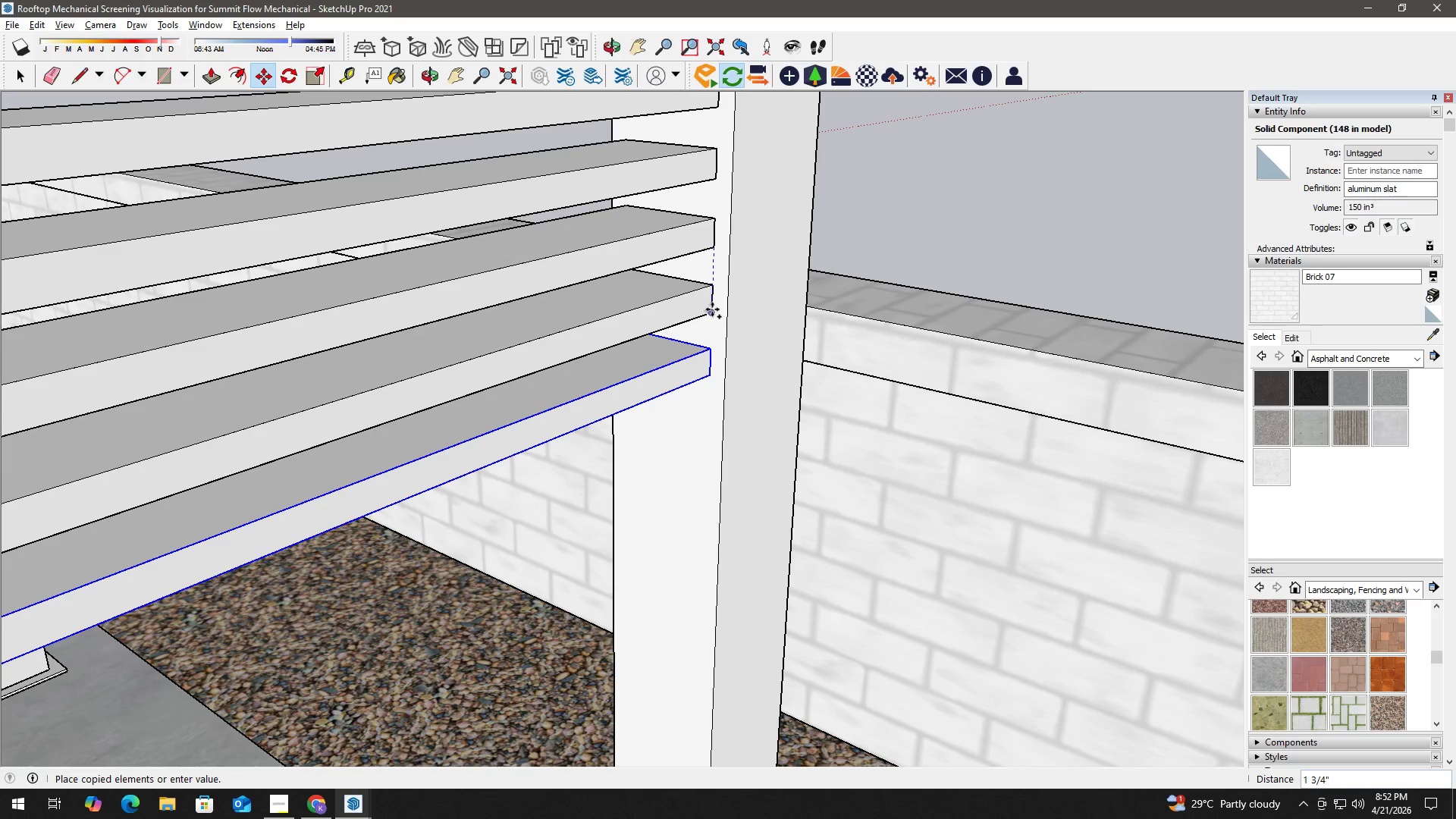 
left_click([712, 309])
 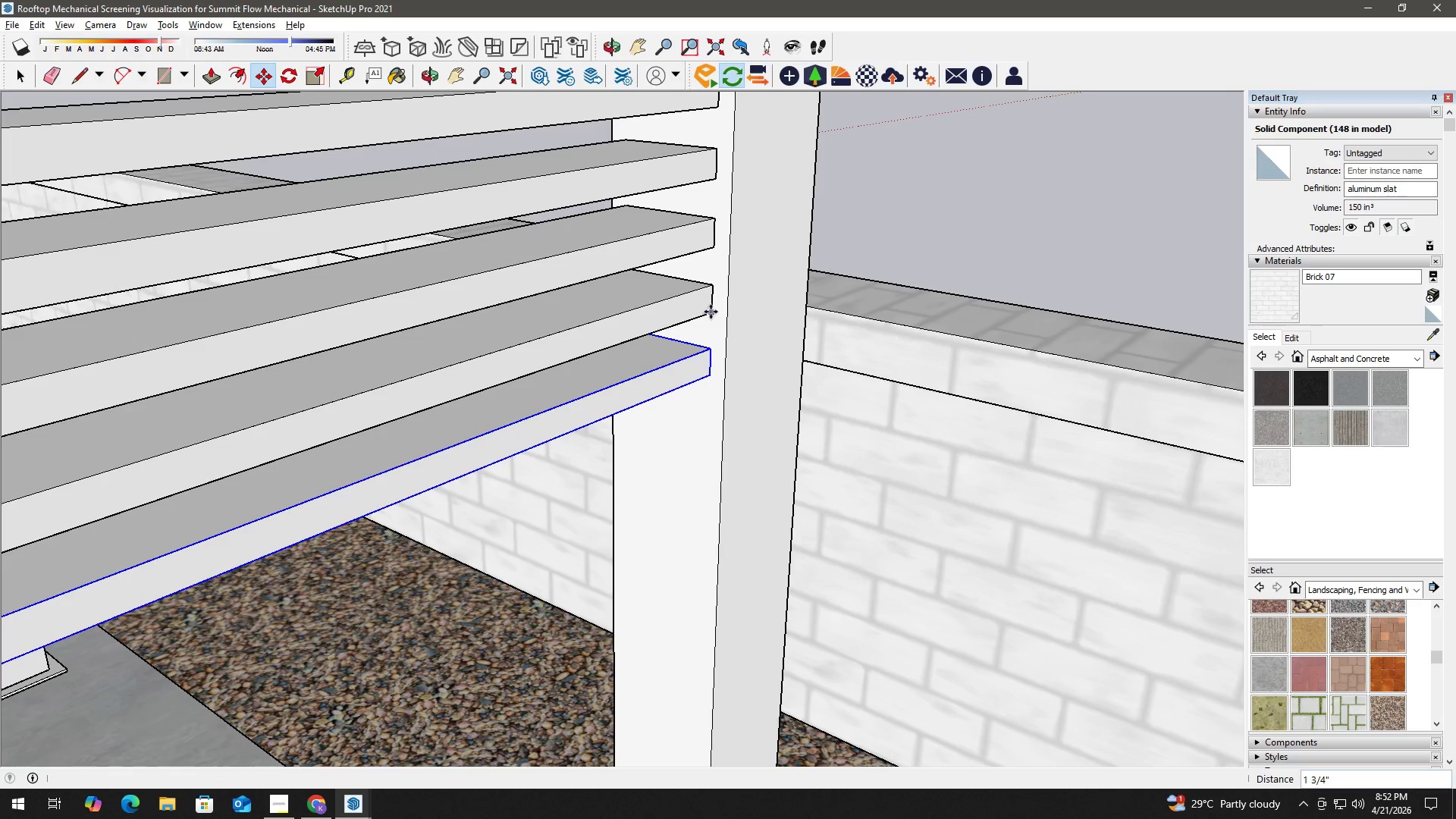 
type(hm)
 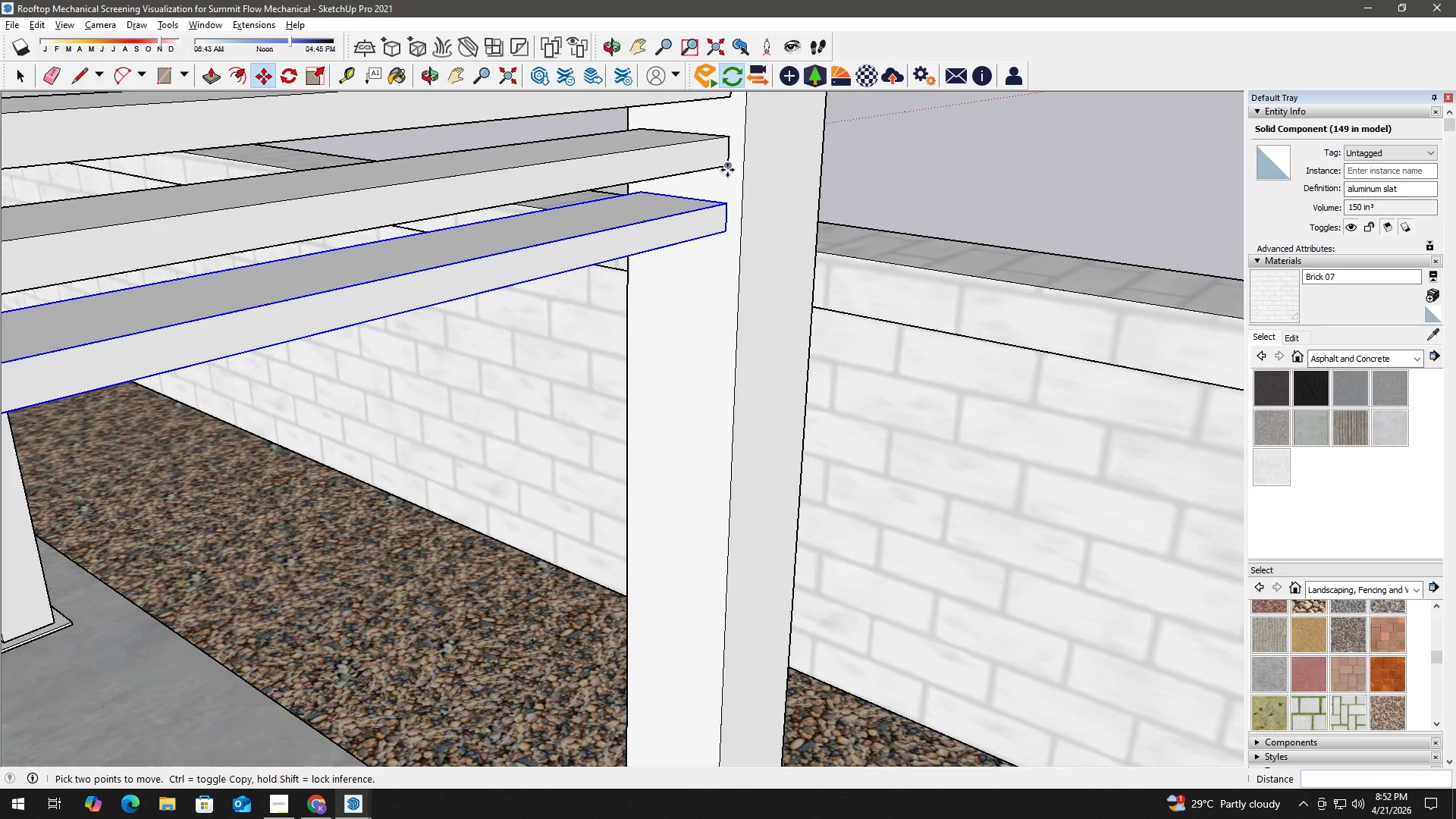 
left_click_drag(start_coordinate=[698, 340], to_coordinate=[714, 196])
 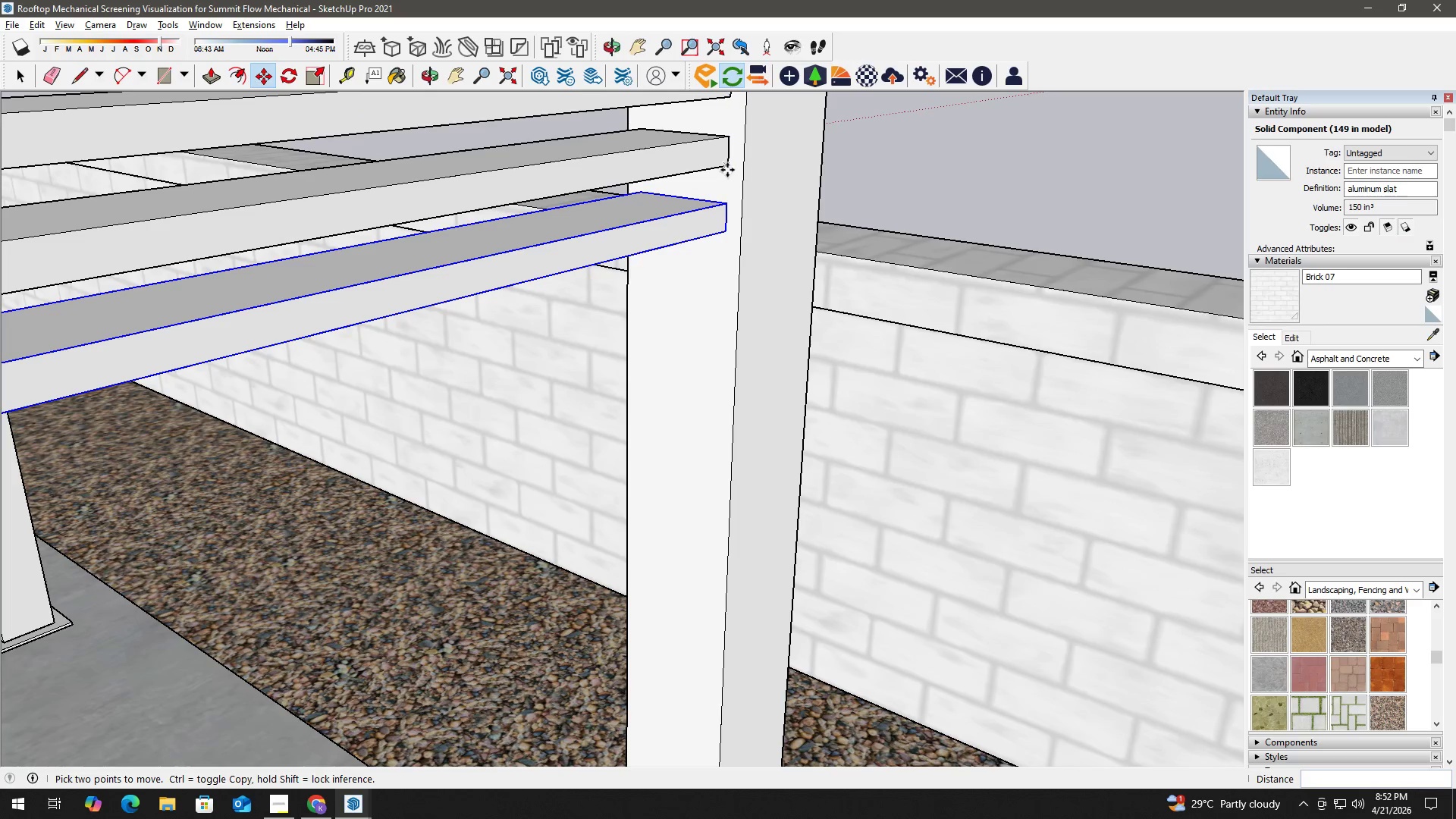 
left_click([730, 167])
 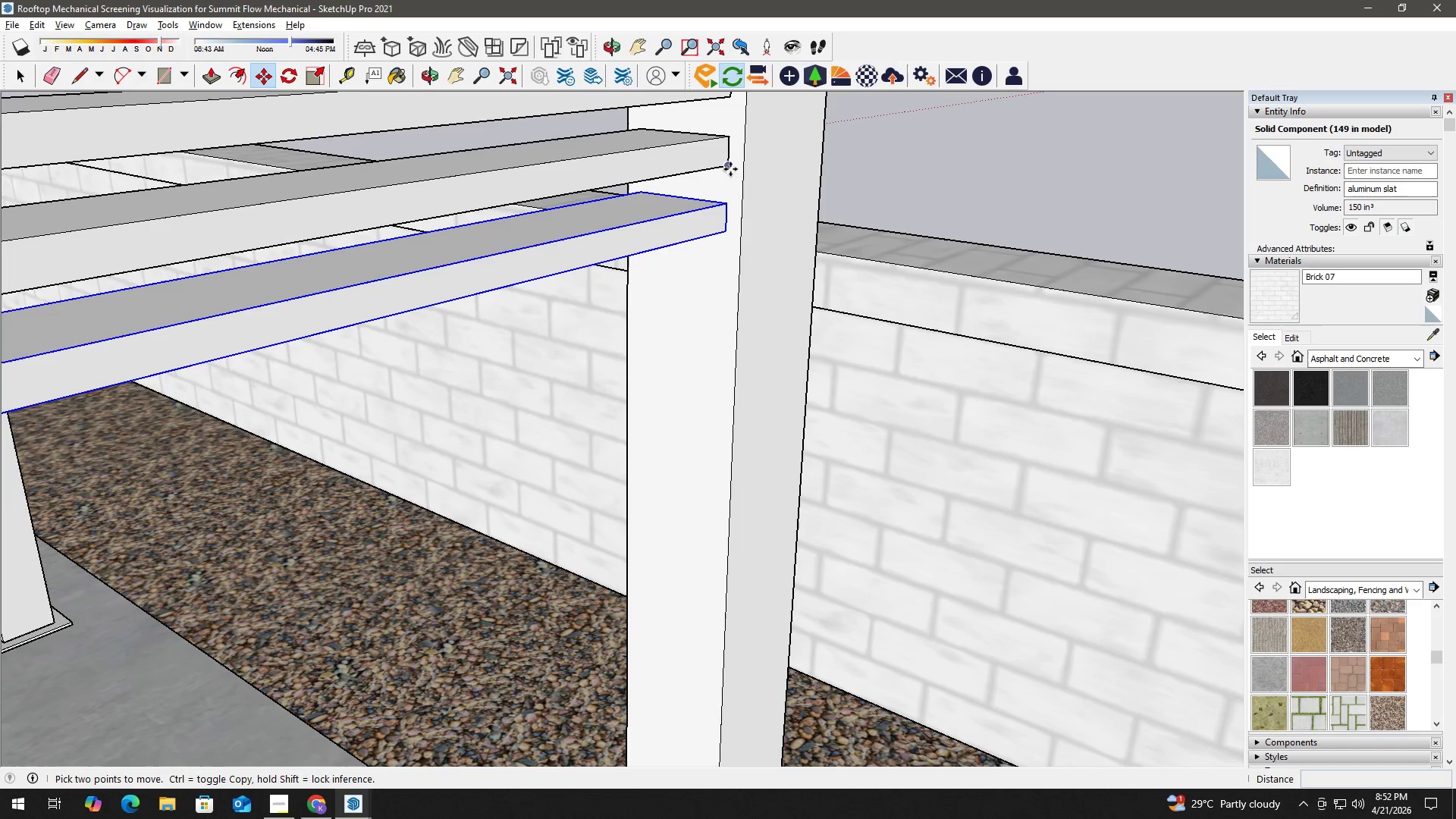 
key(Control+ControlLeft)
 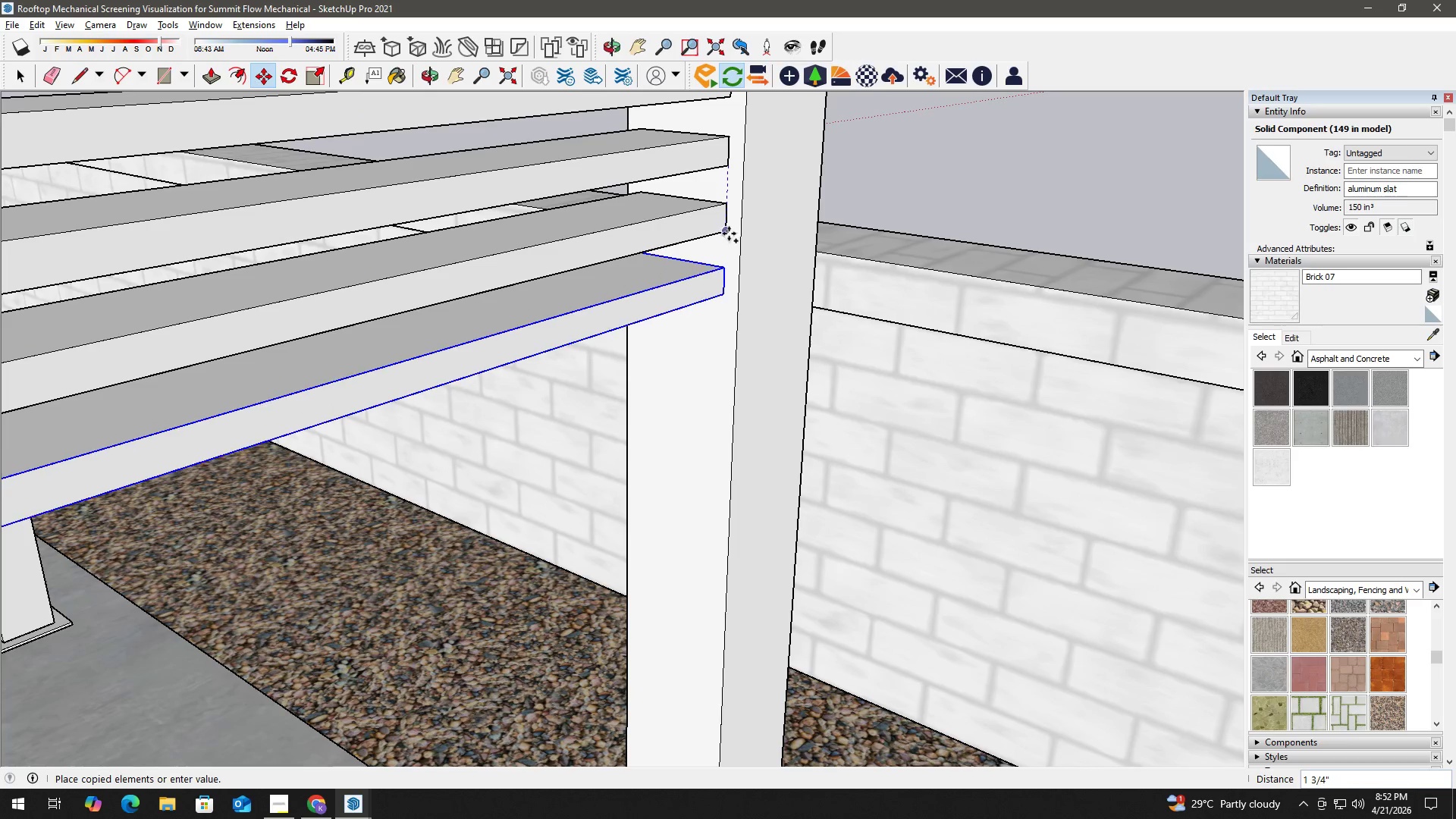 
left_click([729, 234])
 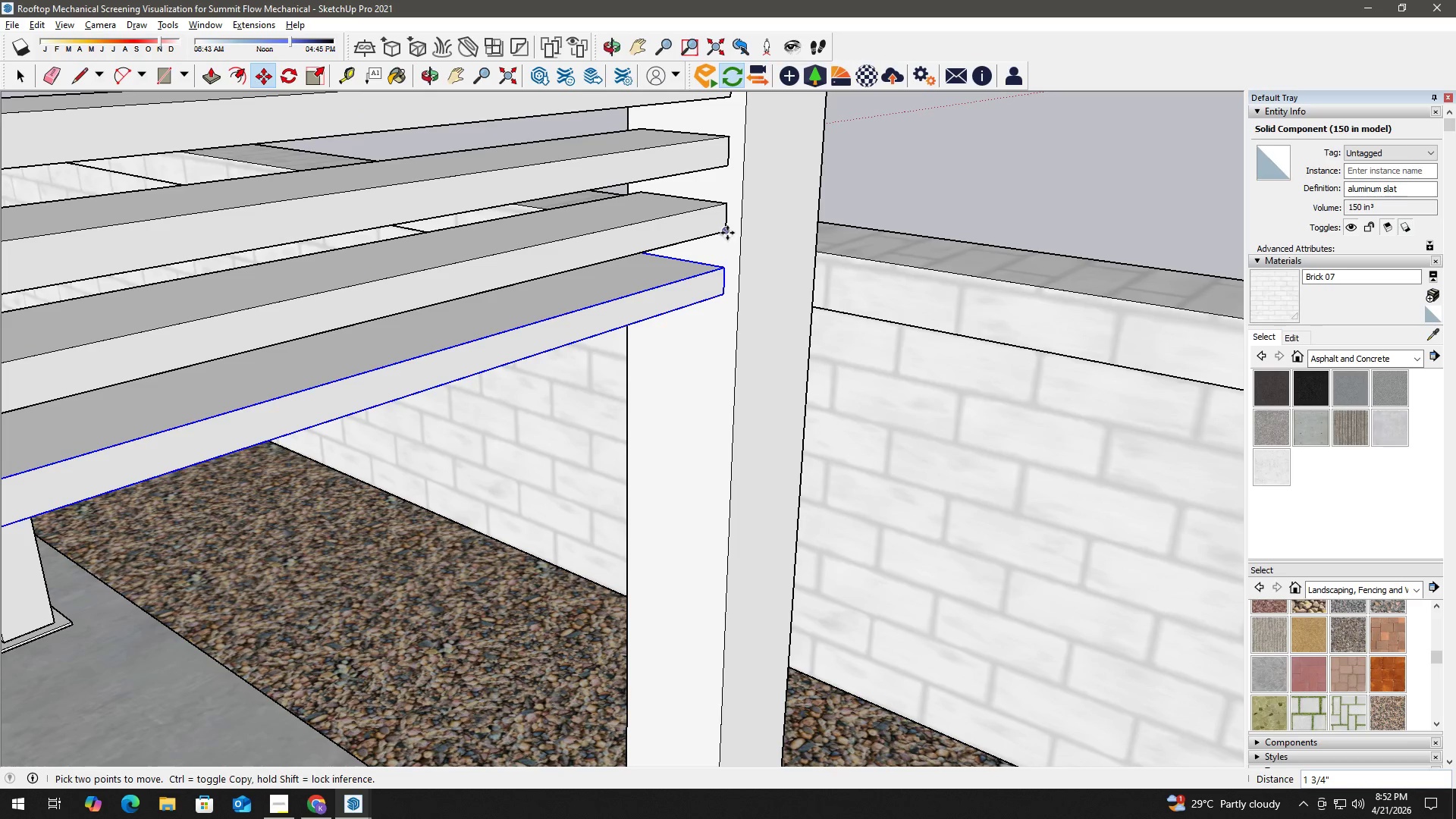 
left_click([726, 231])
 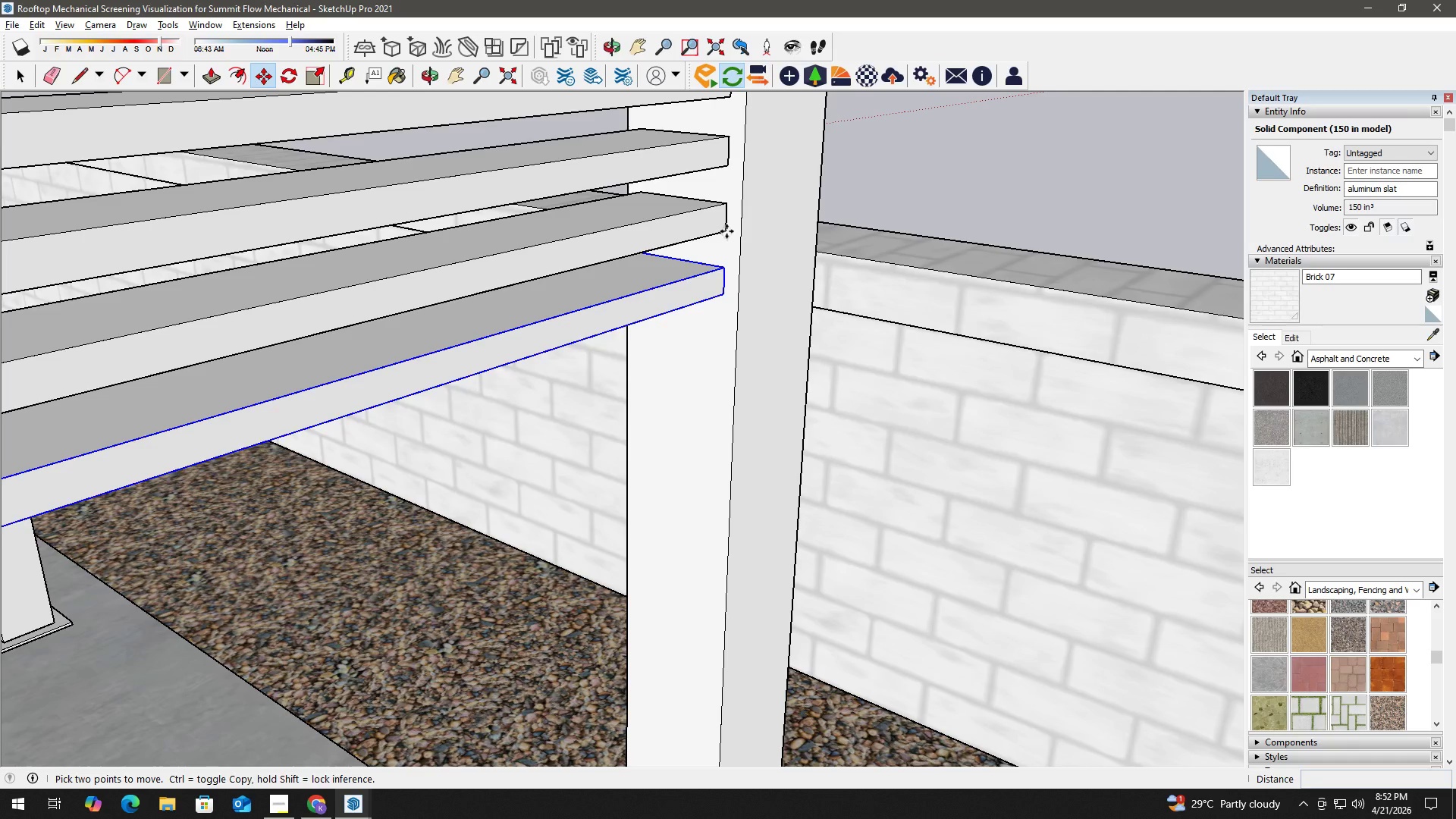 
key(Control+ControlLeft)
 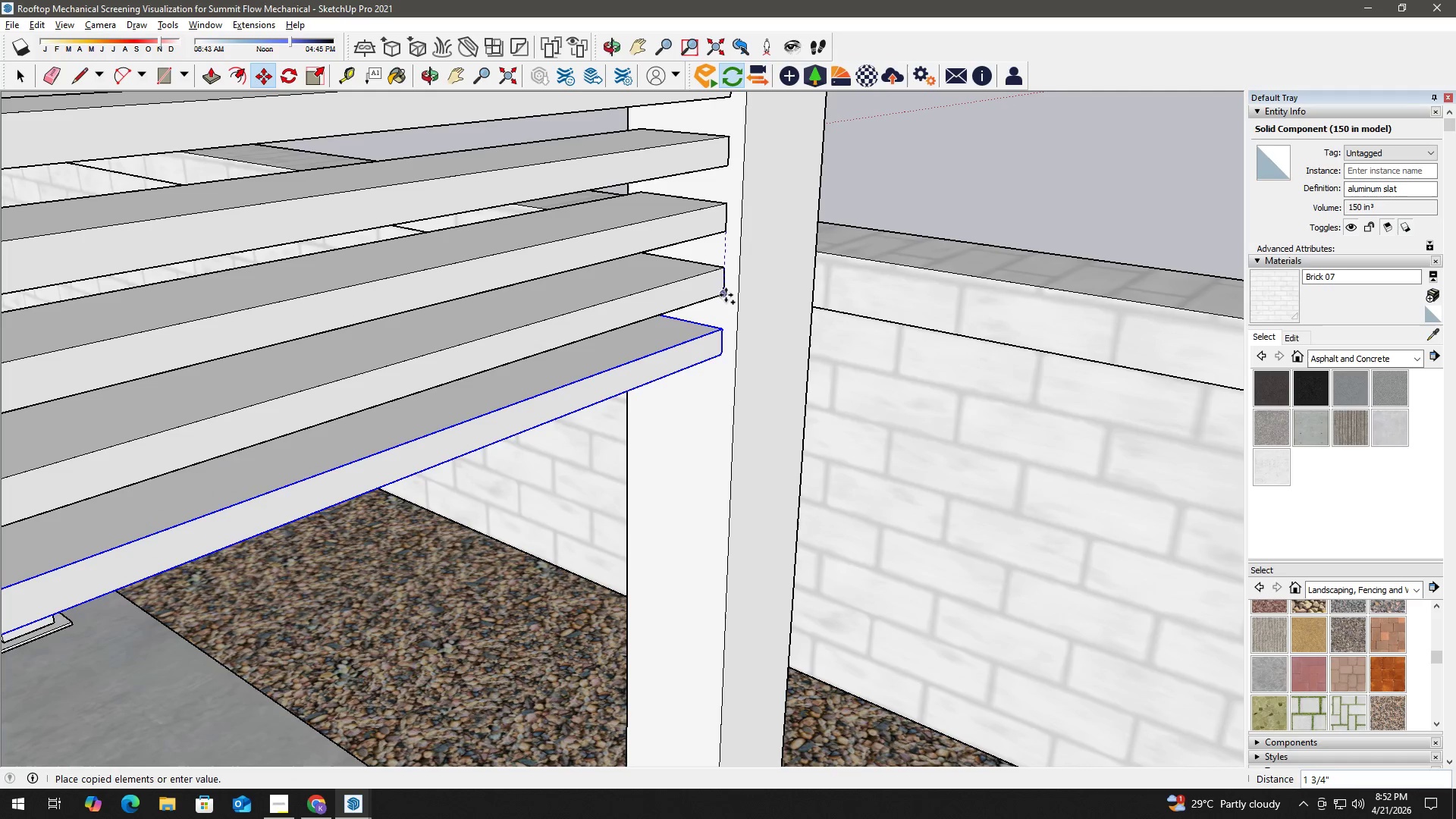 
left_click([724, 295])
 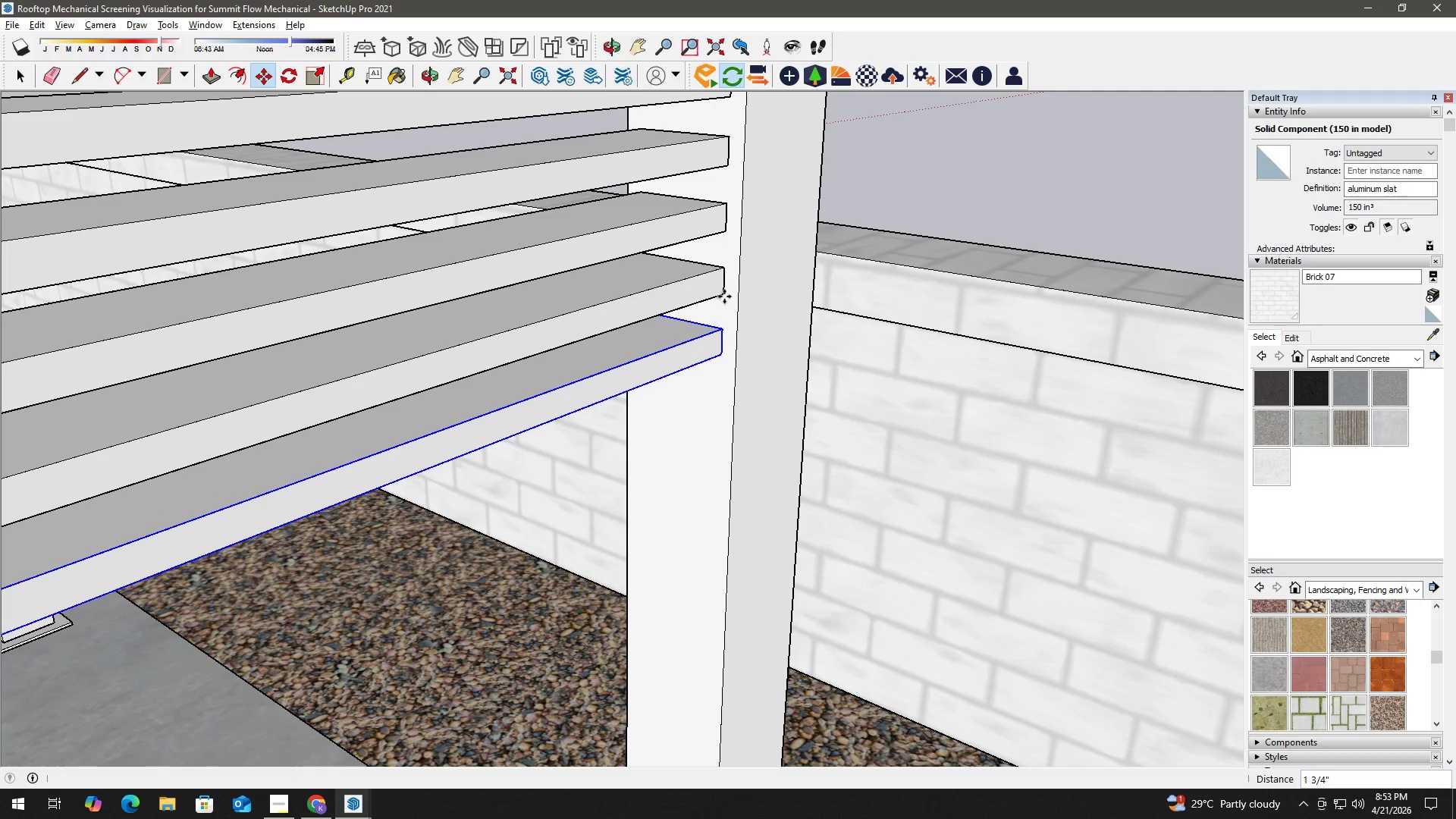 
type(hm)
 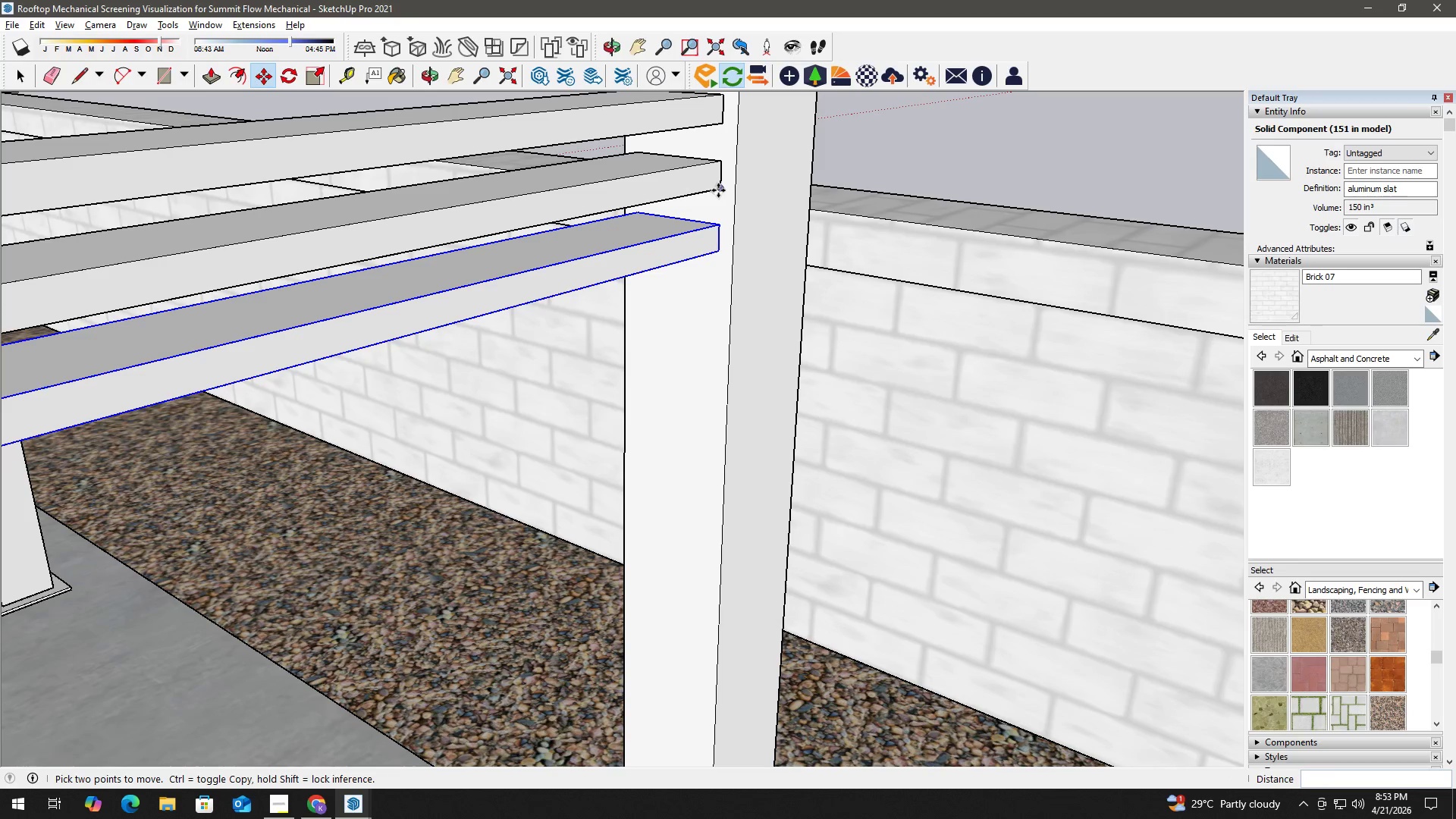 
left_click_drag(start_coordinate=[722, 317], to_coordinate=[719, 212])
 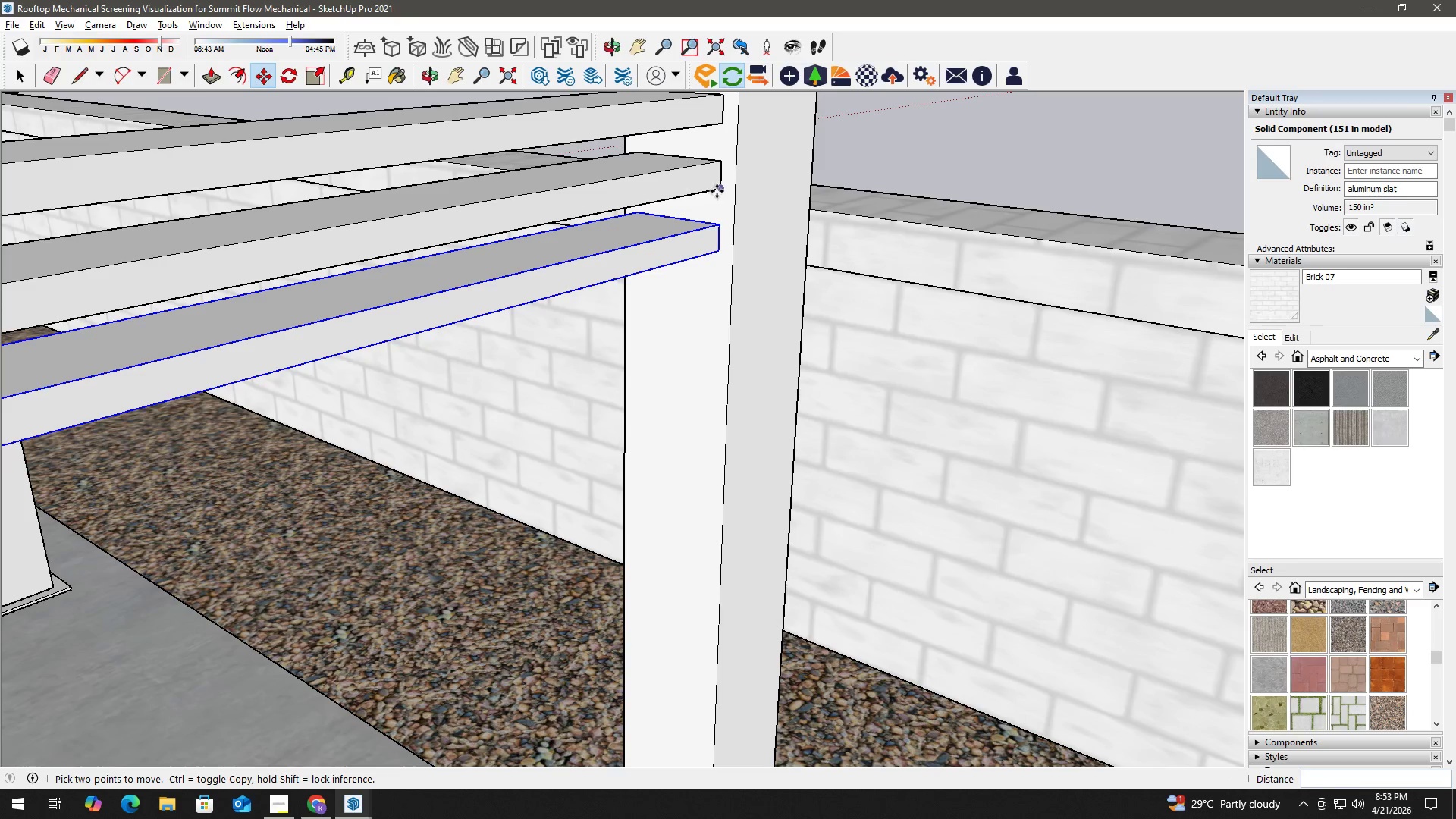 
left_click([718, 190])
 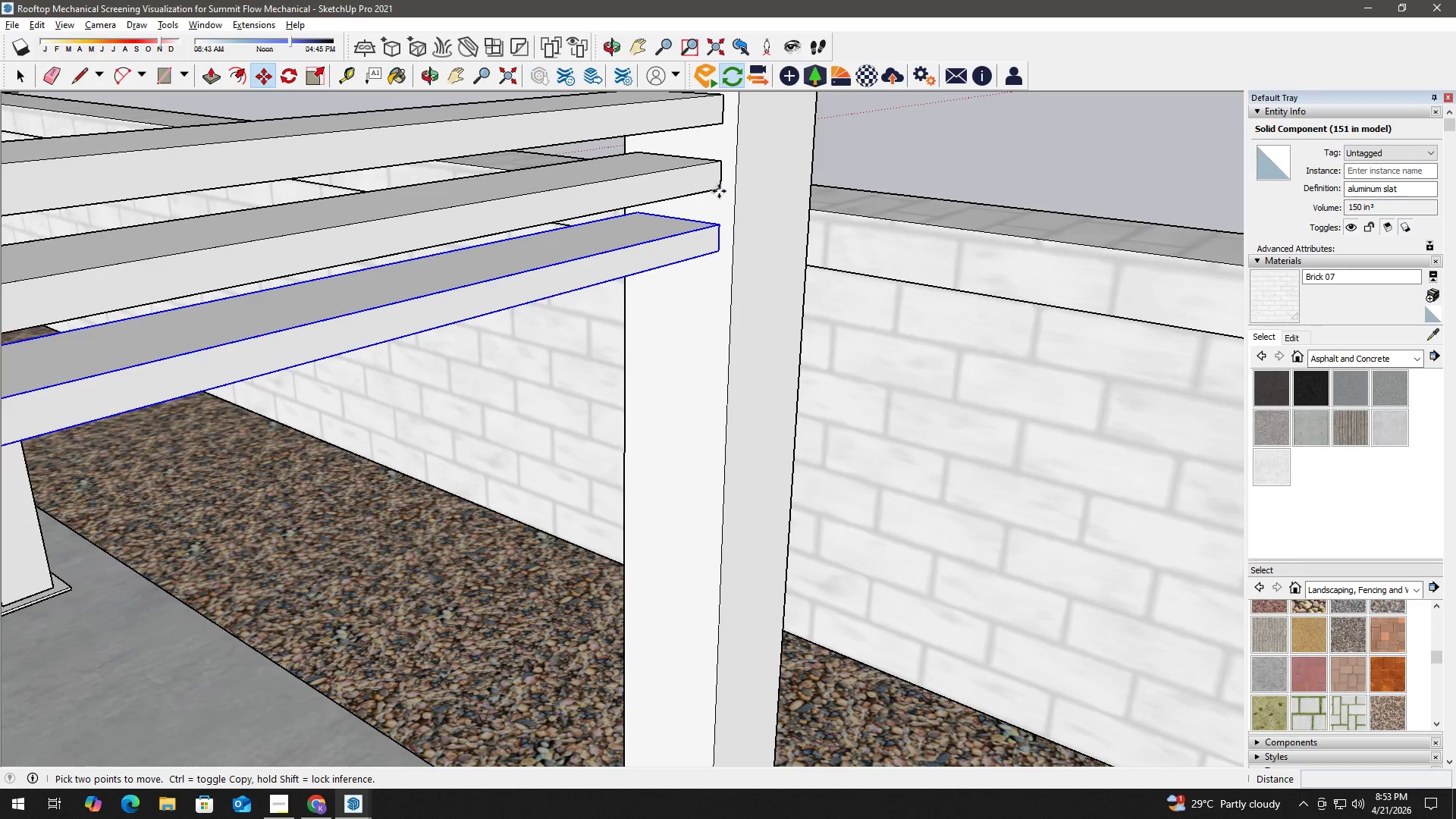 
key(Control+ControlLeft)
 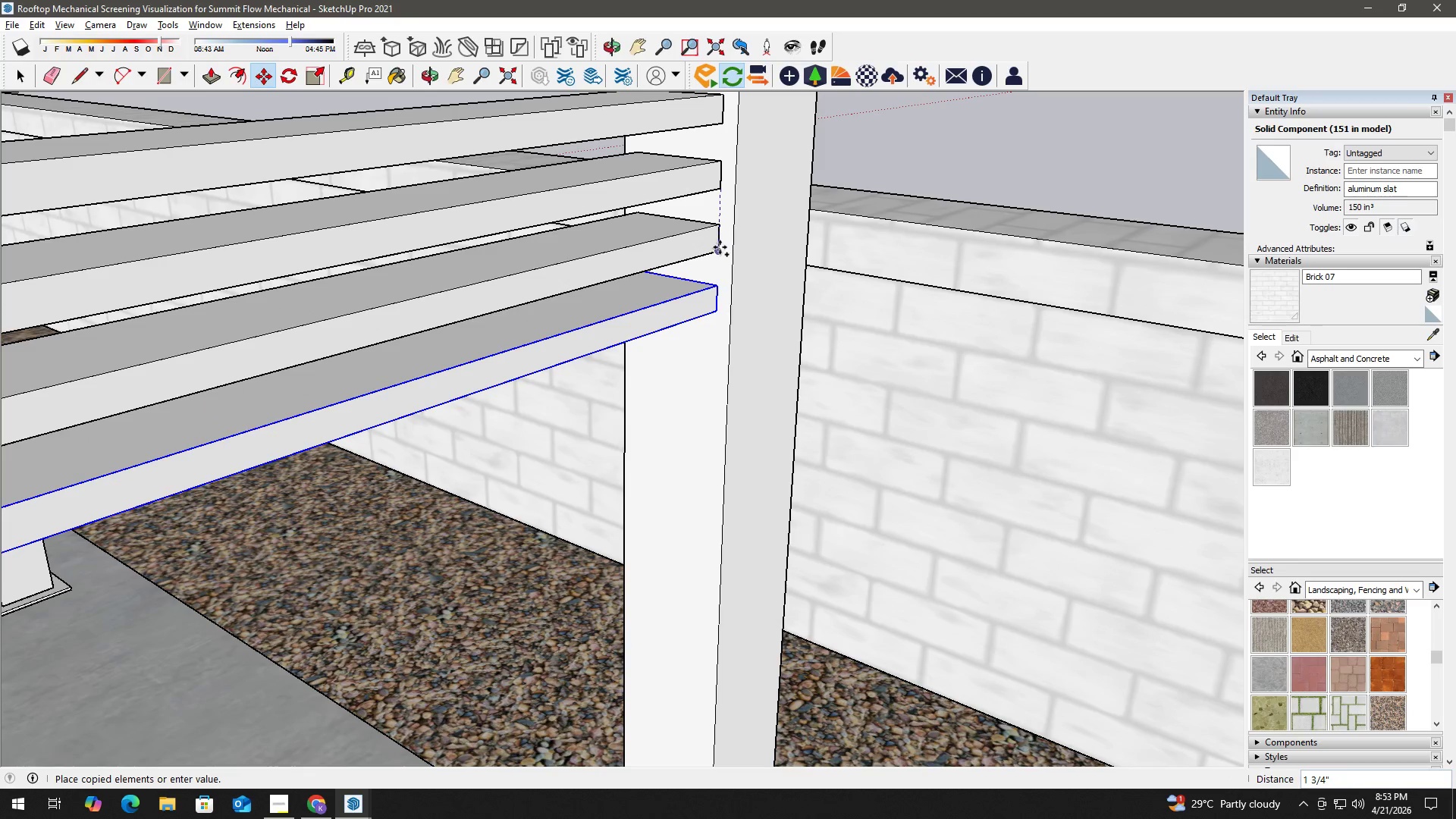 
left_click([719, 249])
 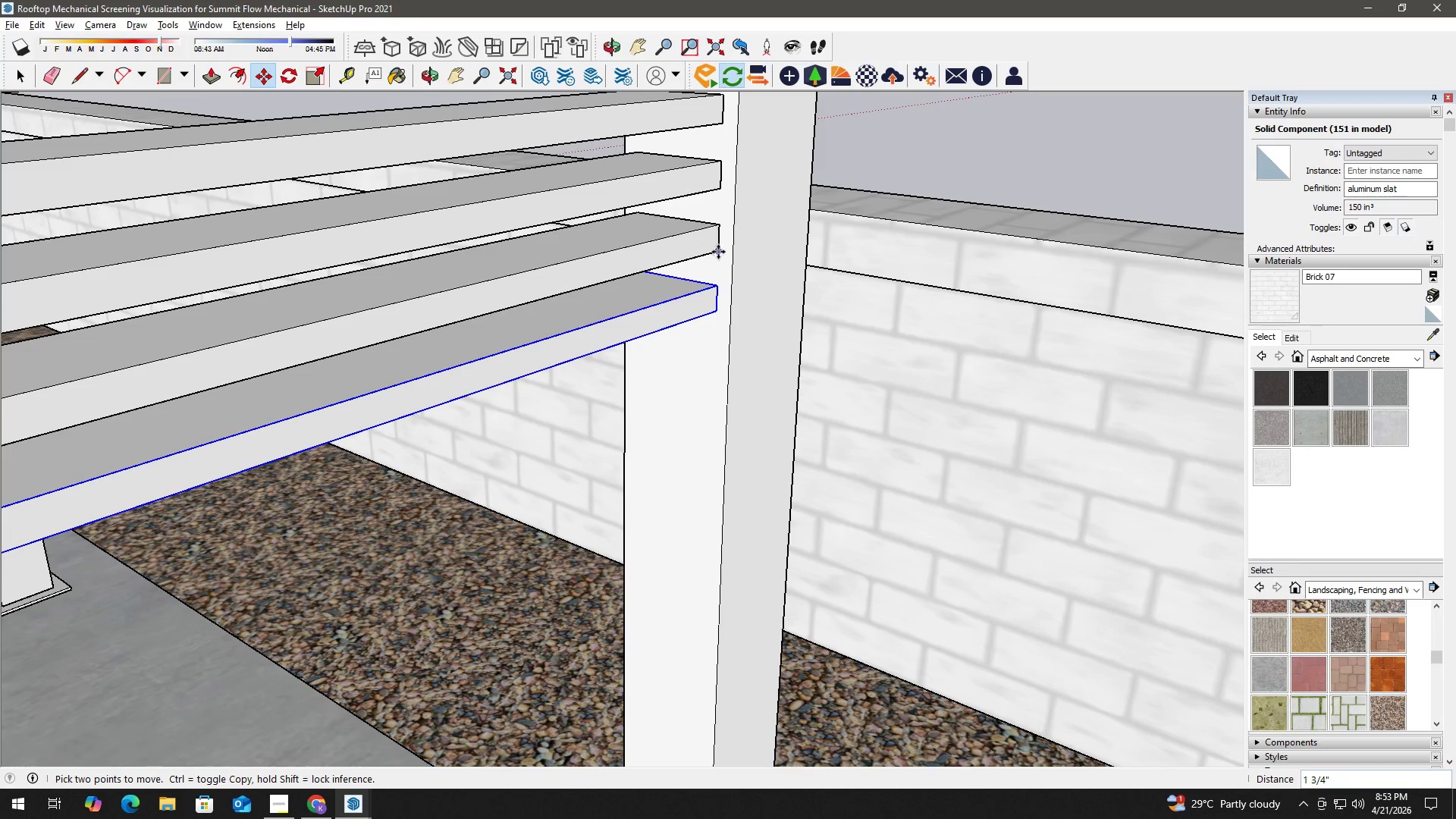 
left_click([717, 252])
 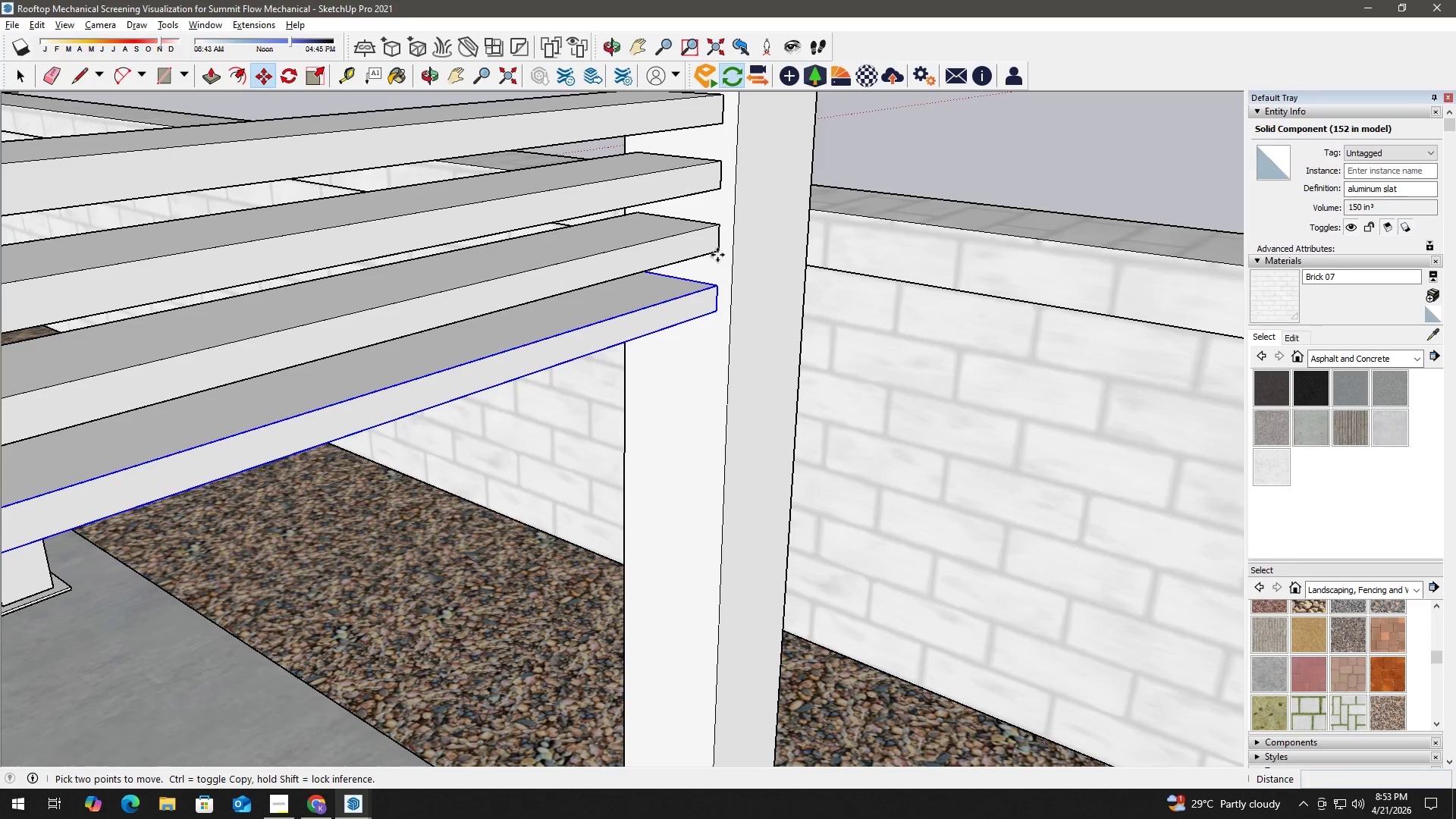 
key(Control+ControlLeft)
 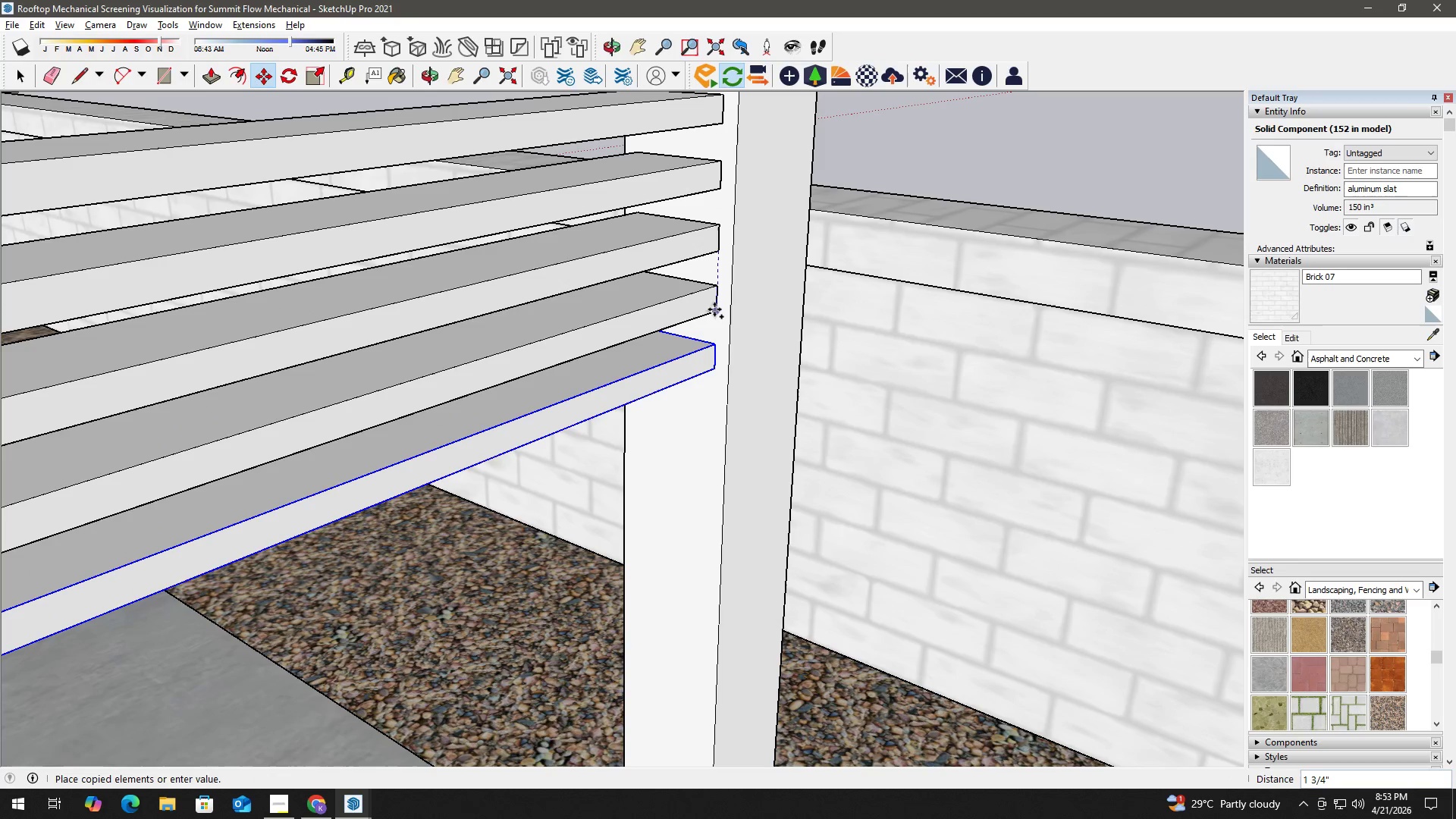 
left_click([714, 310])
 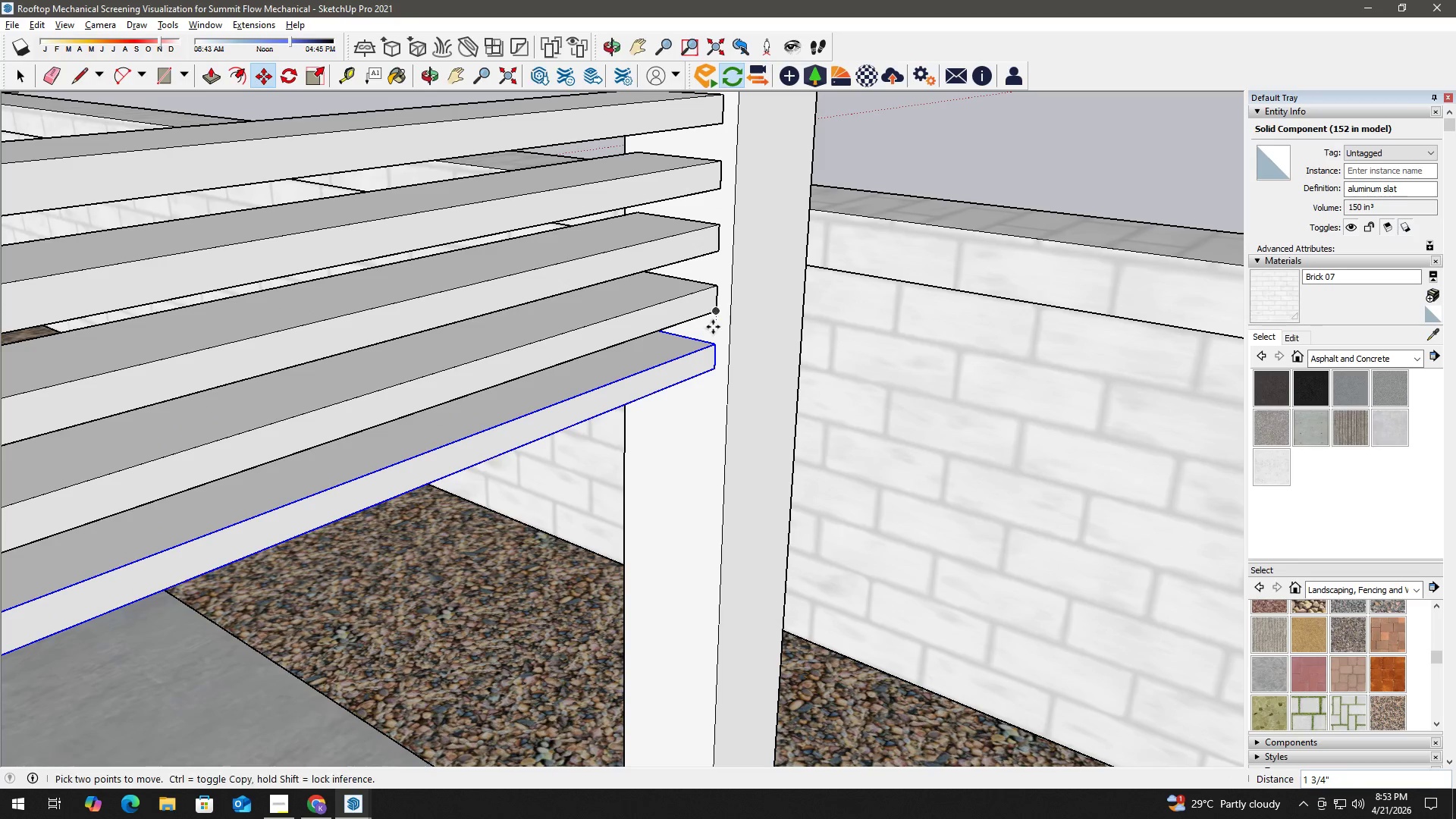 
type(hm)
 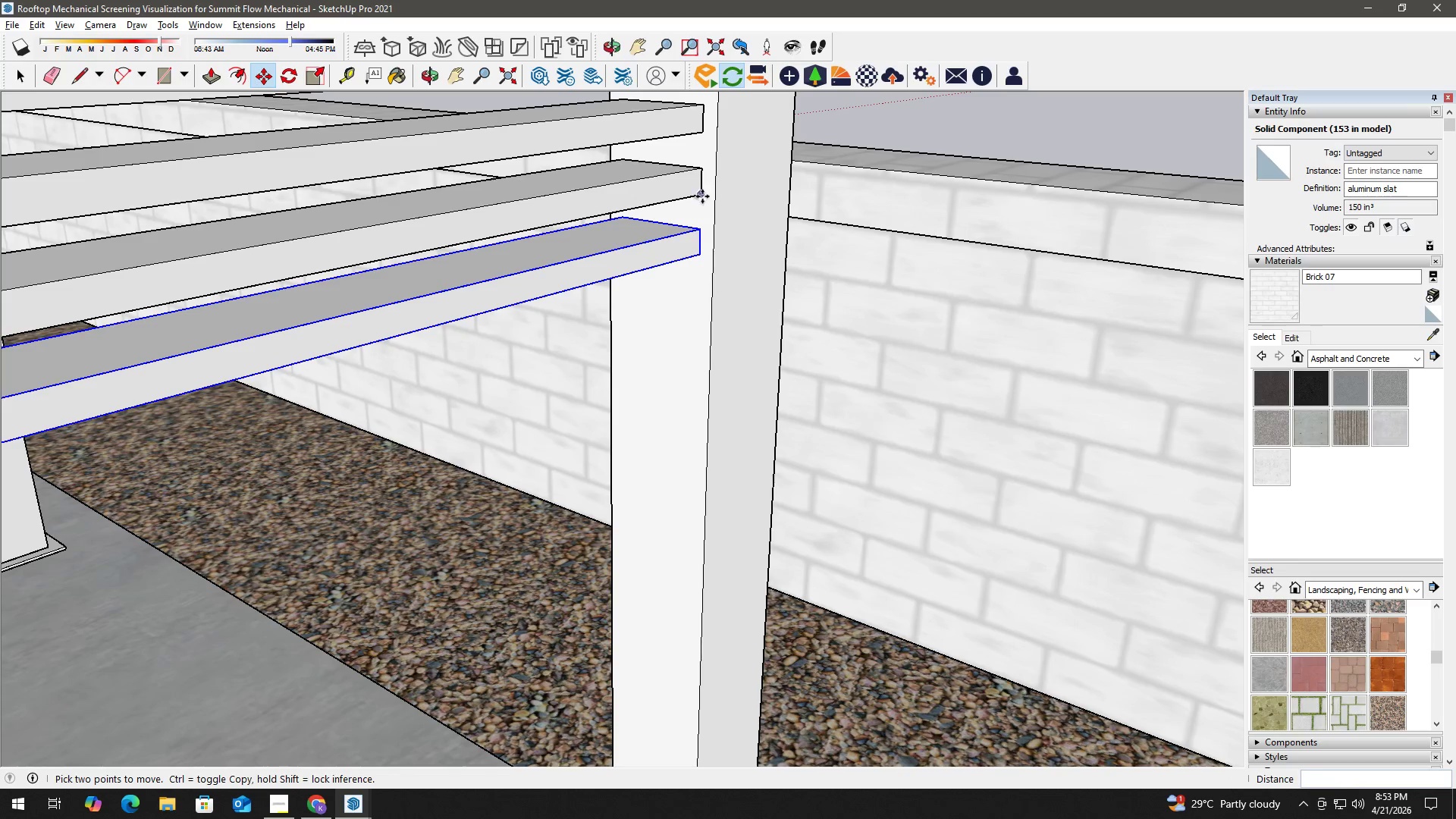 
left_click_drag(start_coordinate=[711, 326], to_coordinate=[695, 211])
 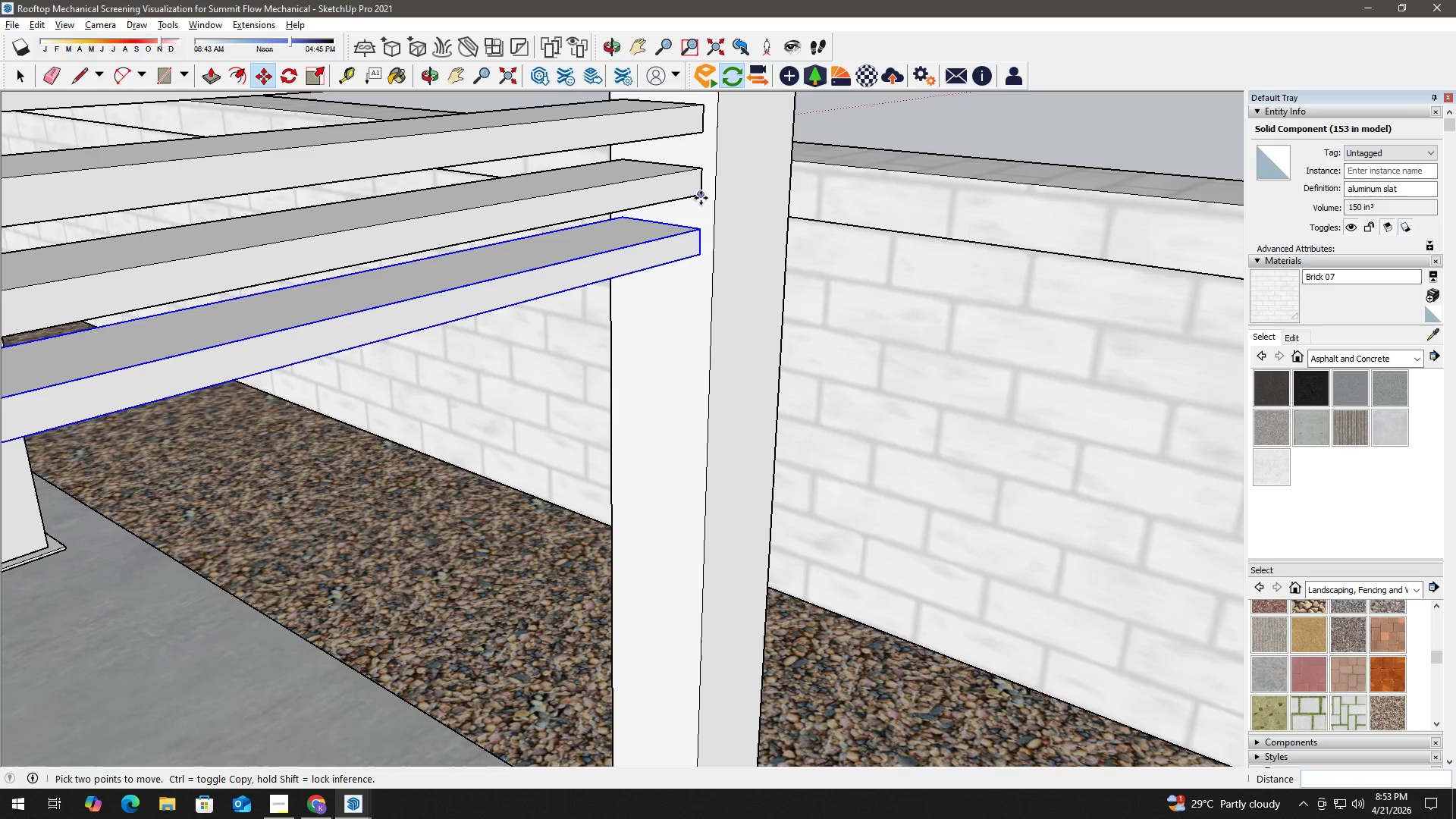 
left_click([701, 193])
 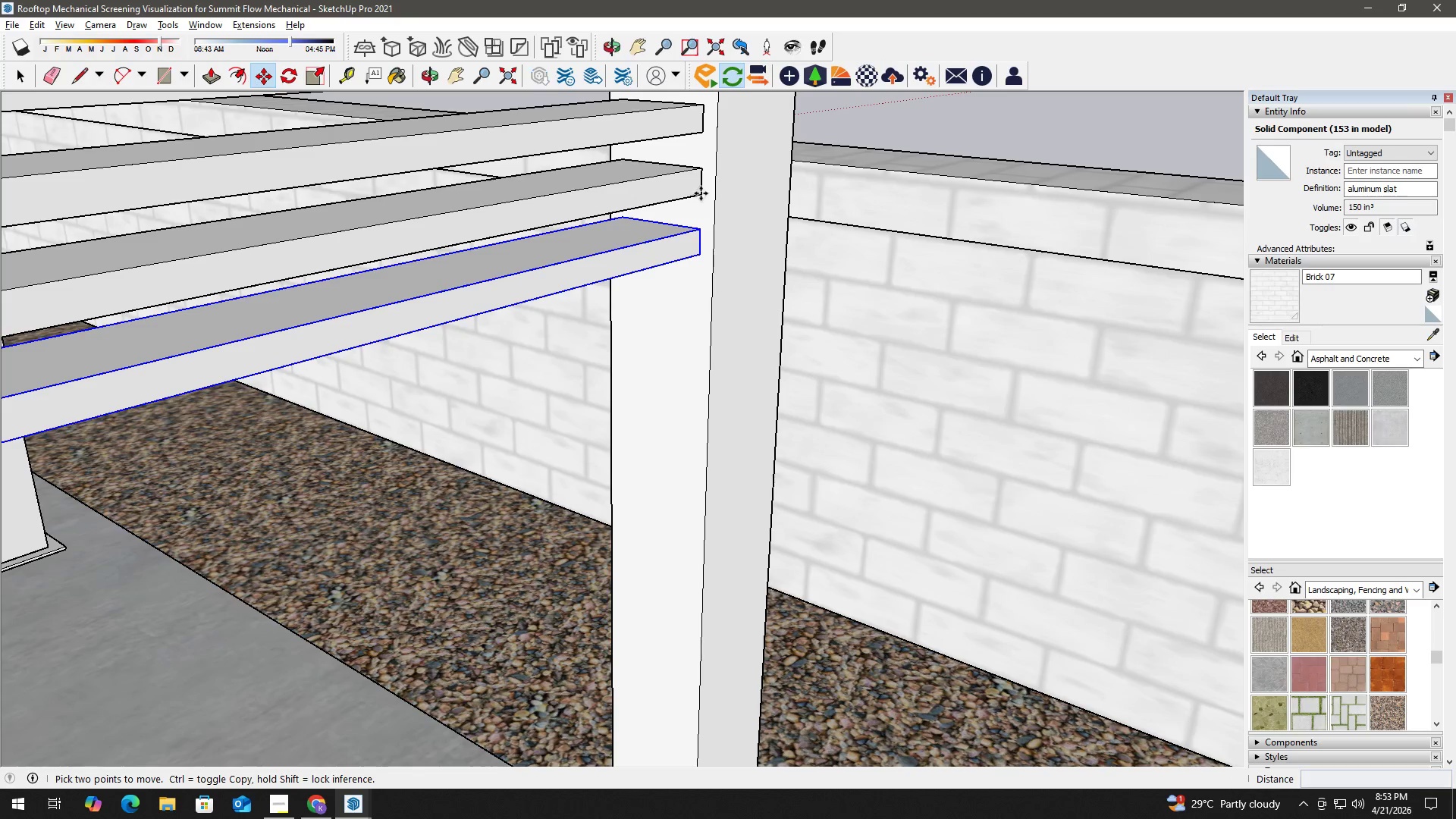 
key(Control+ControlLeft)
 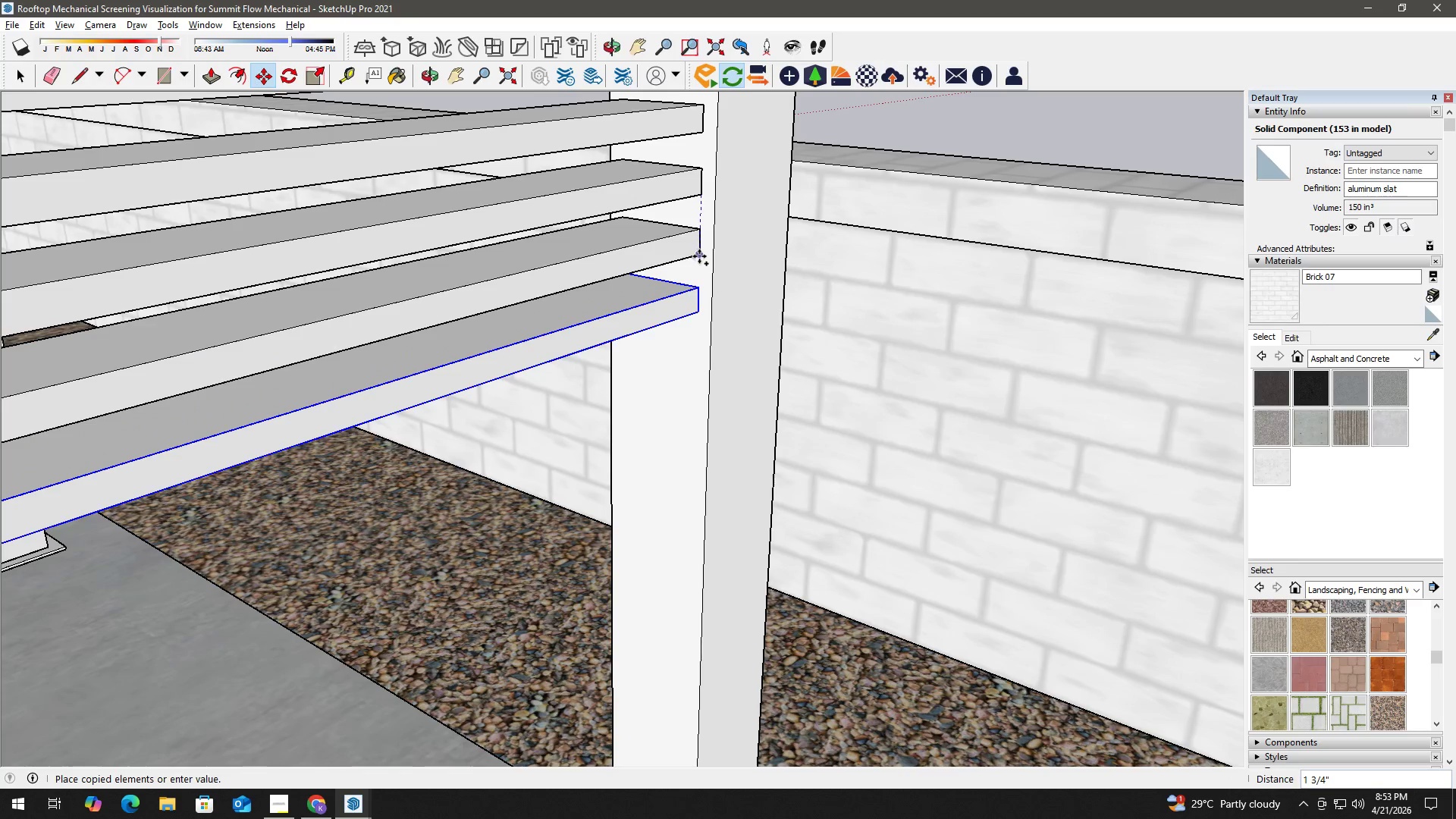 
left_click([699, 256])
 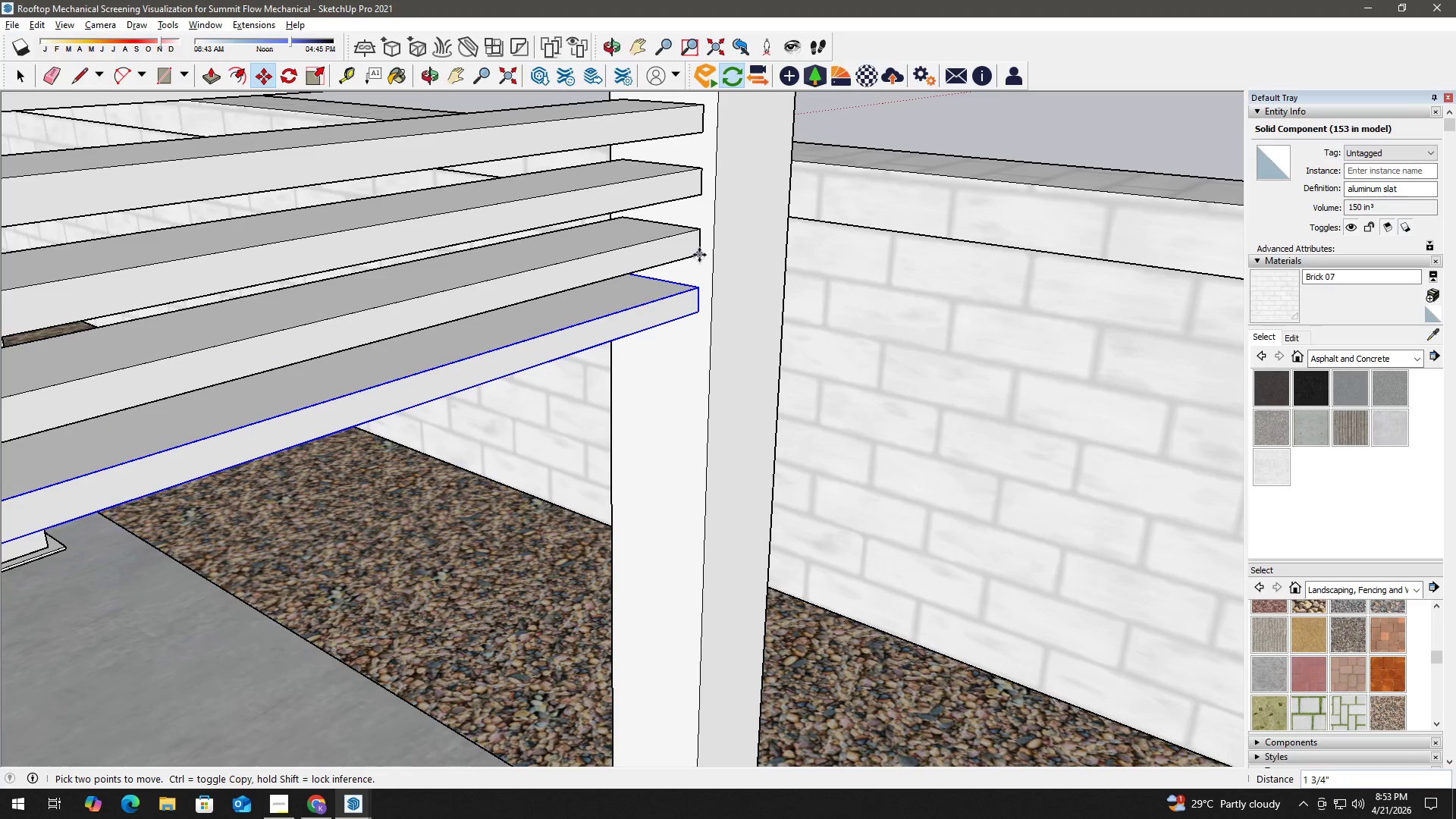 
left_click([699, 254])
 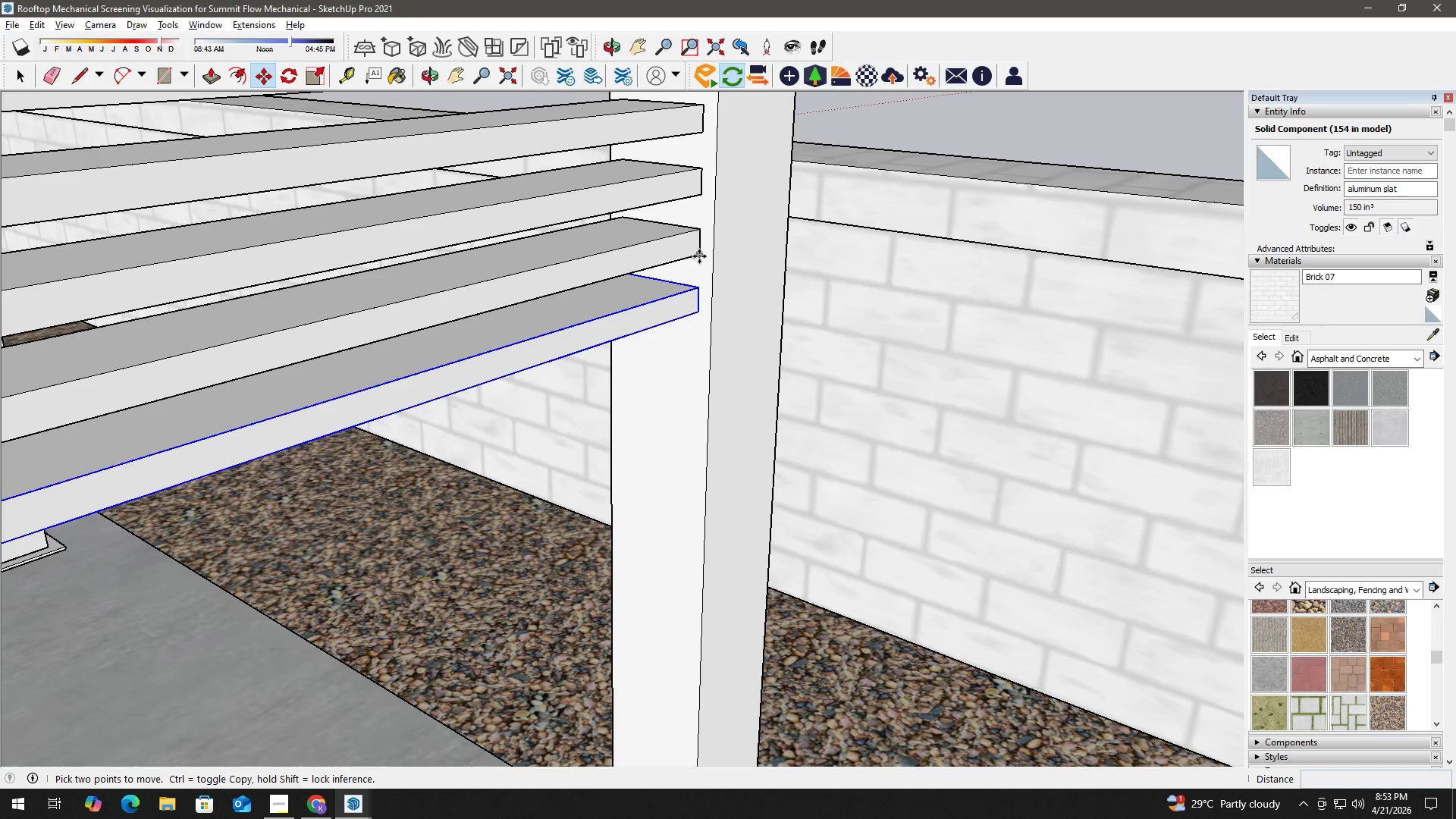 
key(Control+ControlLeft)
 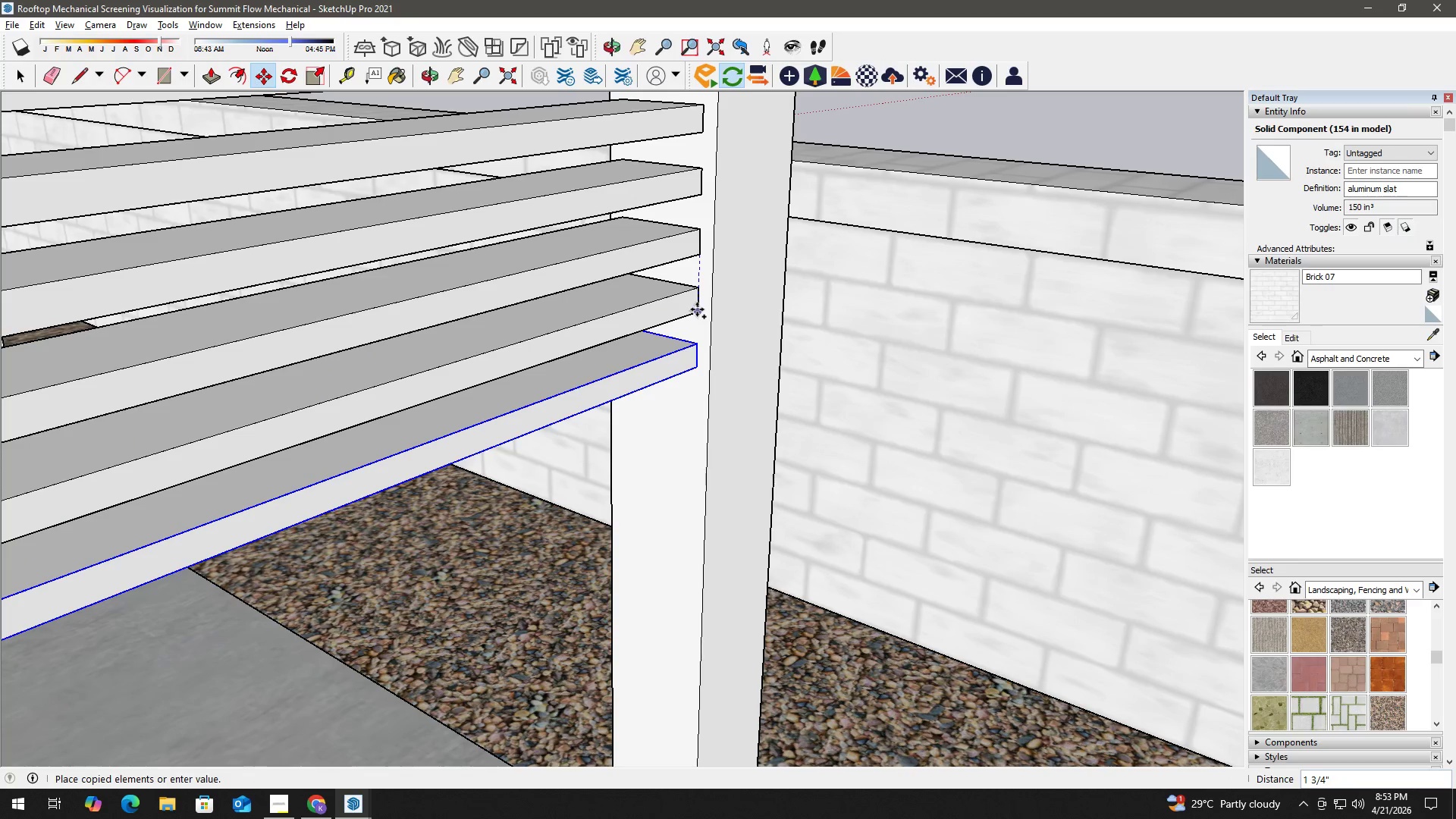 
left_click([697, 309])
 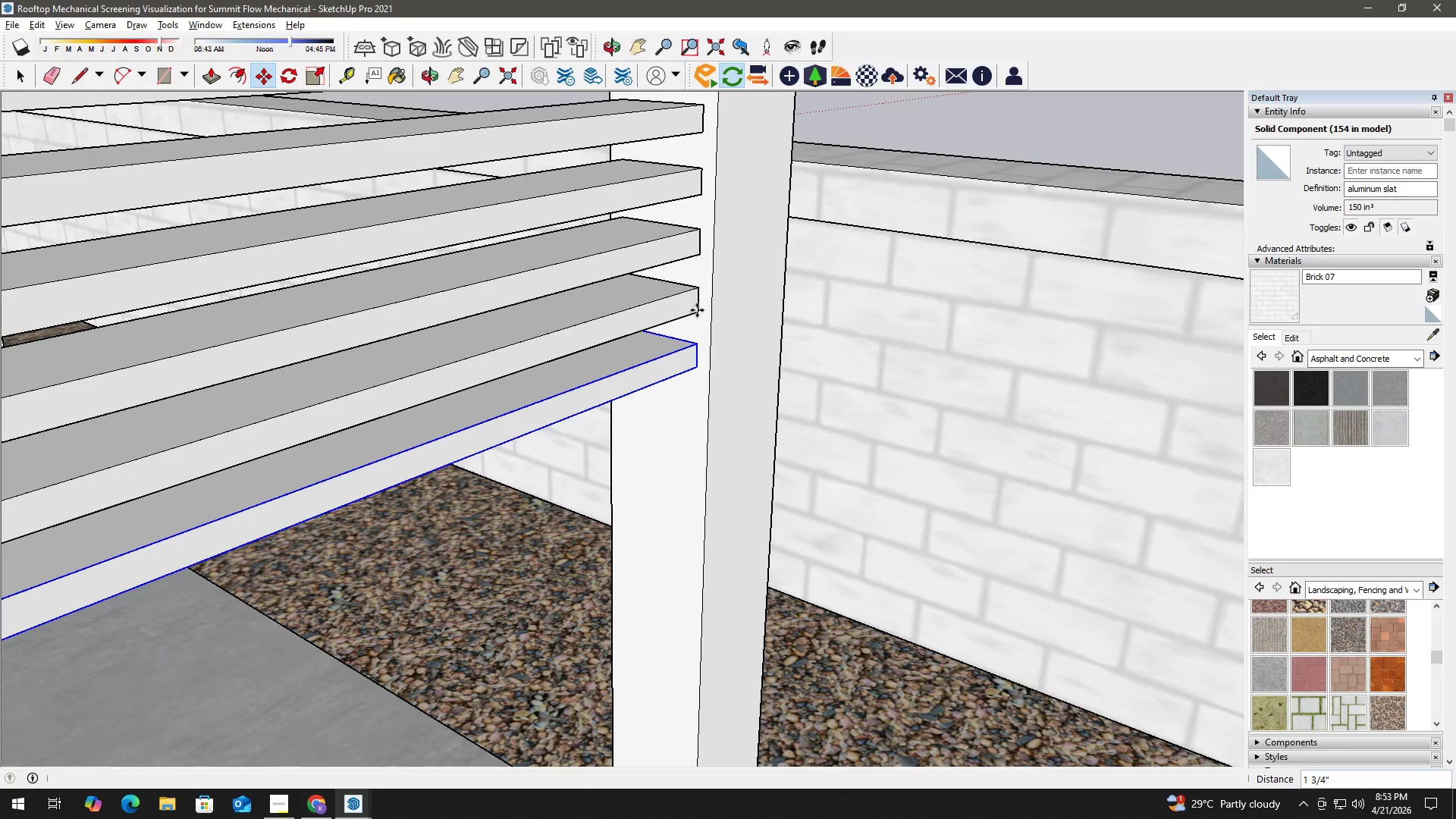 
type(hm)
 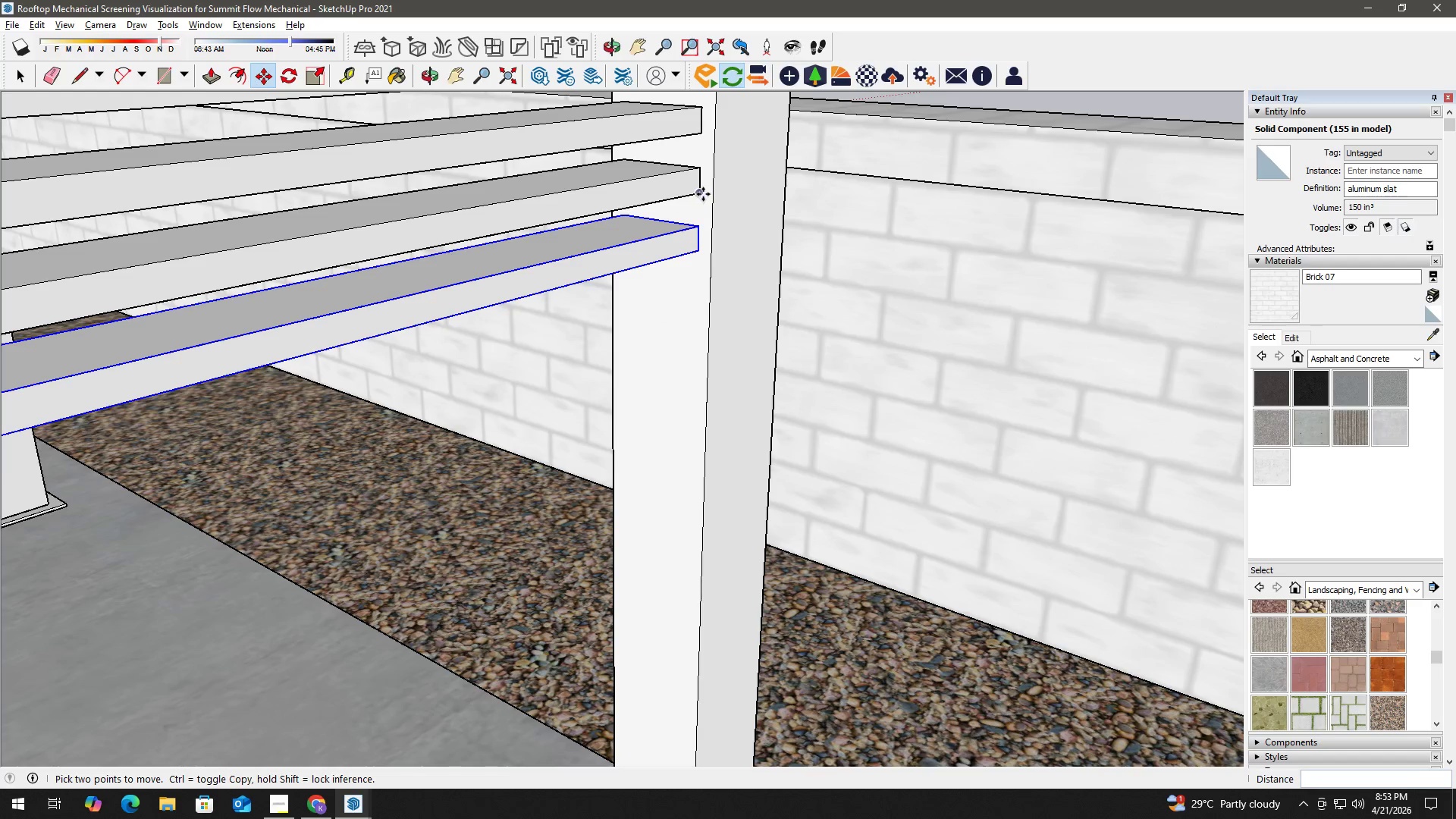 
left_click_drag(start_coordinate=[678, 333], to_coordinate=[679, 217])
 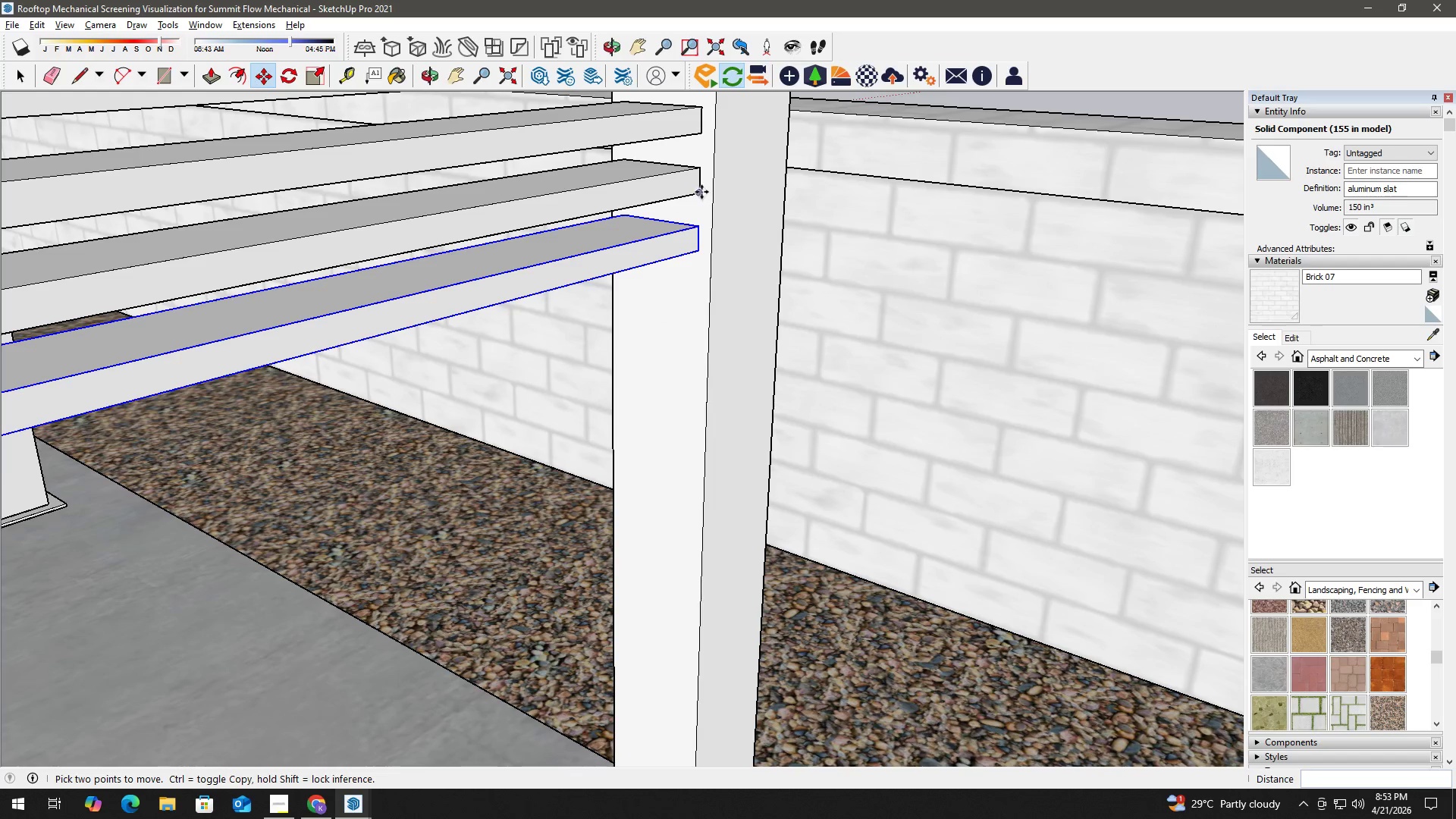 
key(Control+ControlLeft)
 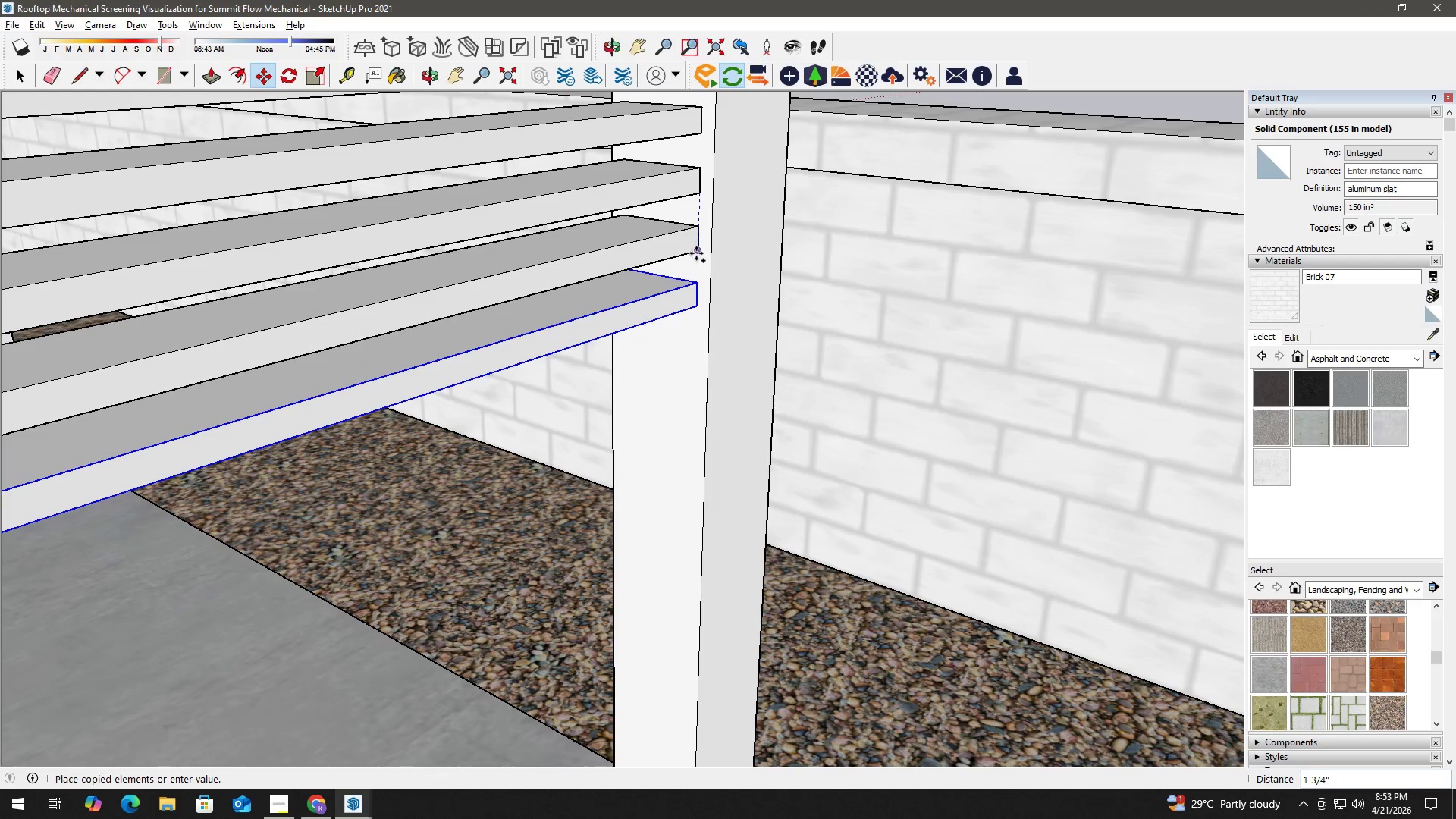 
left_click([696, 253])
 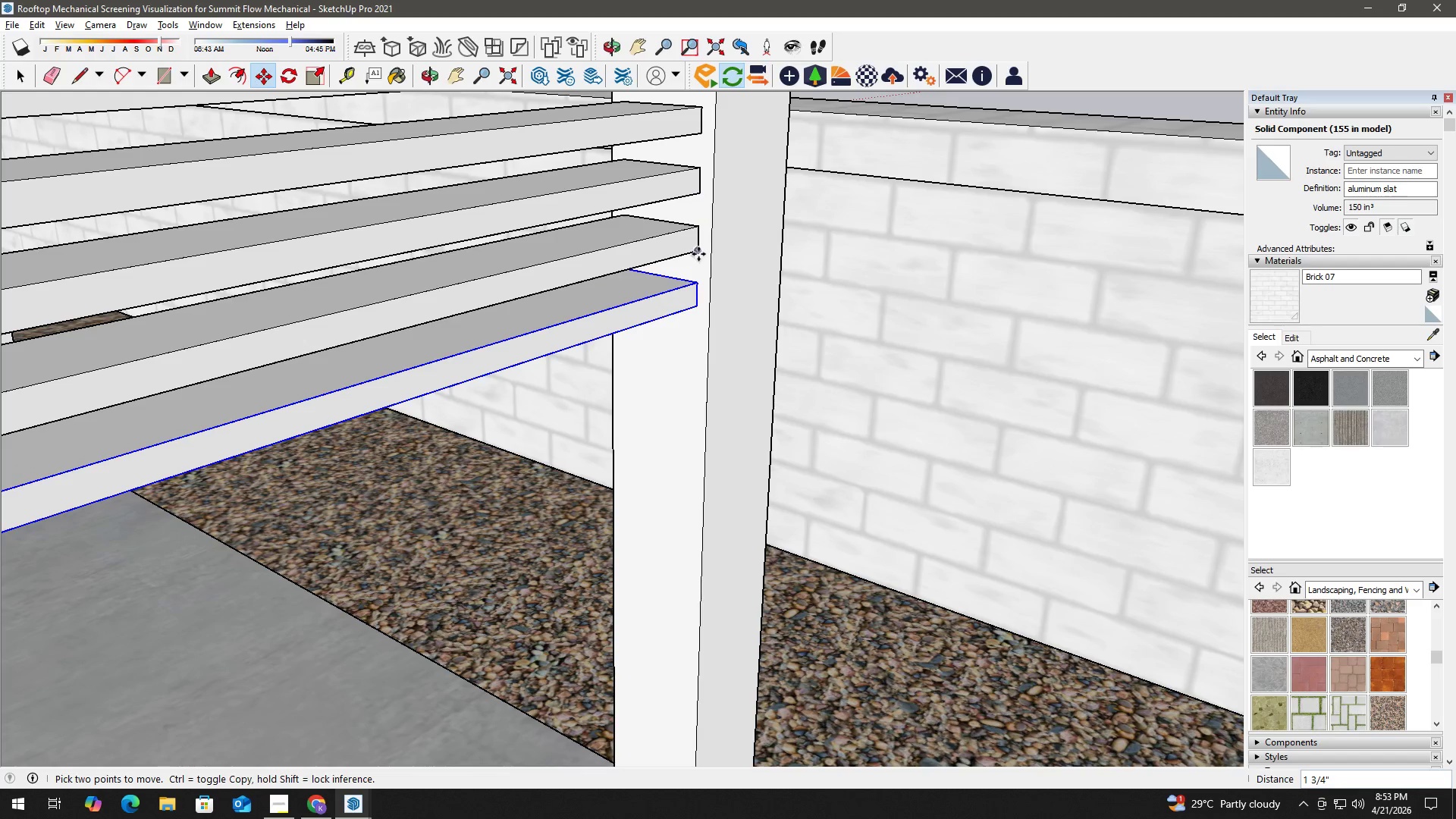 
left_click([698, 251])
 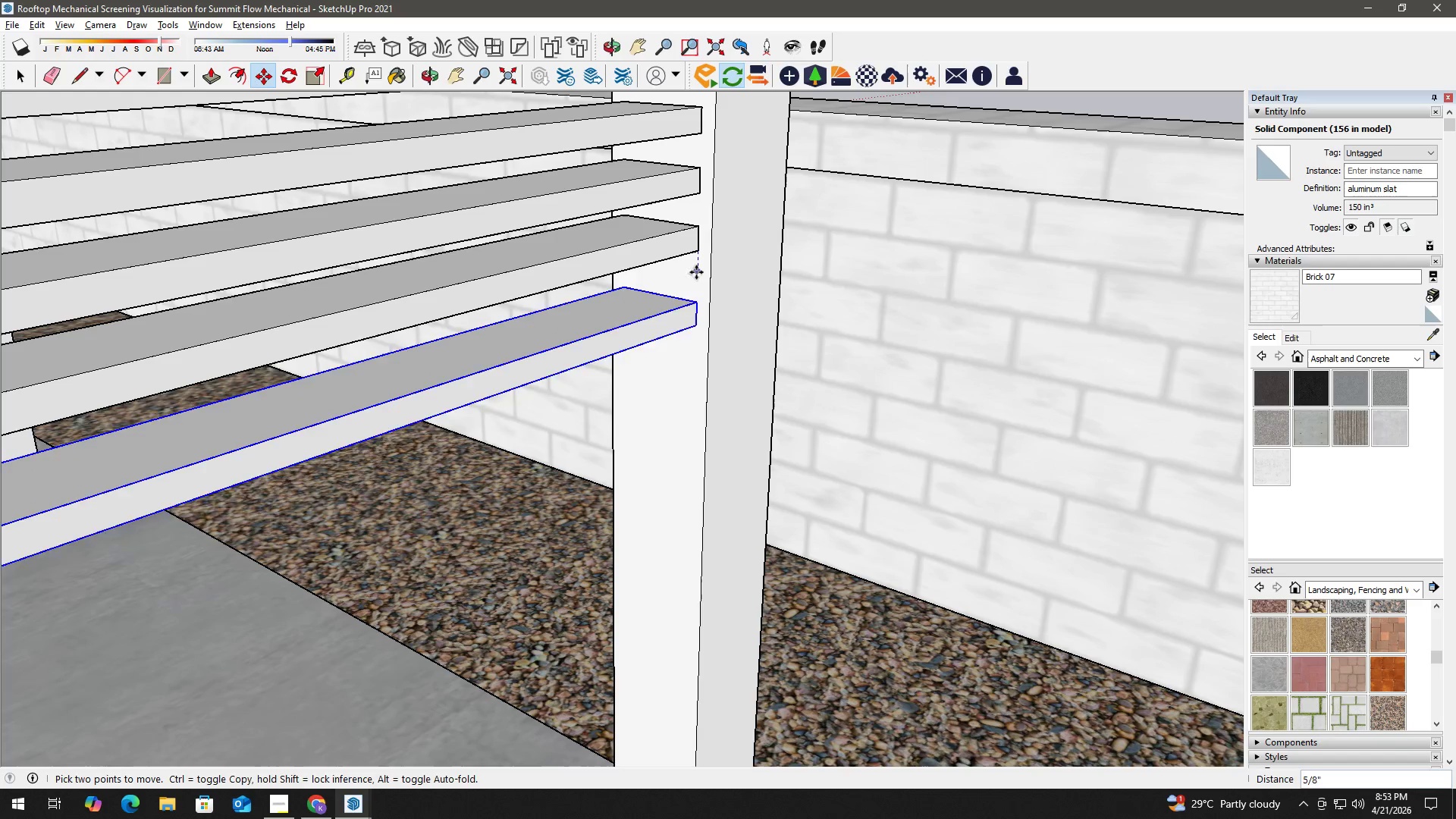 
key(Control+ControlLeft)
 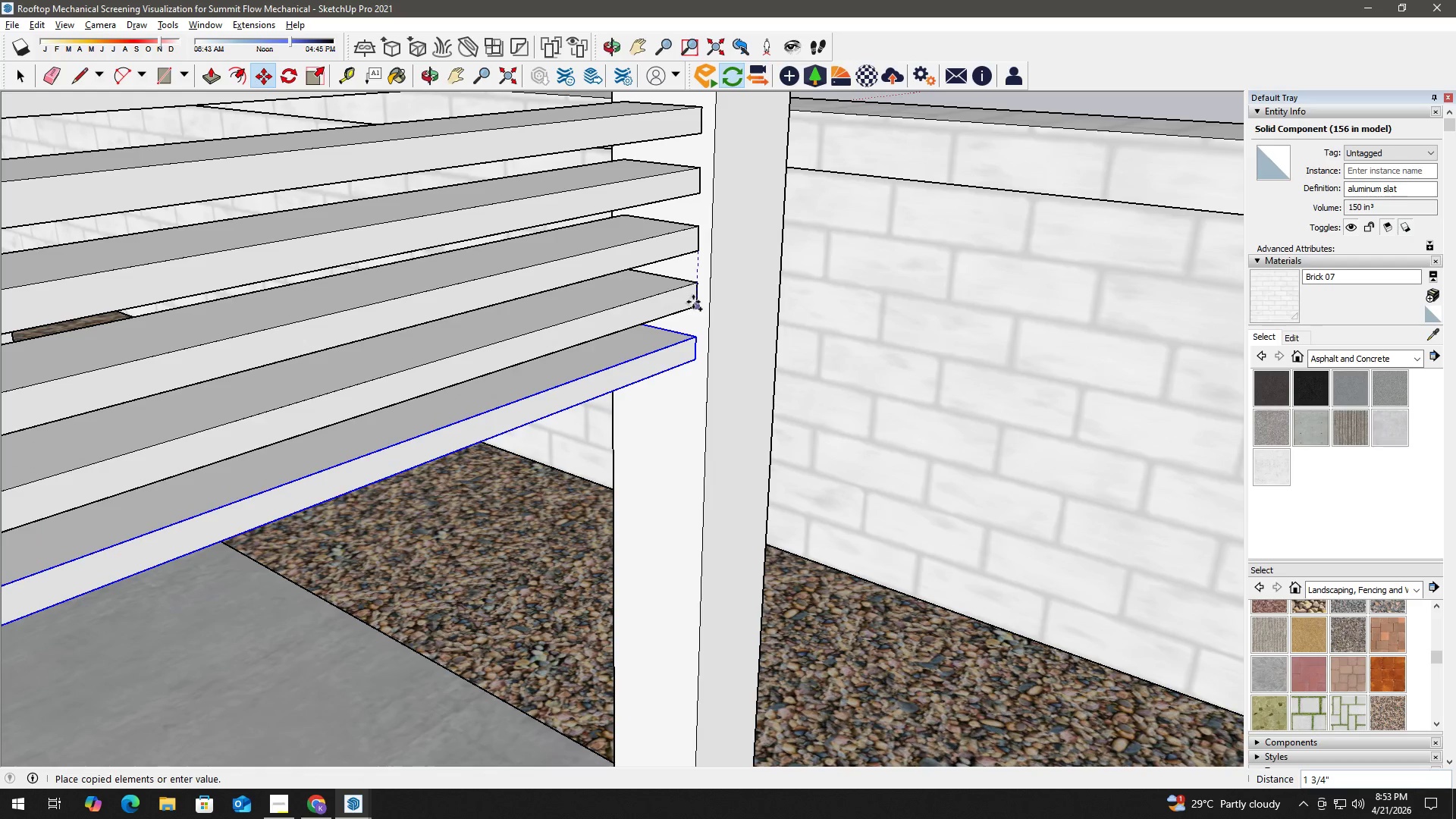 
key(Control+ControlLeft)
 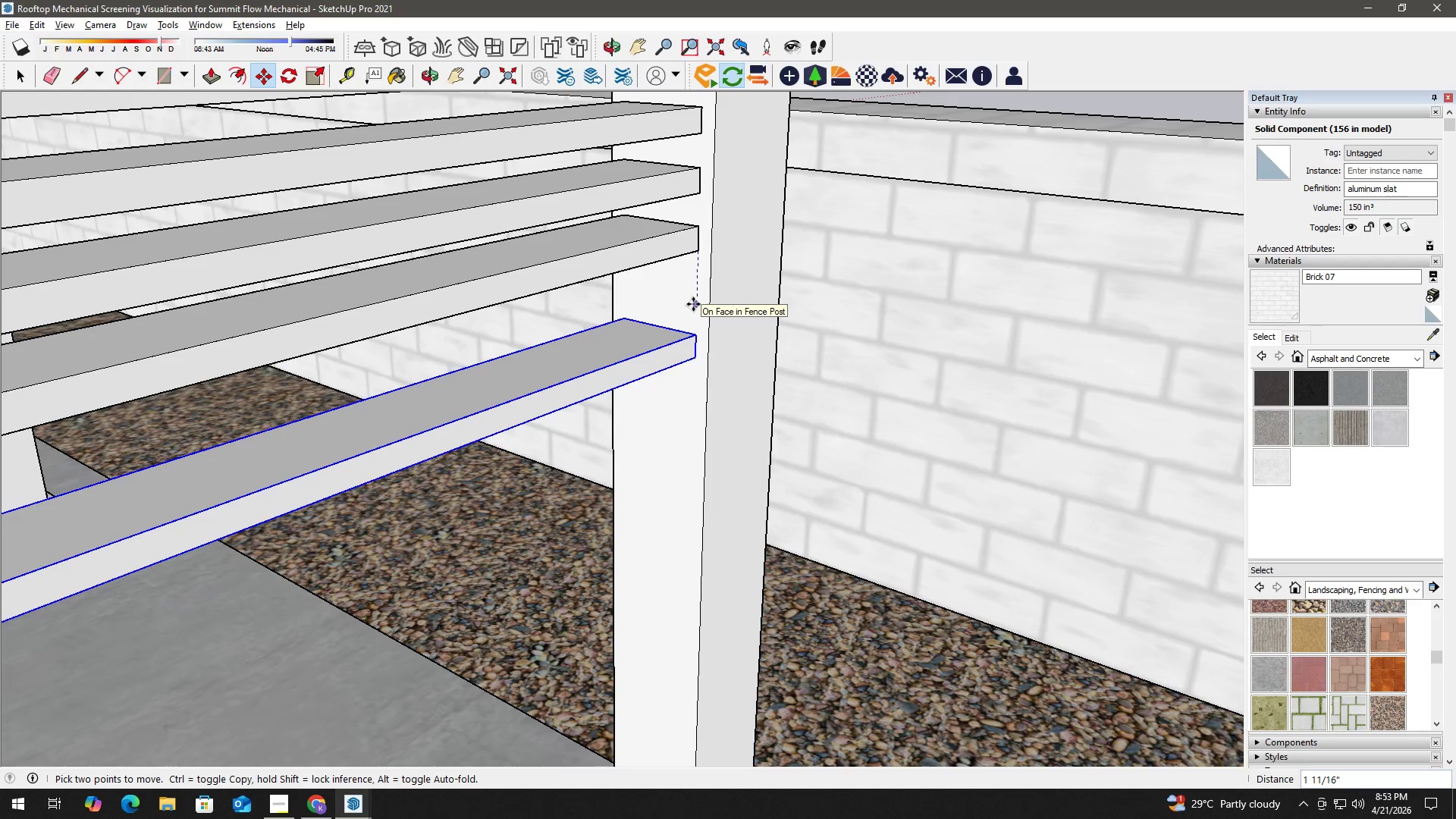 
key(Control+ControlLeft)
 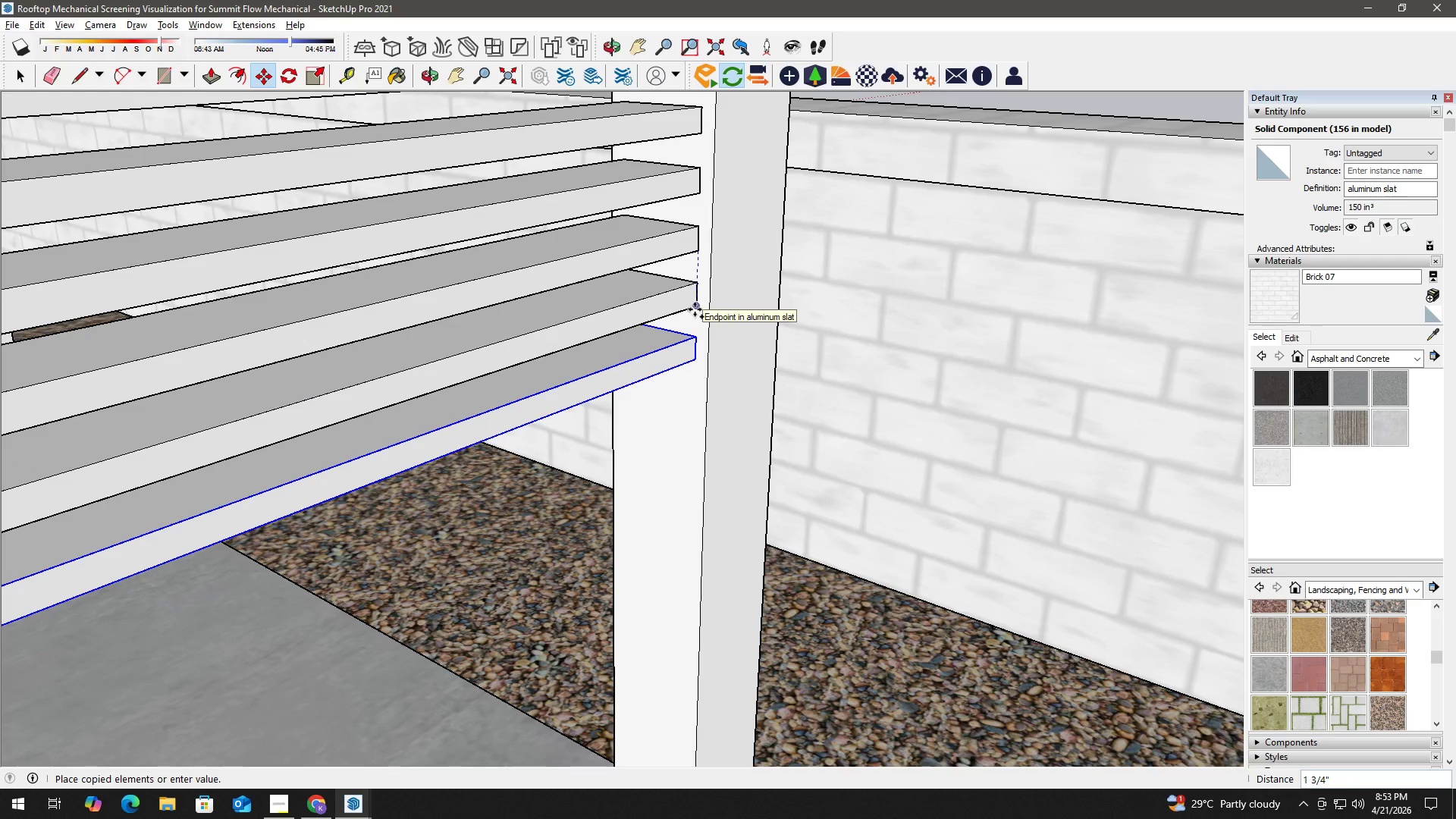 
left_click([695, 309])
 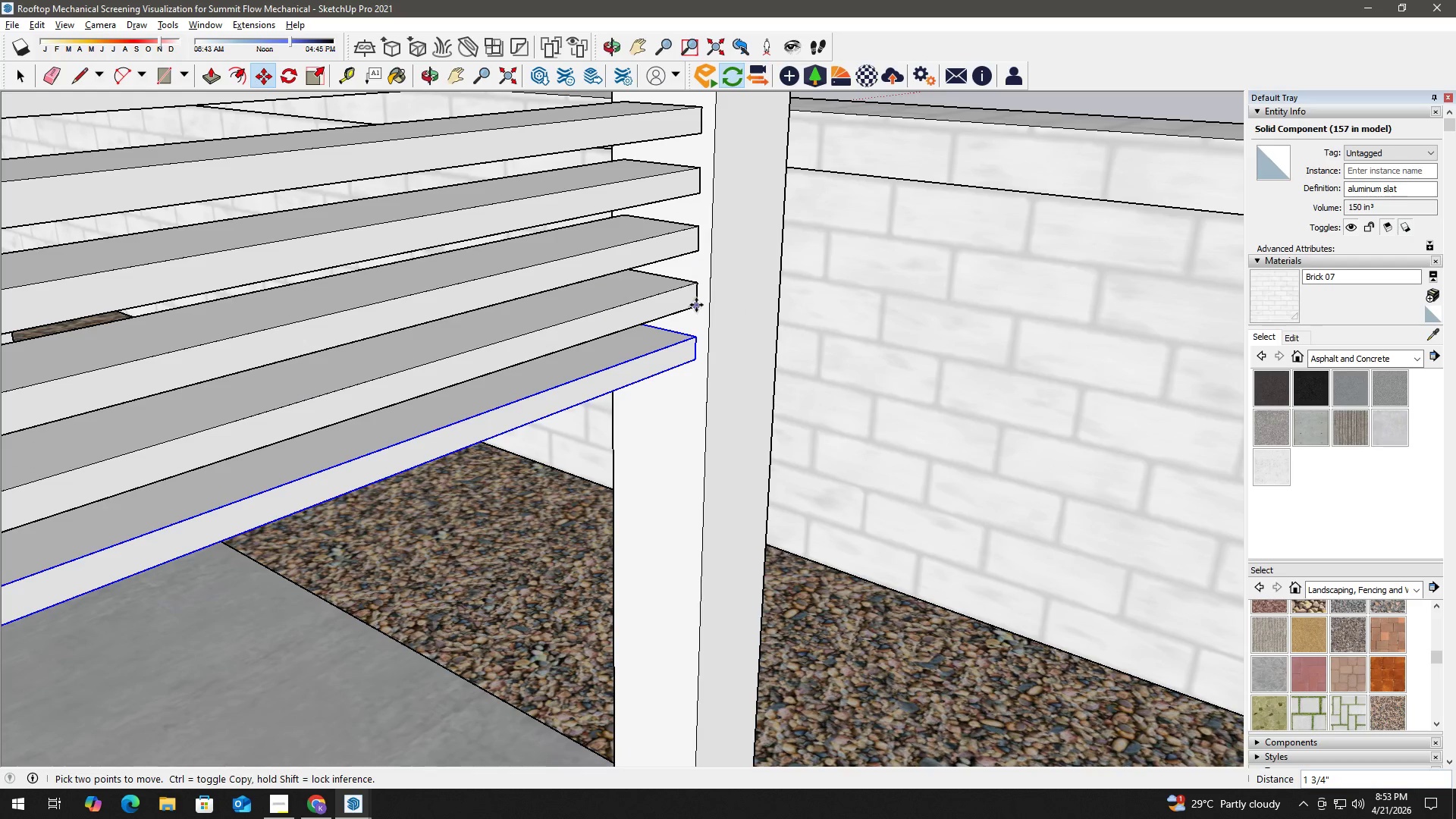 
left_click([696, 304])
 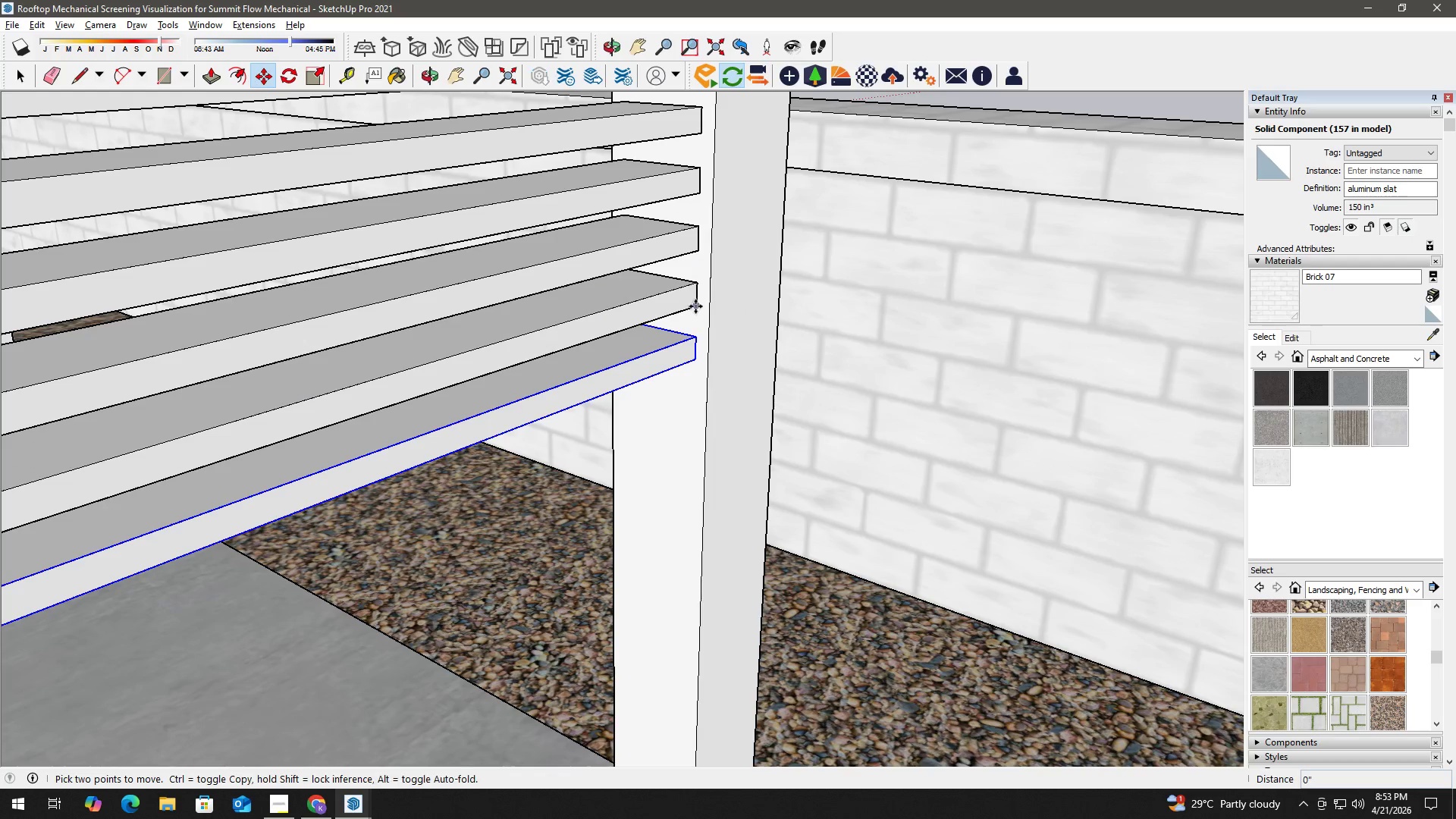 
key(Control+ControlLeft)
 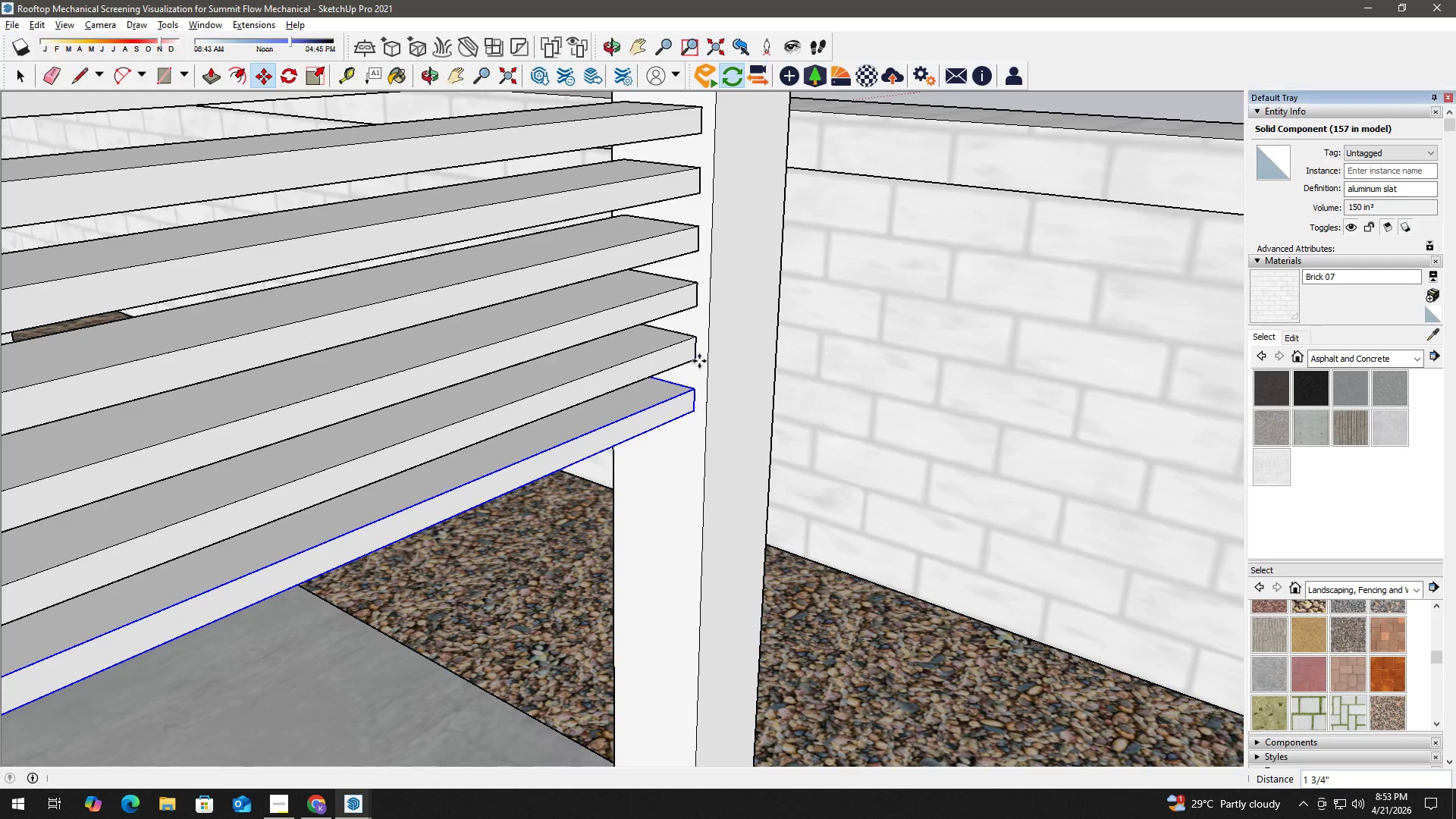 
type(hm)
 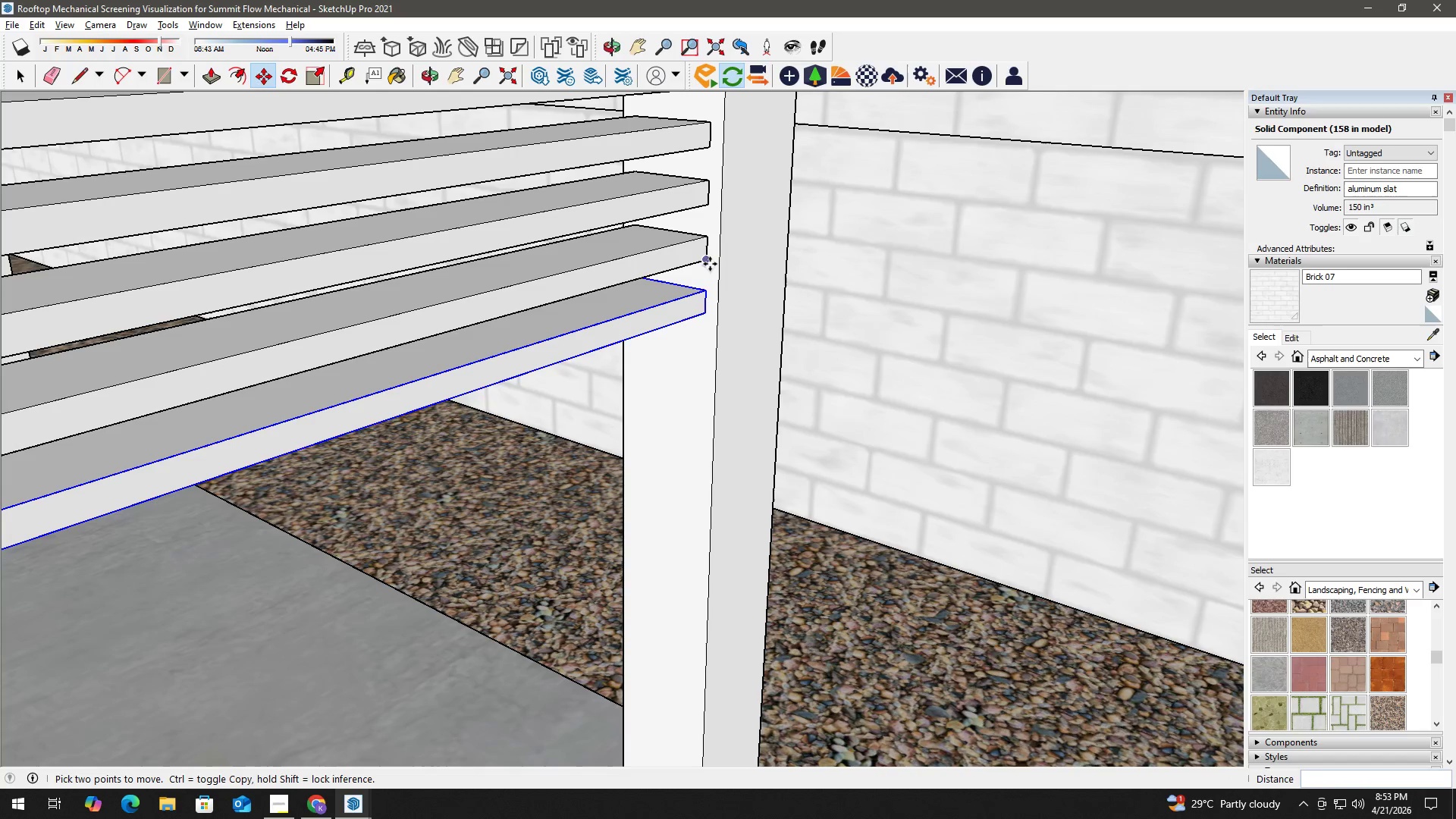 
left_click_drag(start_coordinate=[702, 383], to_coordinate=[714, 284])
 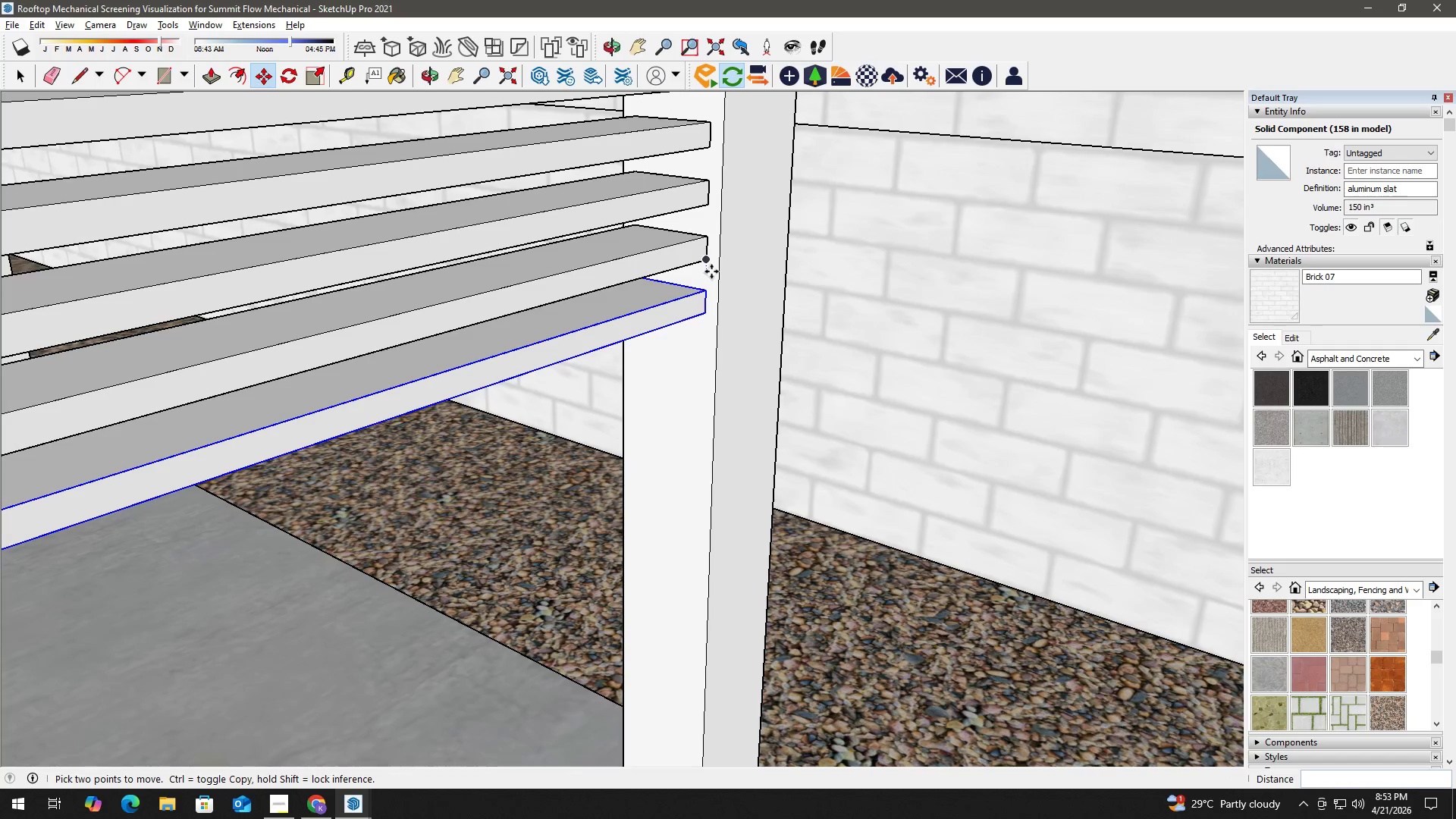 
left_click([708, 261])
 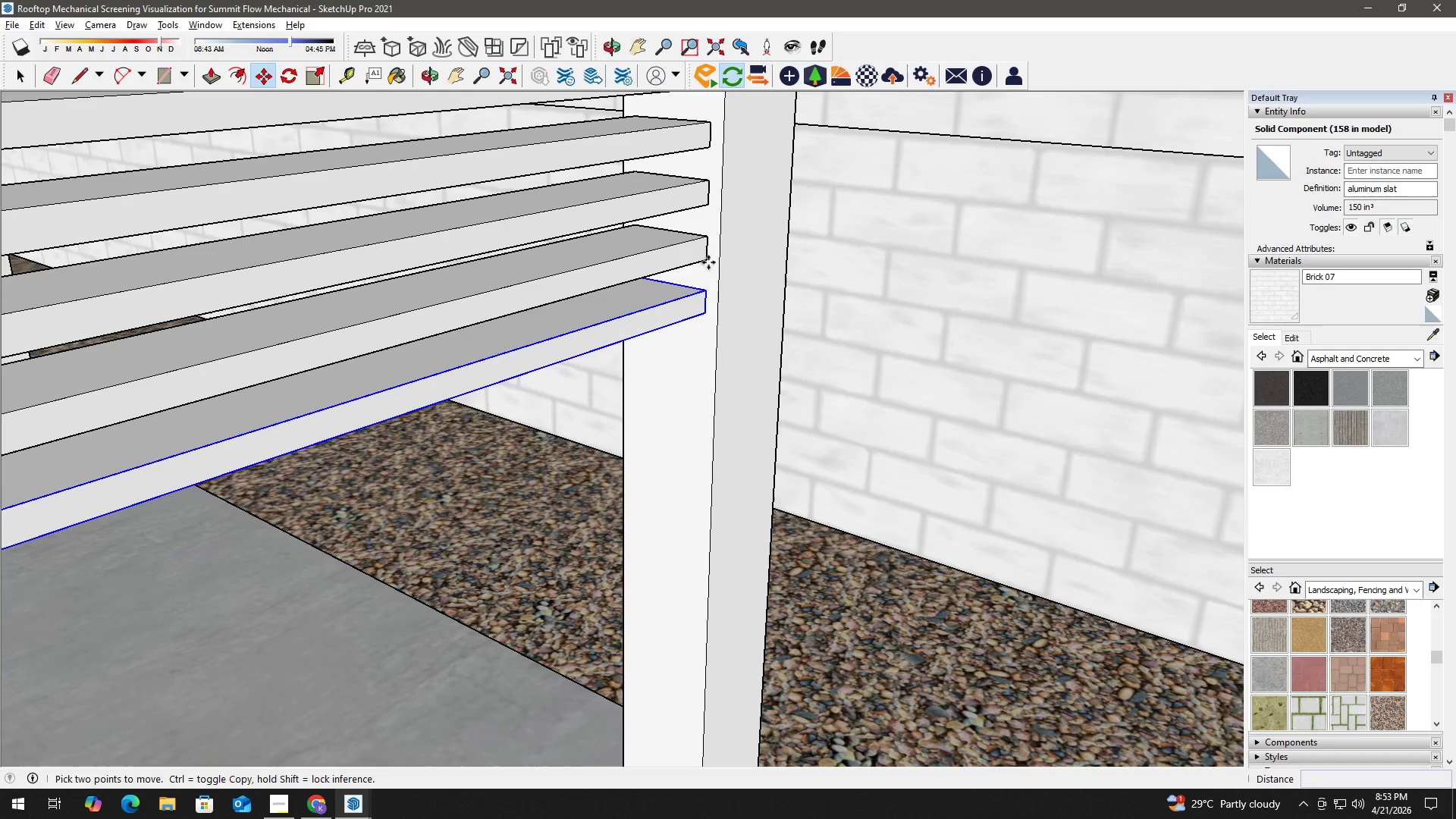 
key(Control+ControlLeft)
 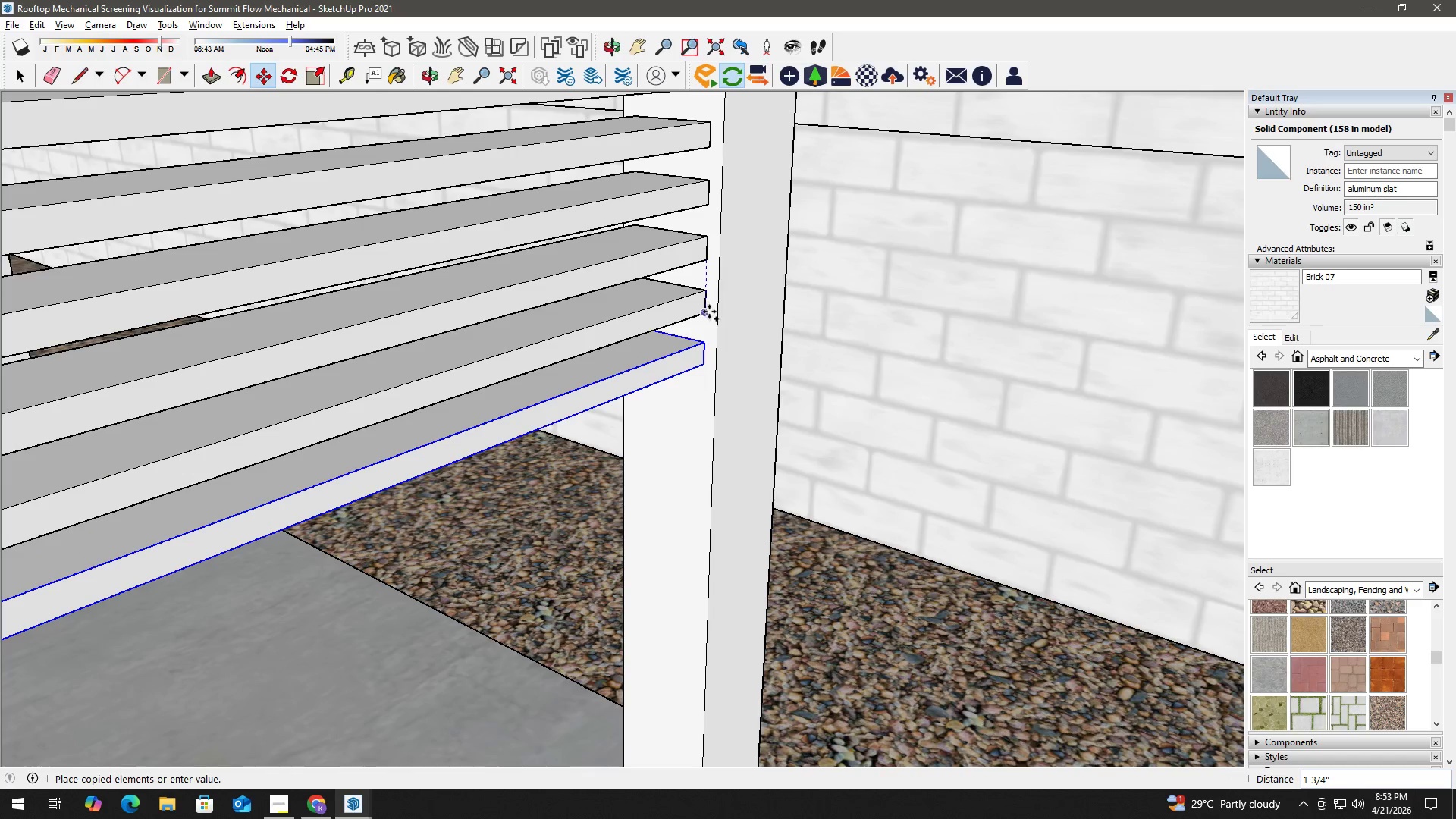 
left_click([708, 312])
 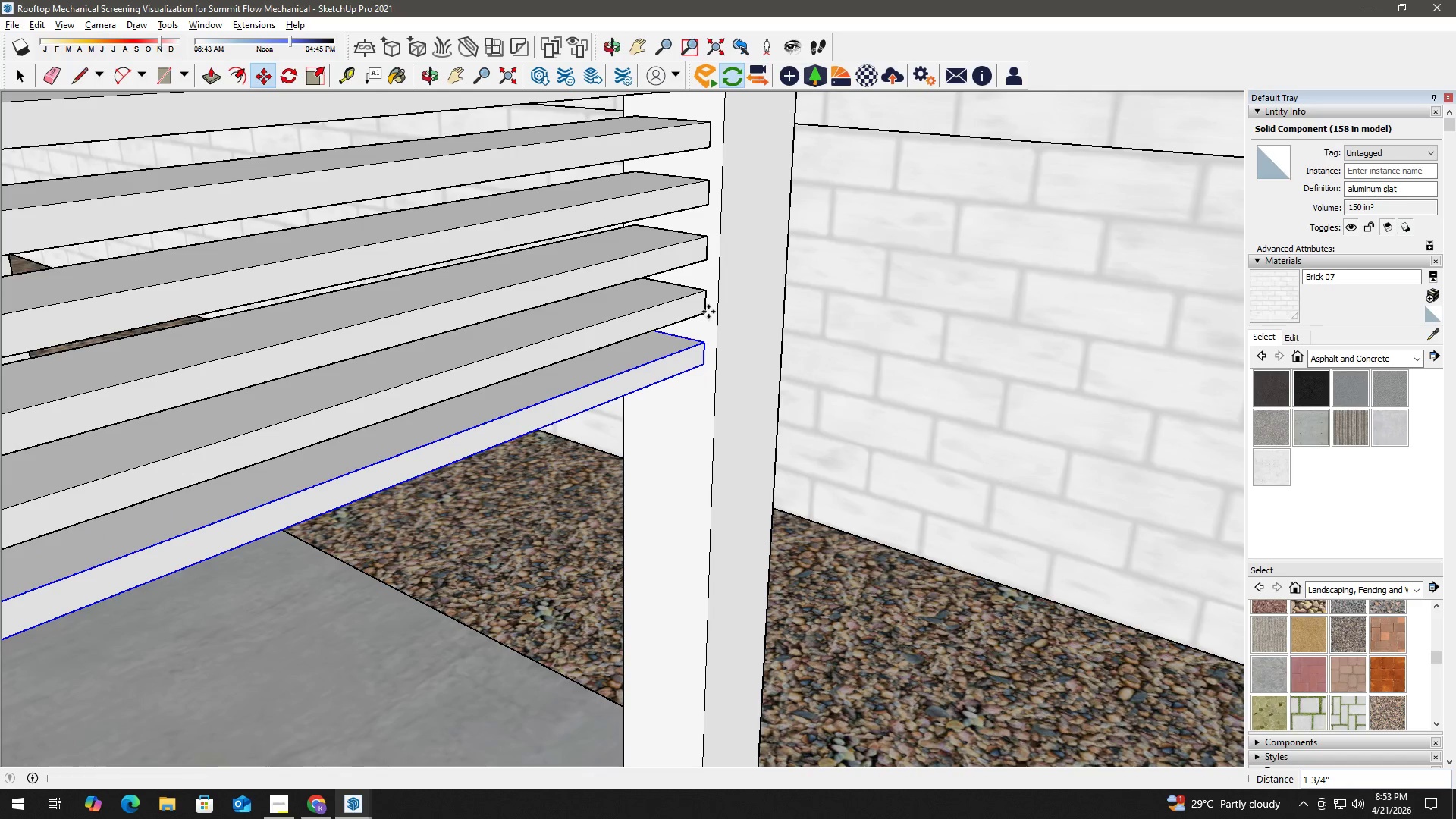 
key(Space)
 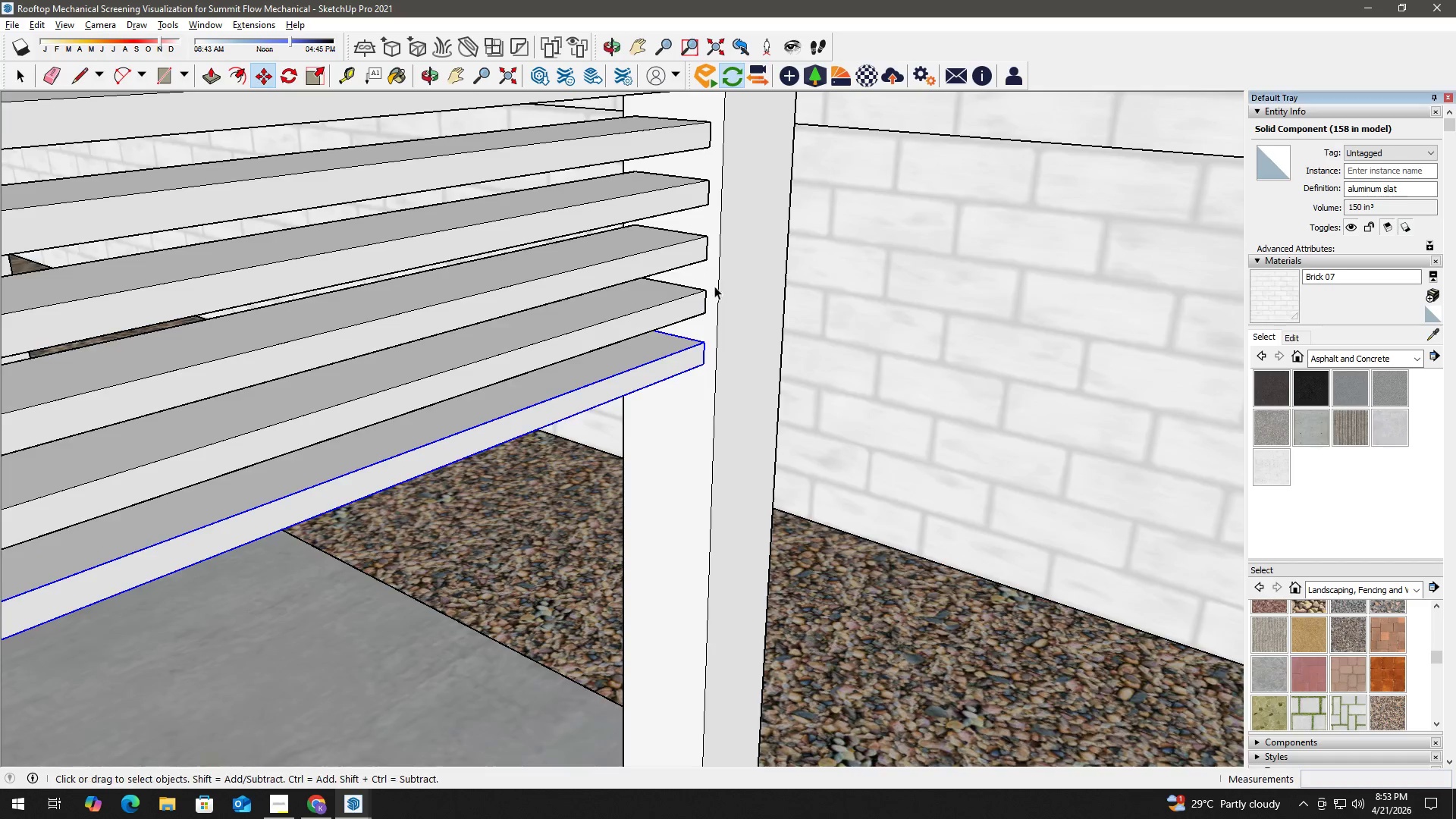 
scroll: coordinate [714, 286], scroll_direction: down, amount: 3.0
 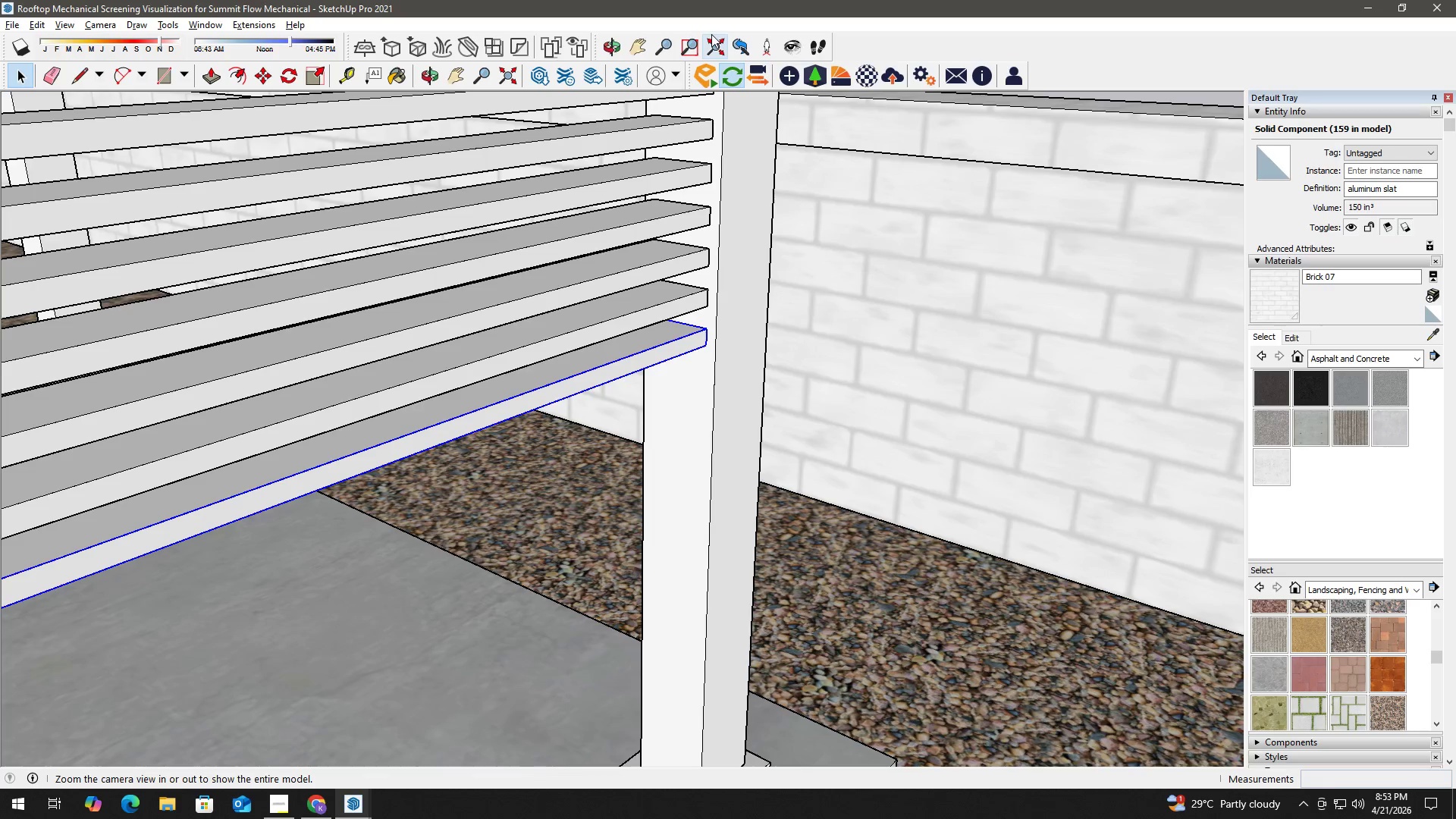 
left_click([714, 42])
 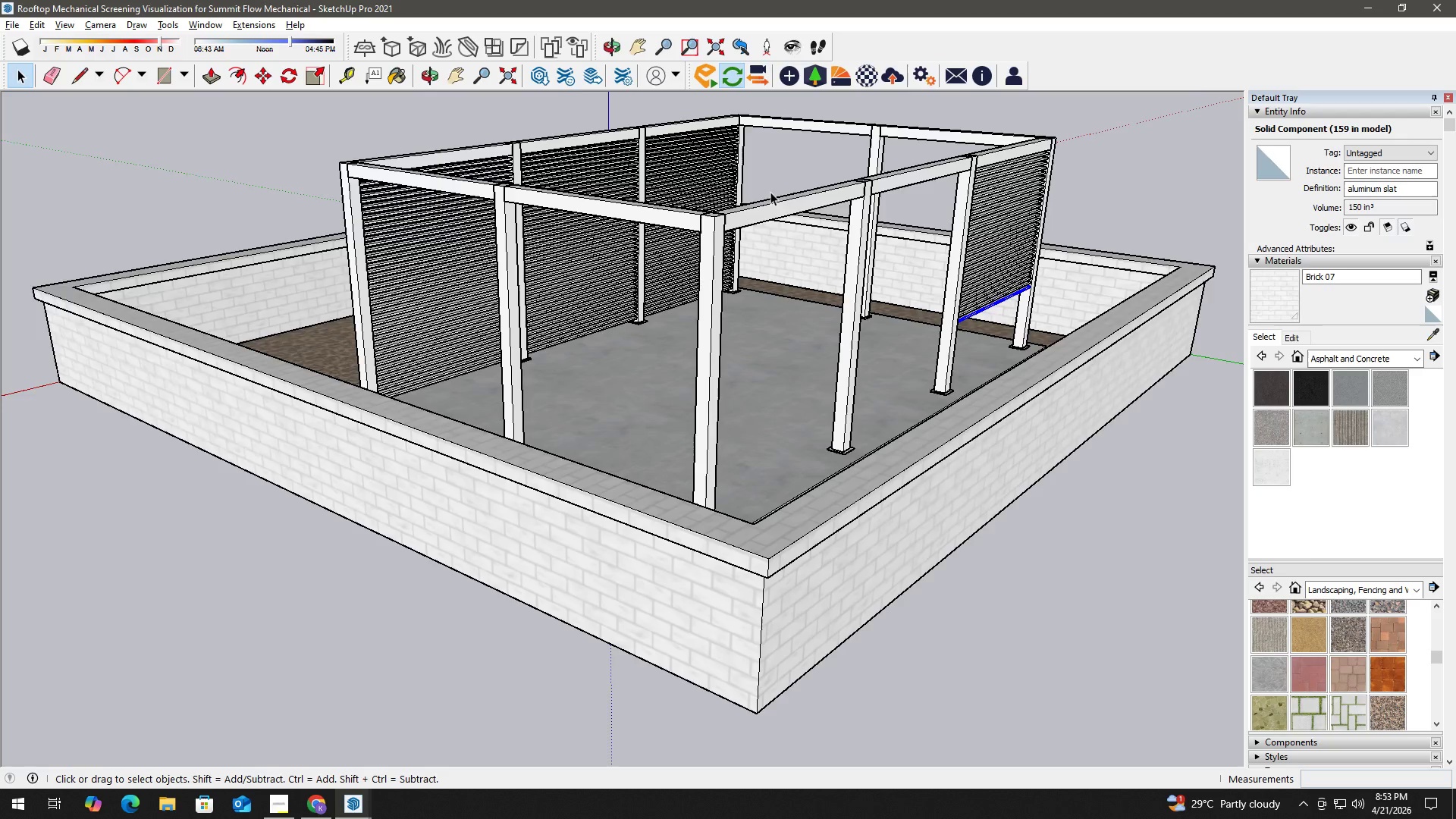 
key(Space)
 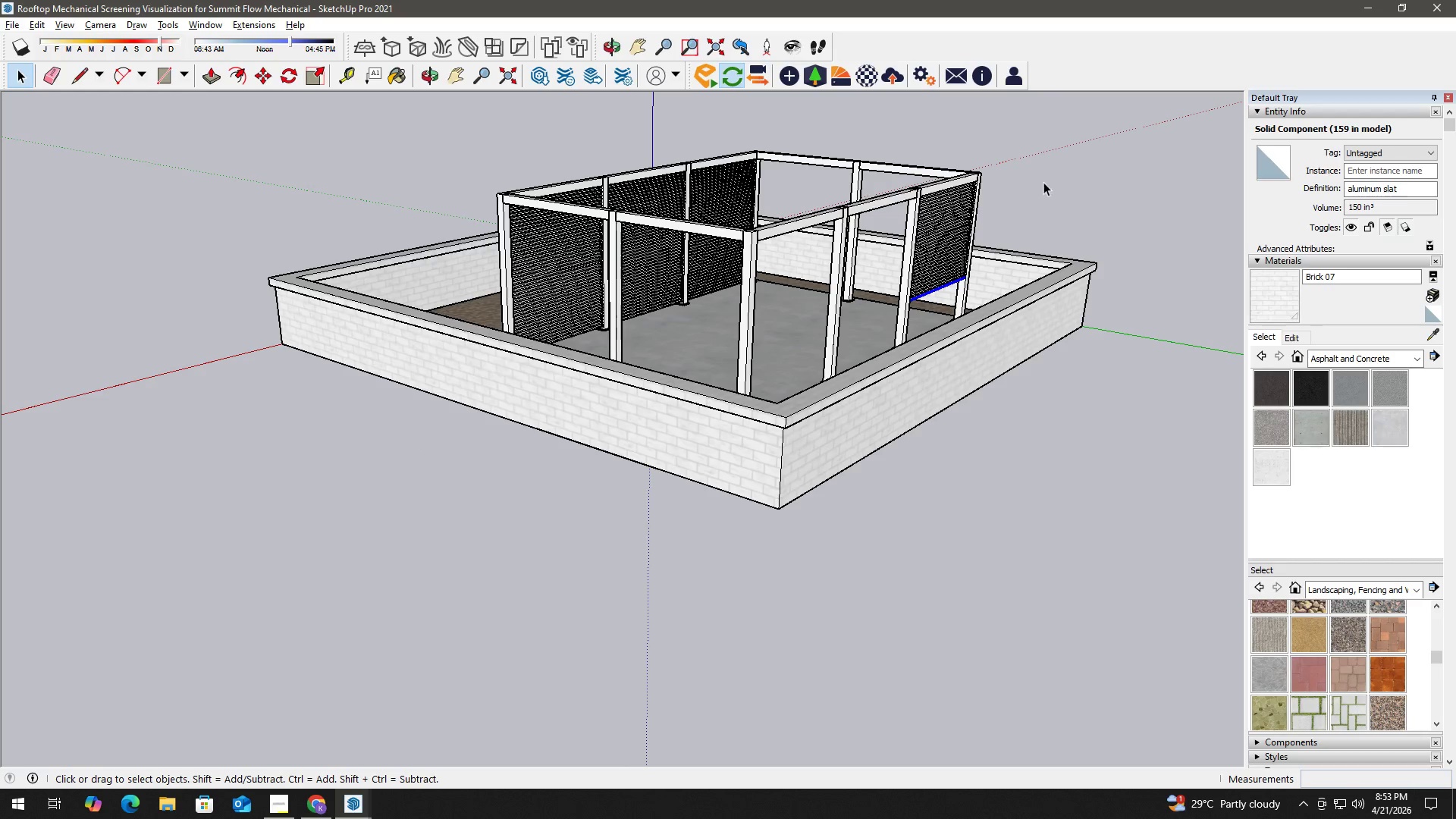 
left_click([1043, 182])
 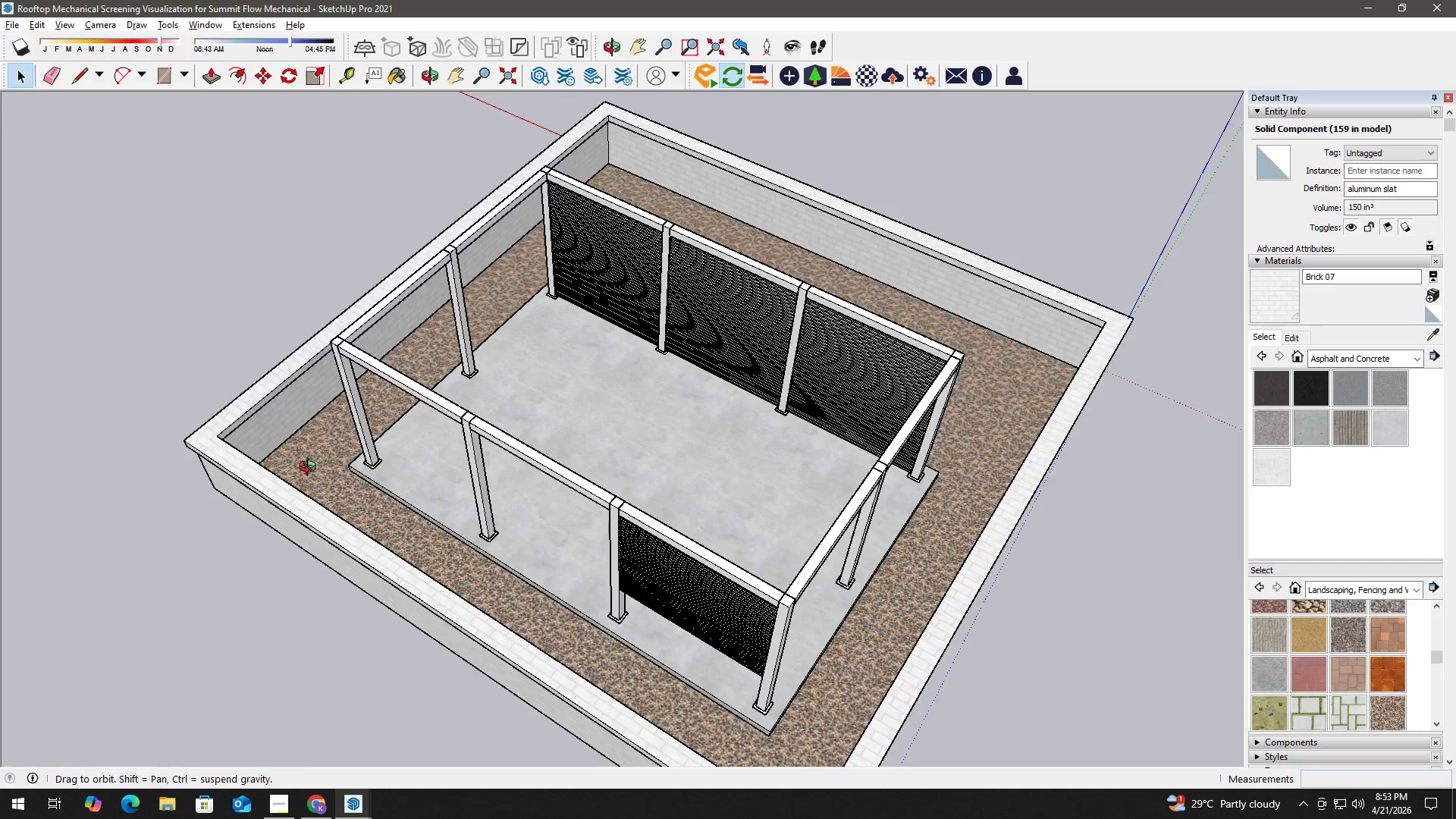 
scroll: coordinate [372, 438], scroll_direction: down, amount: 5.0
 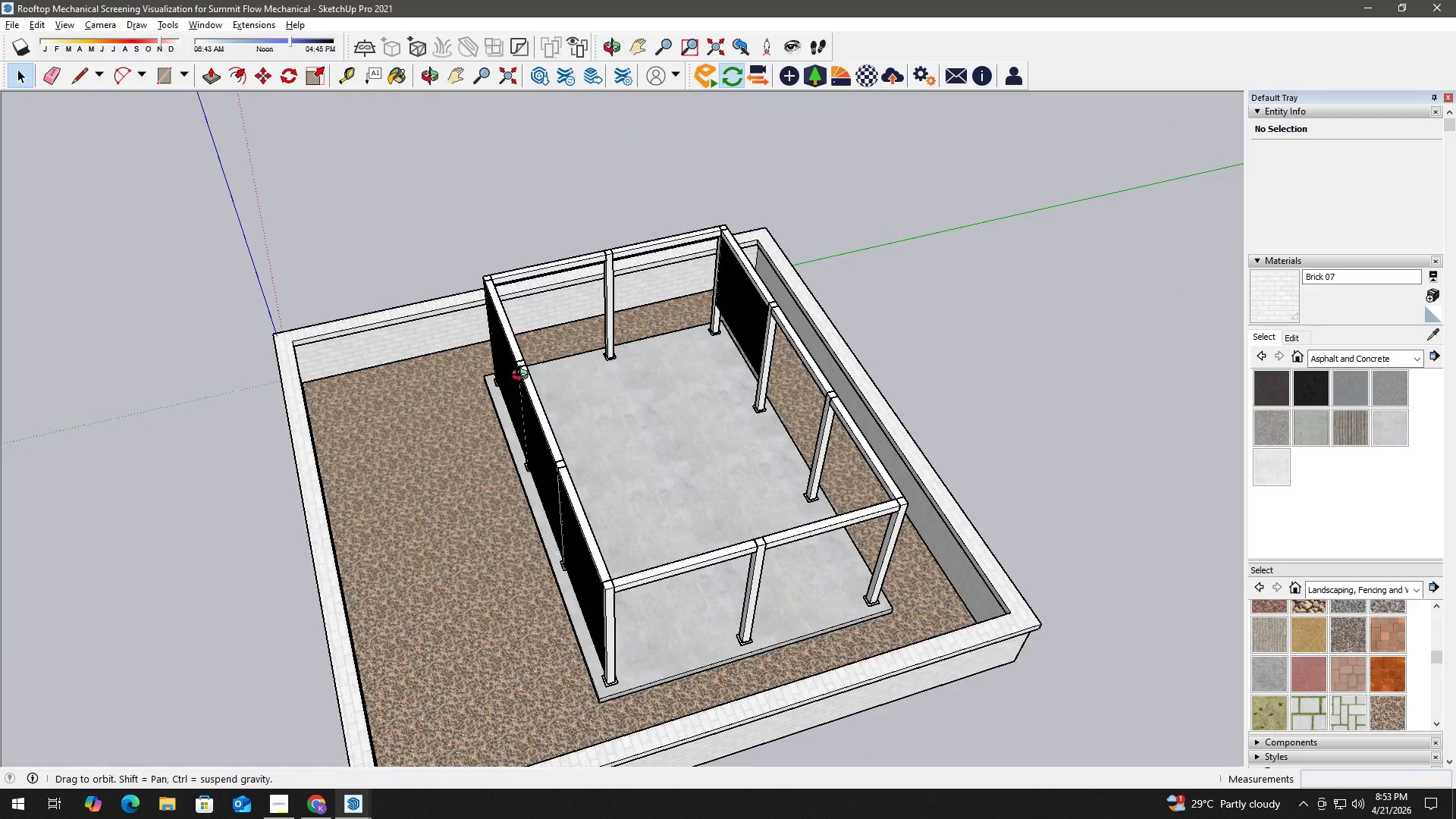 
key(H)
 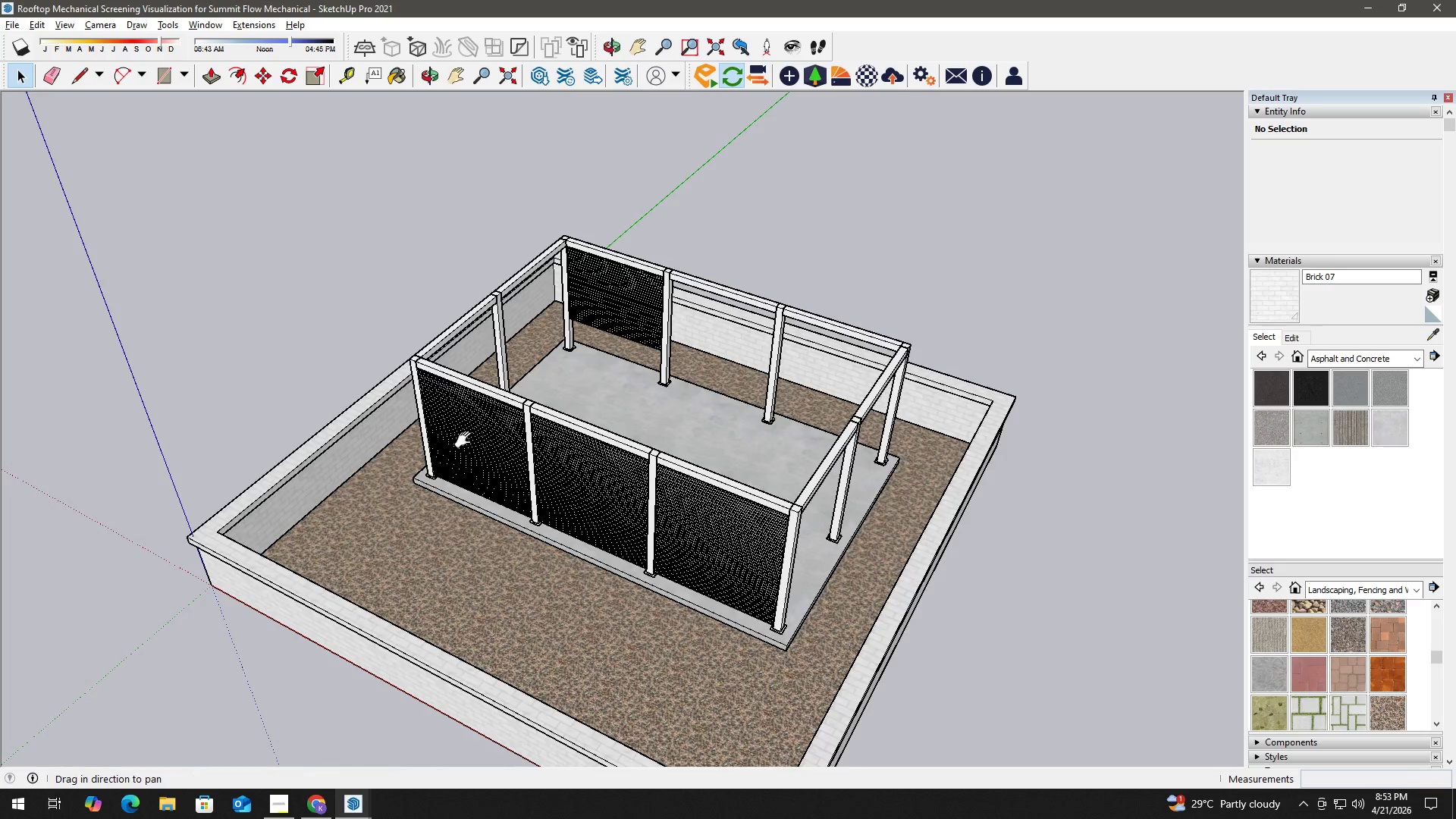 
left_click_drag(start_coordinate=[471, 440], to_coordinate=[676, 330])
 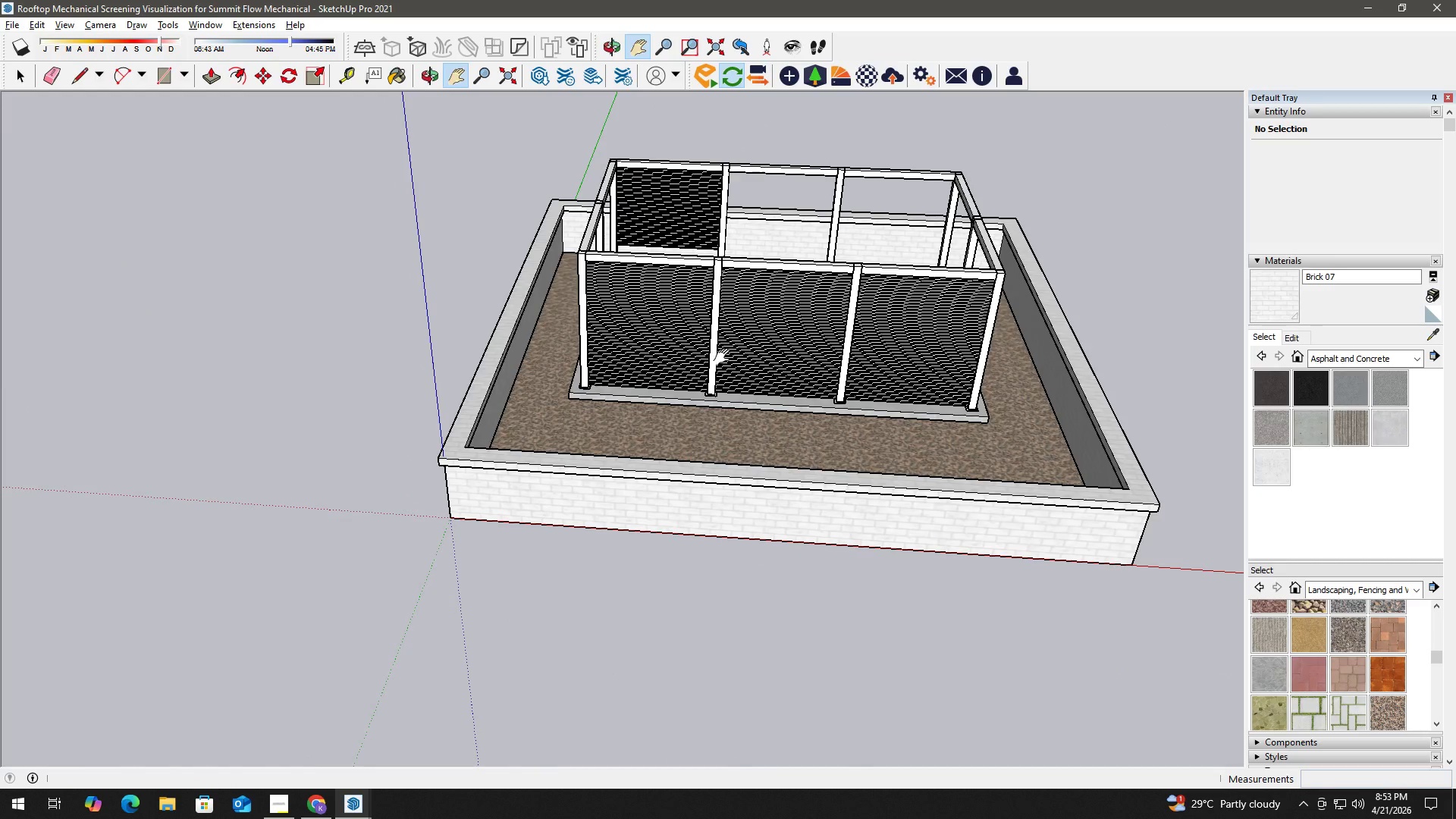 
scroll: coordinate [736, 363], scroll_direction: down, amount: 2.0
 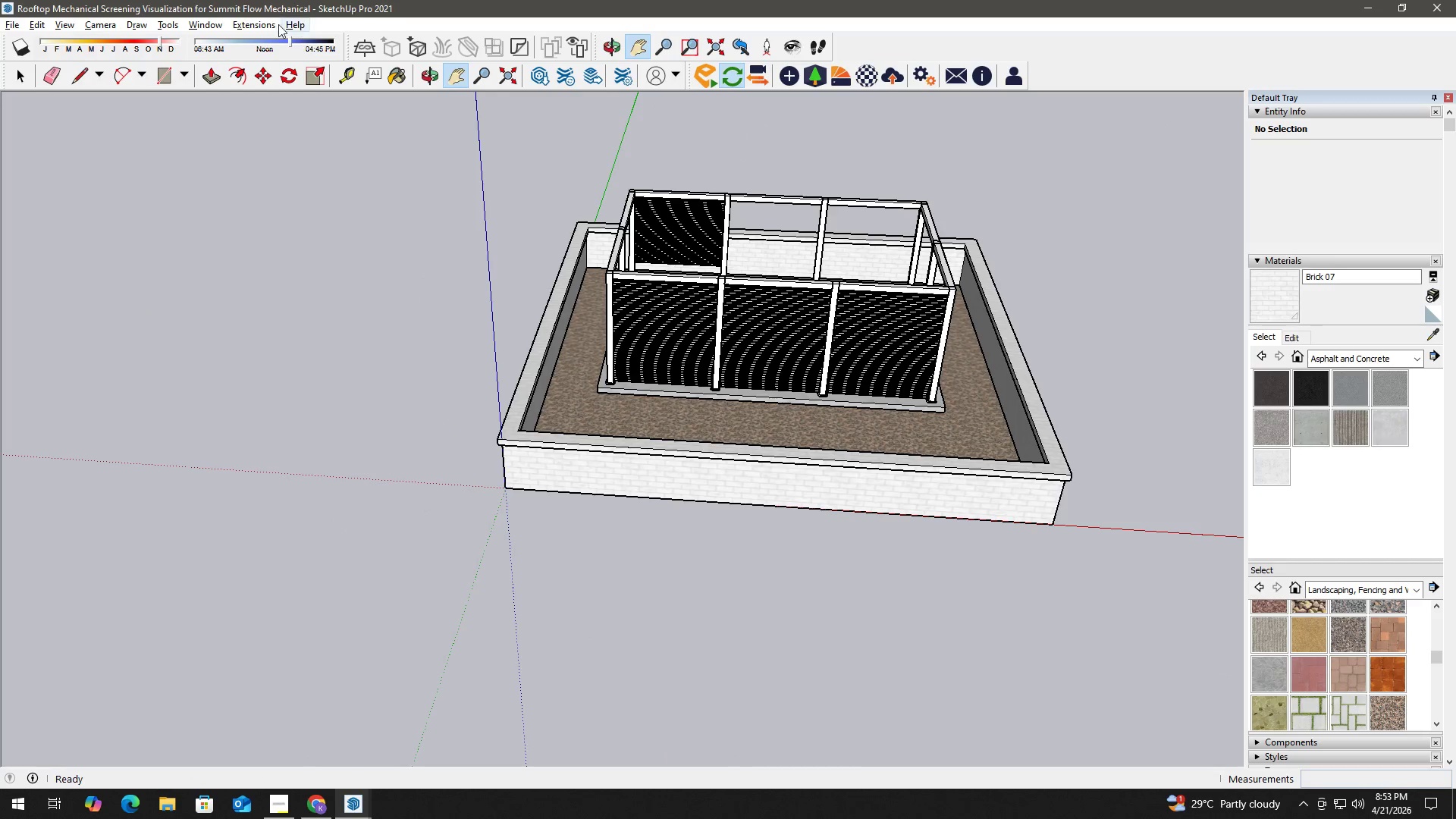 
left_click([251, 20])
 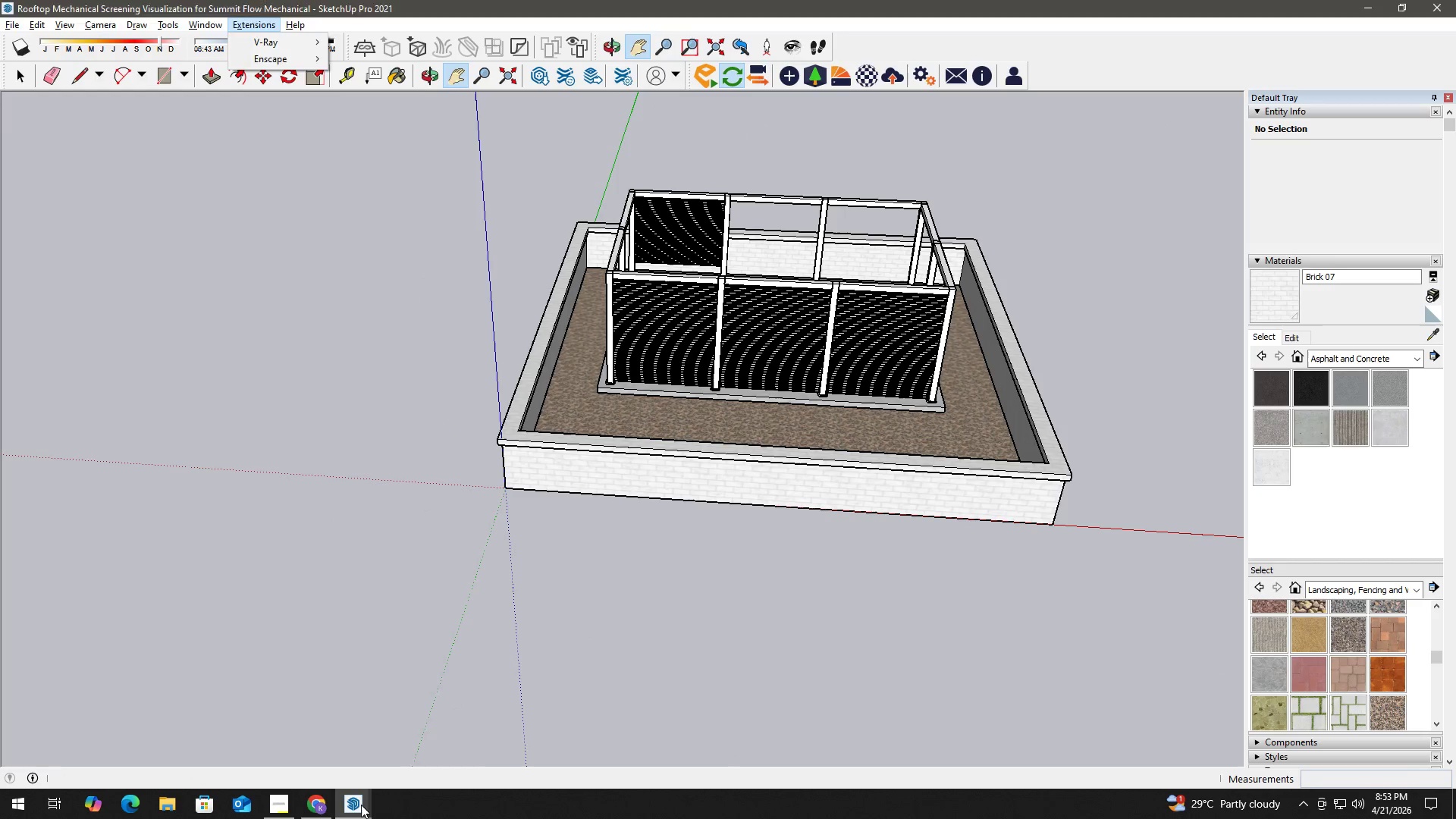 
left_click([443, 714])
 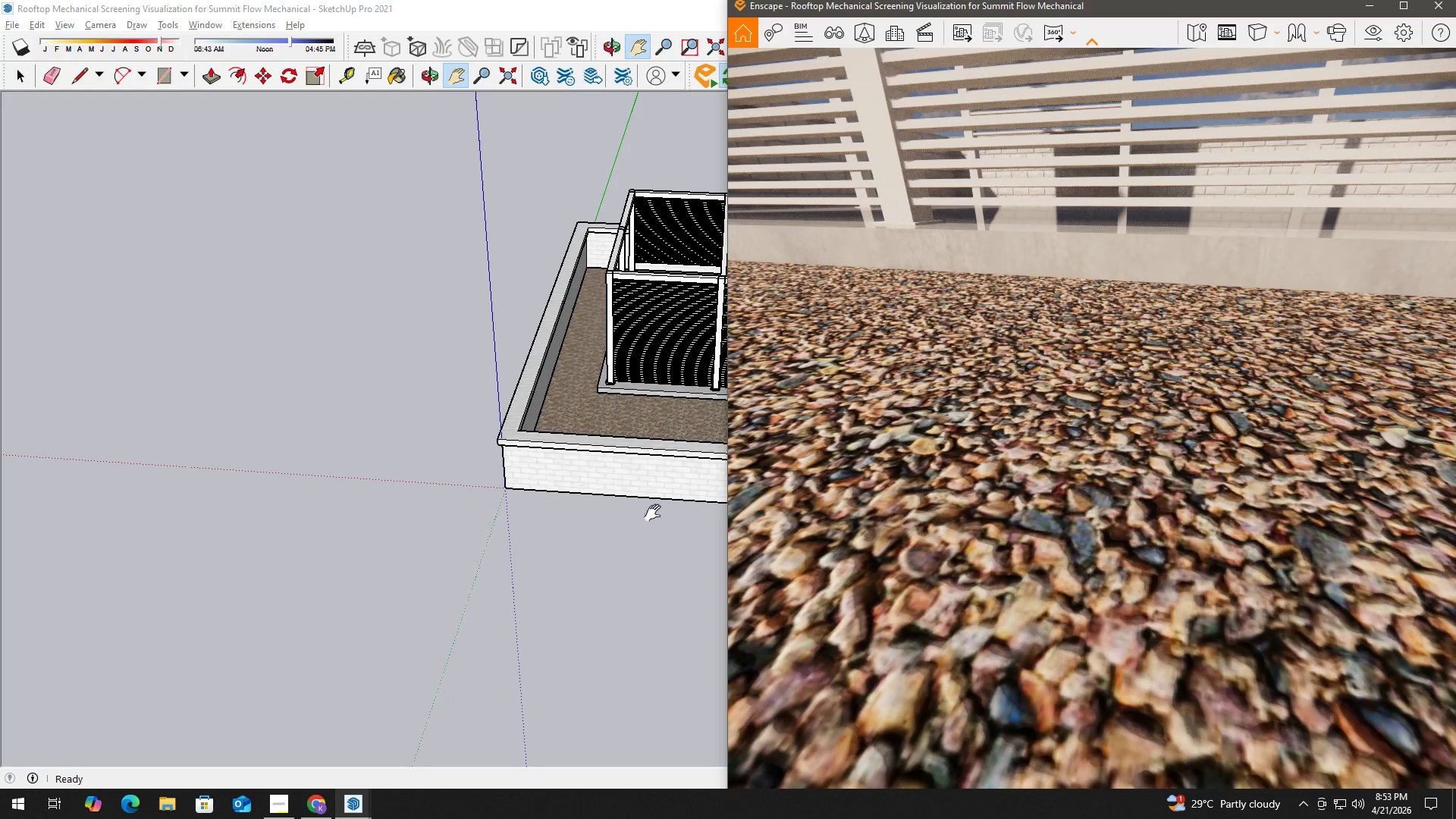 
scroll: coordinate [915, 336], scroll_direction: down, amount: 8.0
 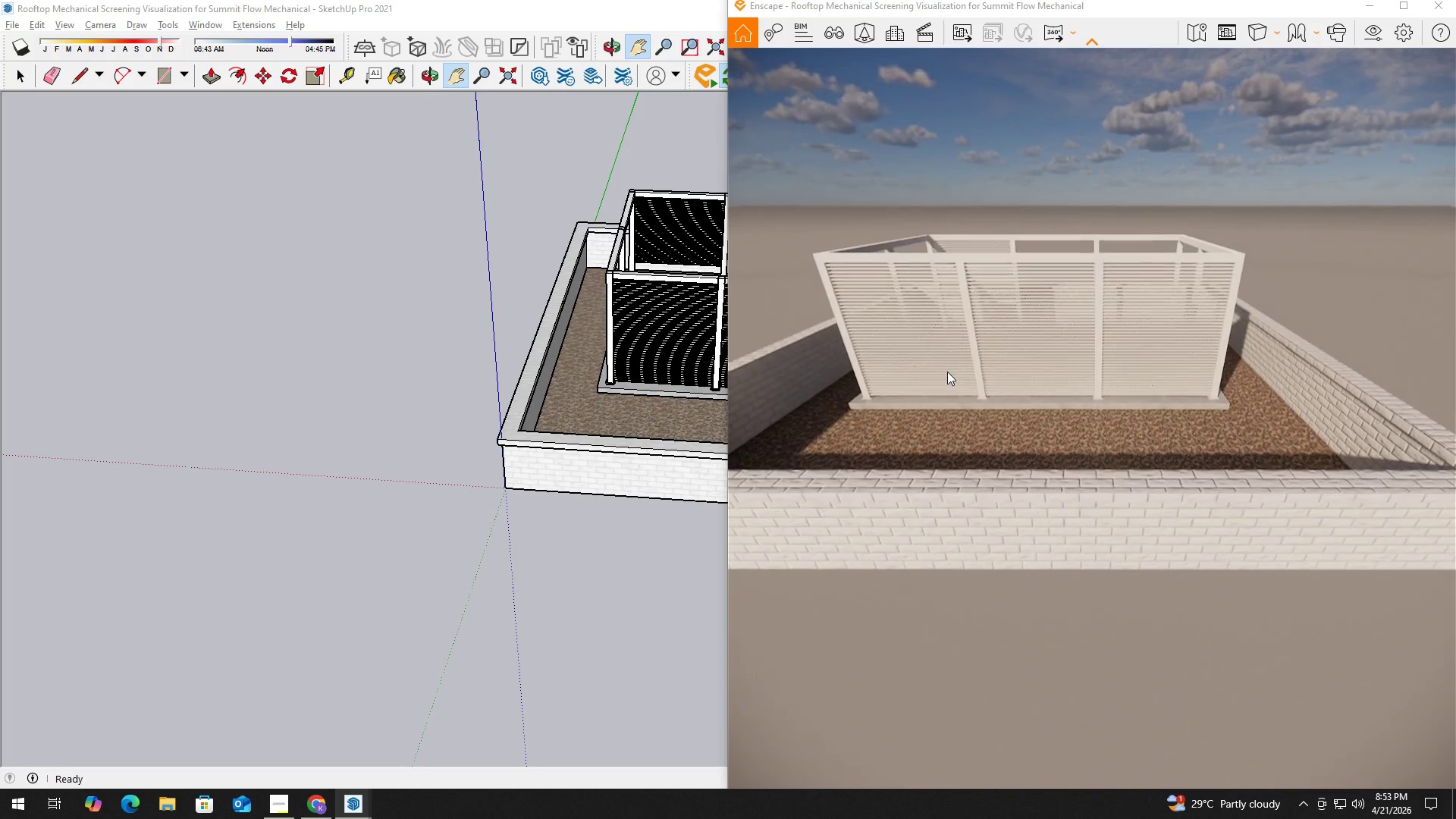 
type(EQEQSQWAEQEQEQQE)
 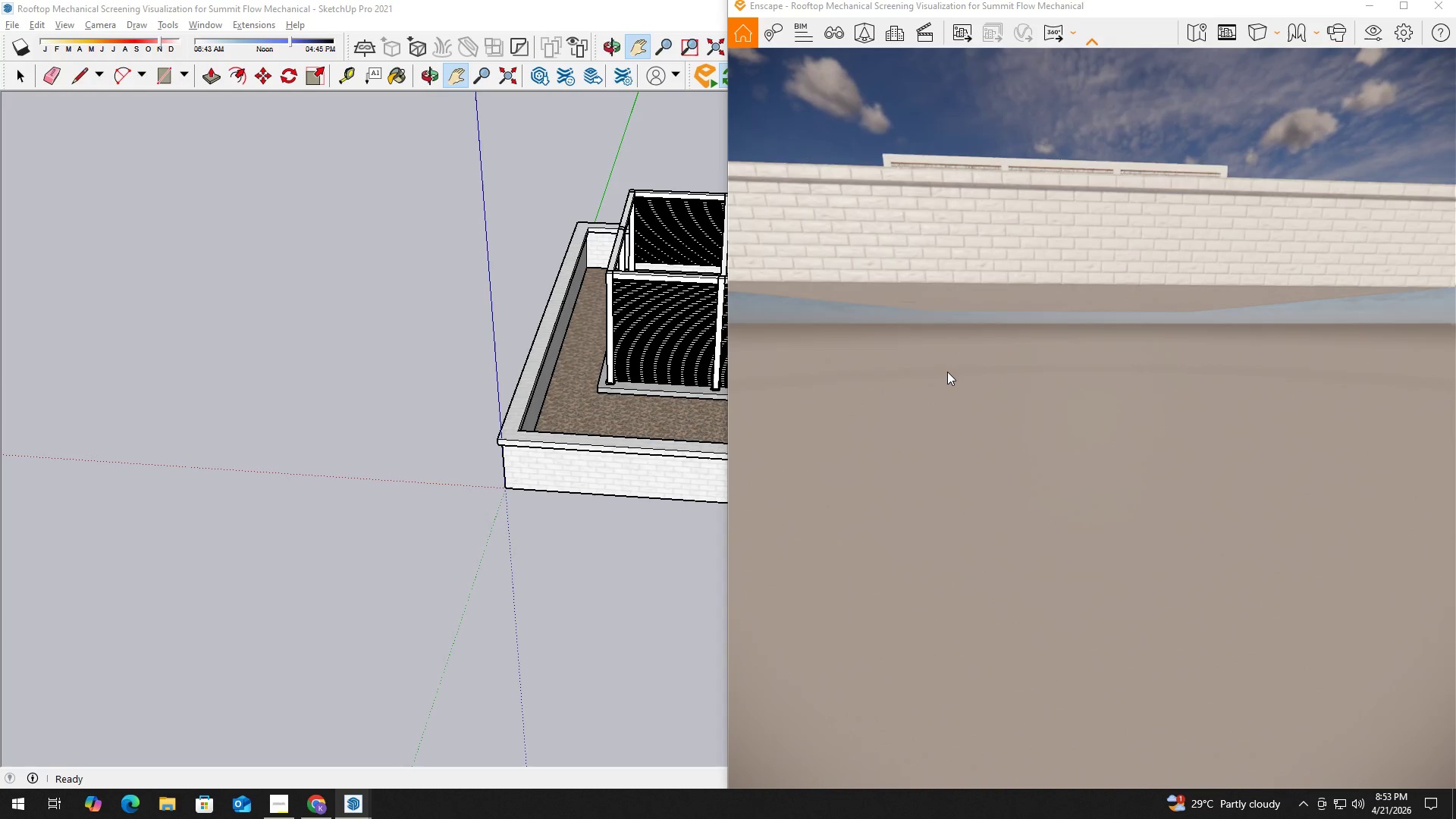 
hold_key(key=E, duration=0.53)
 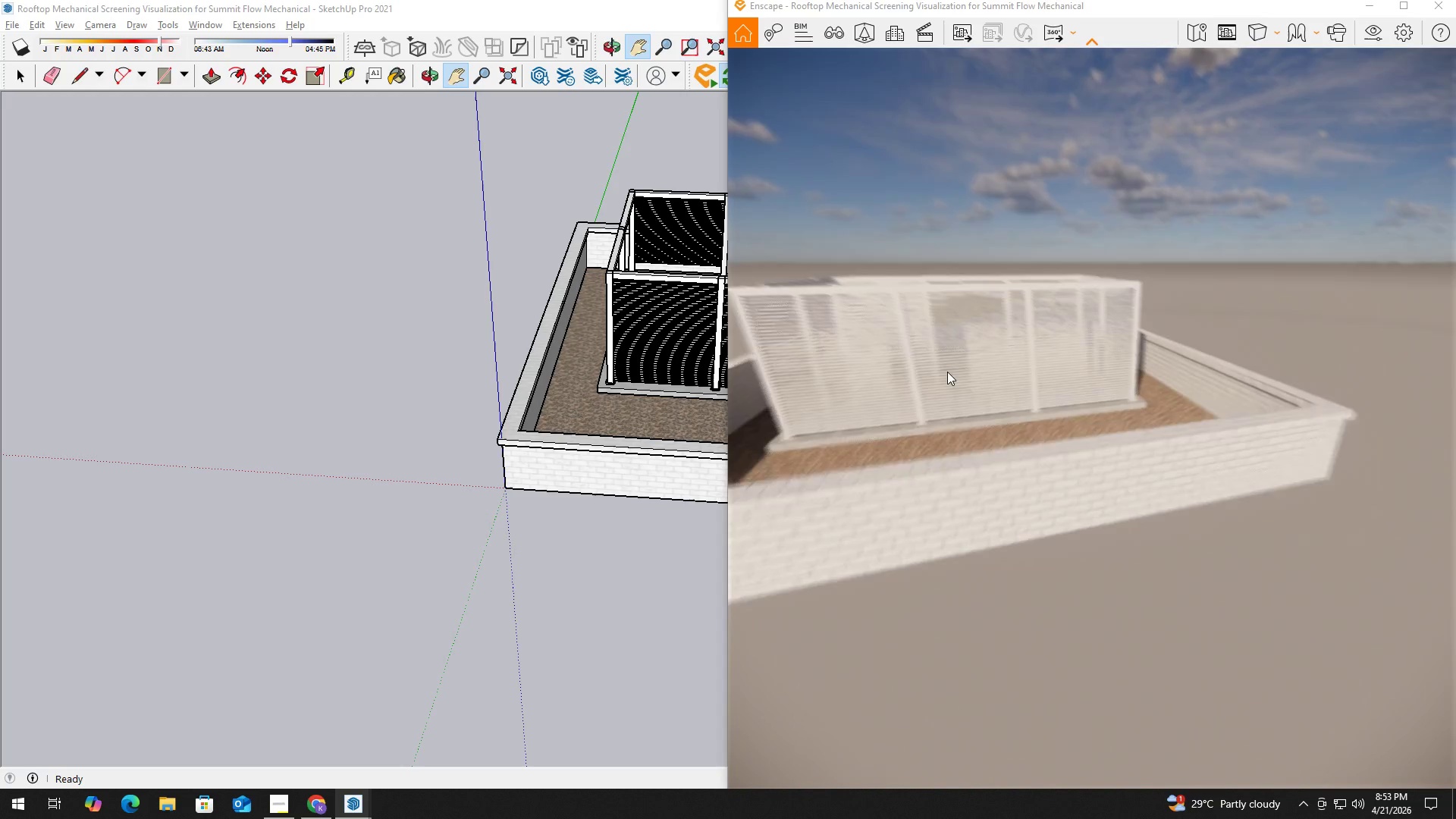 
hold_key(key=Q, duration=0.33)
 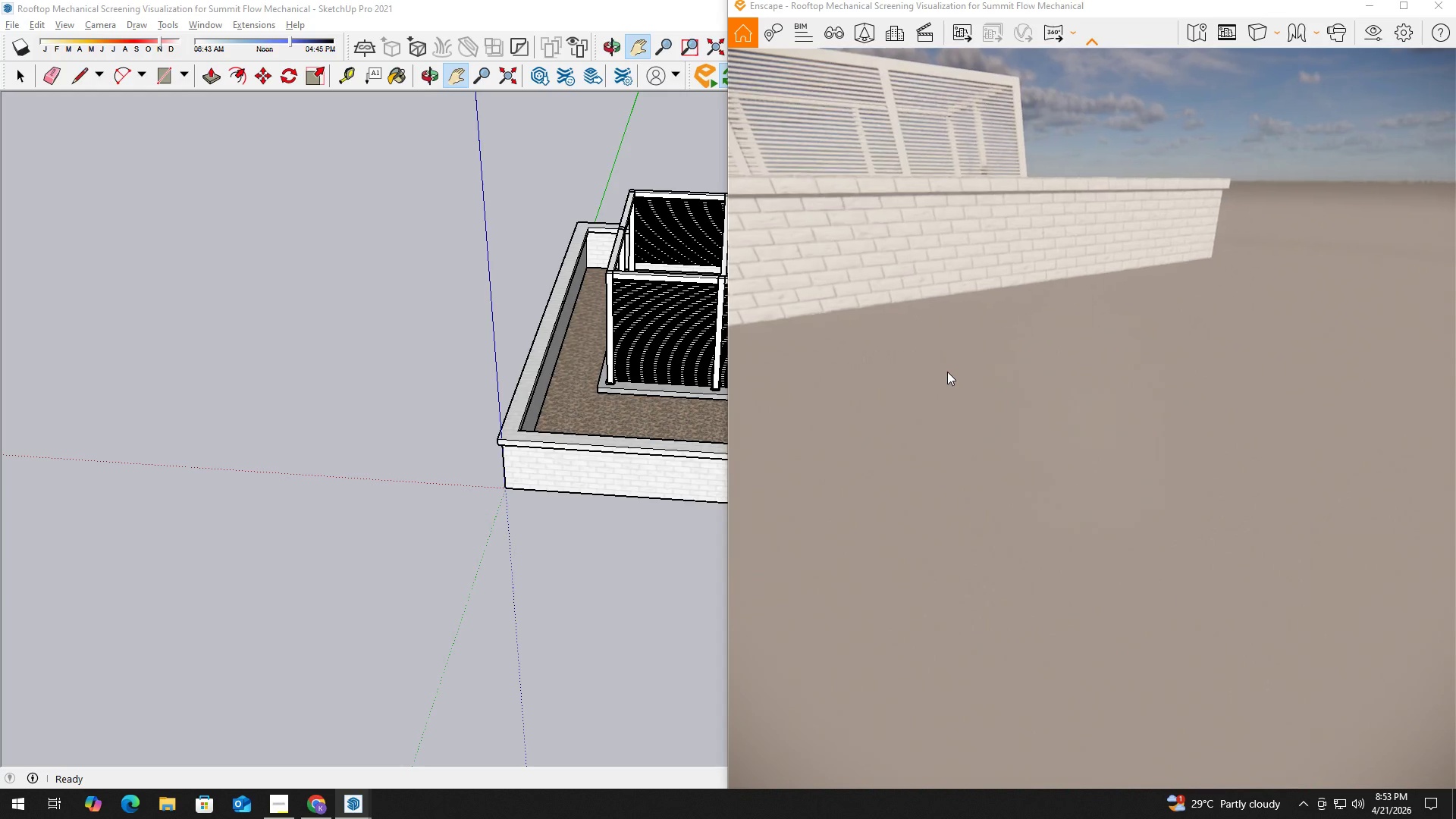 
hold_key(key=A, duration=0.42)
 